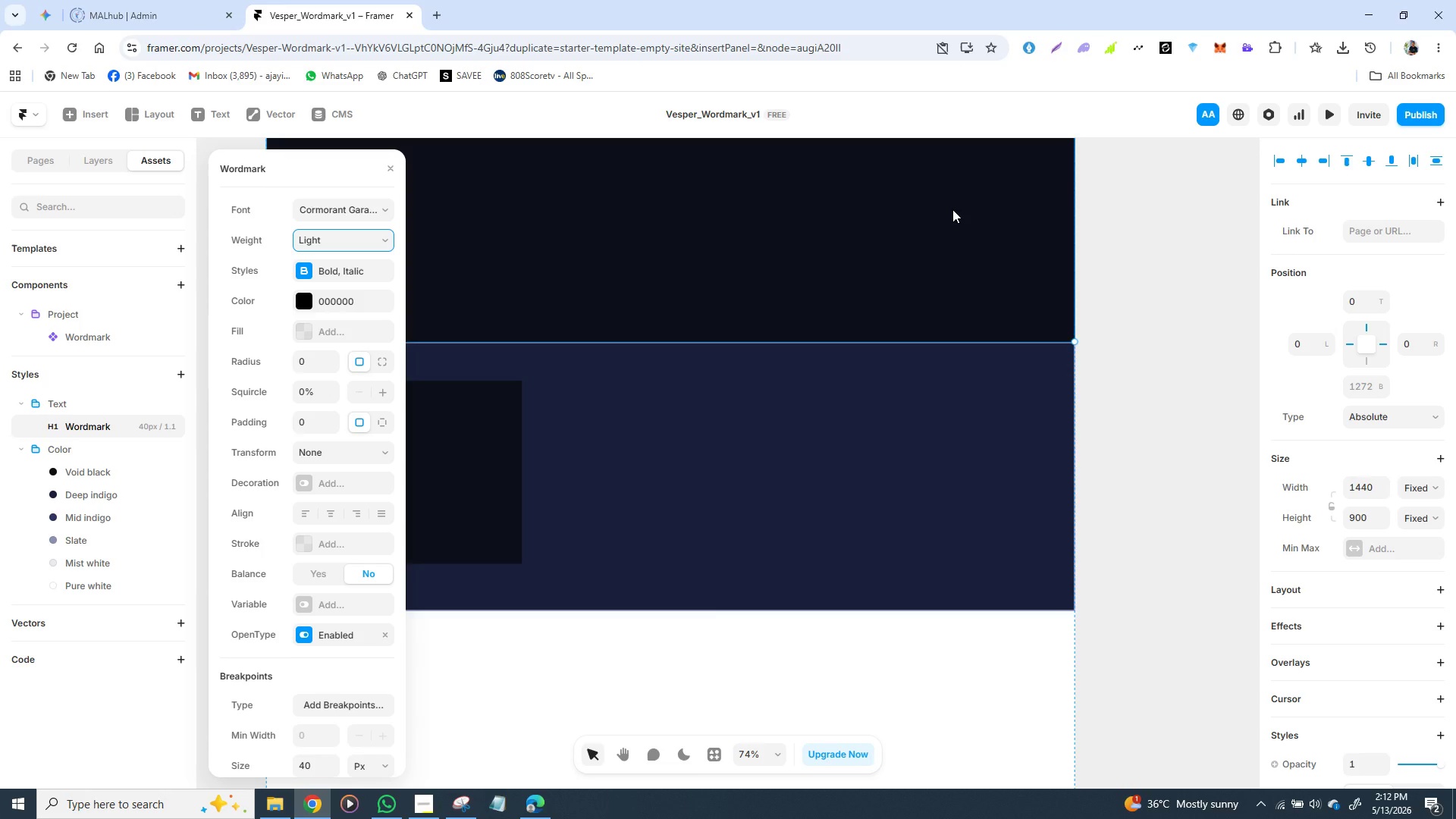 
scroll: coordinate [334, 304], scroll_direction: down, amount: 2.0
 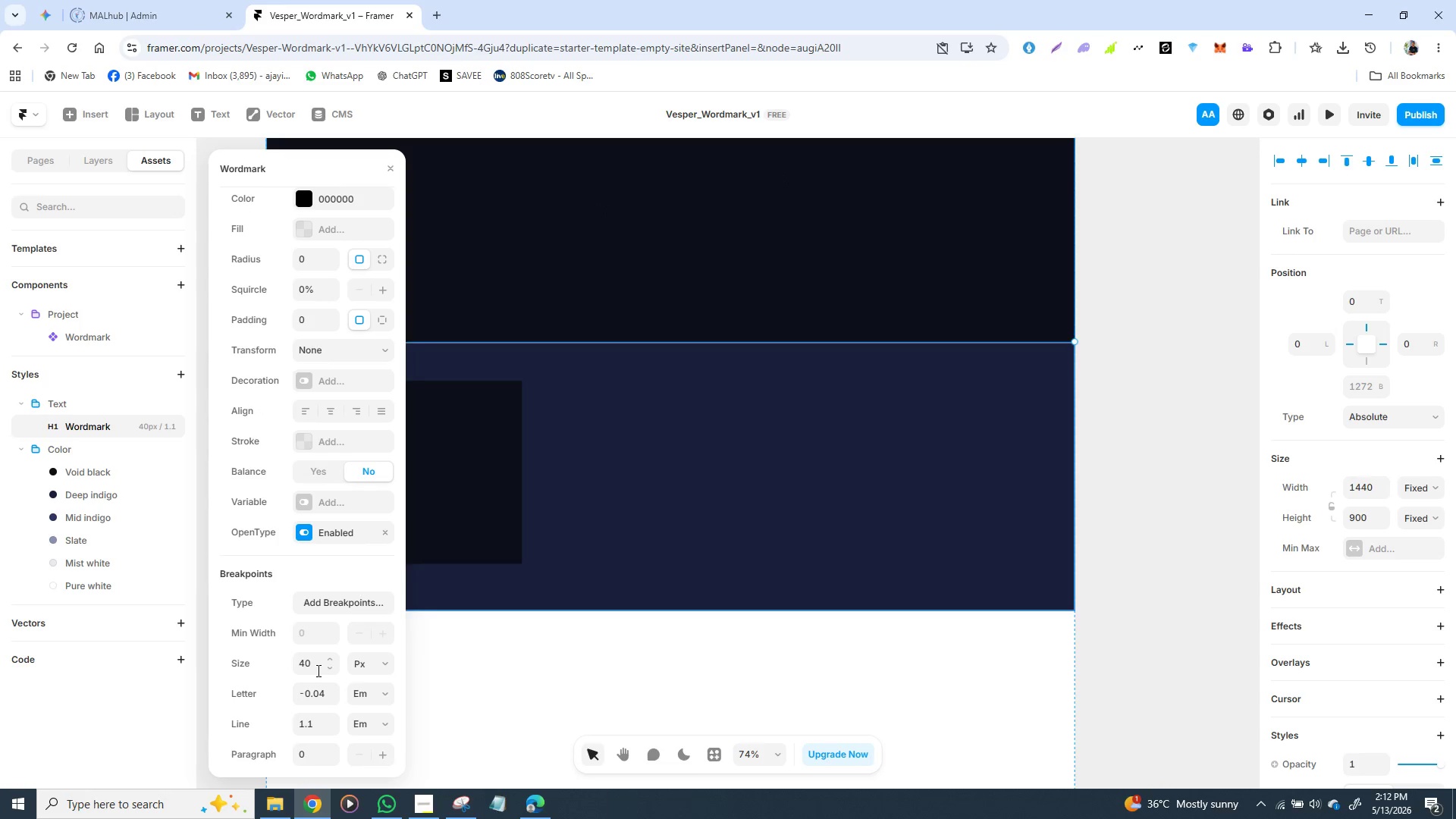 
left_click([314, 661])
 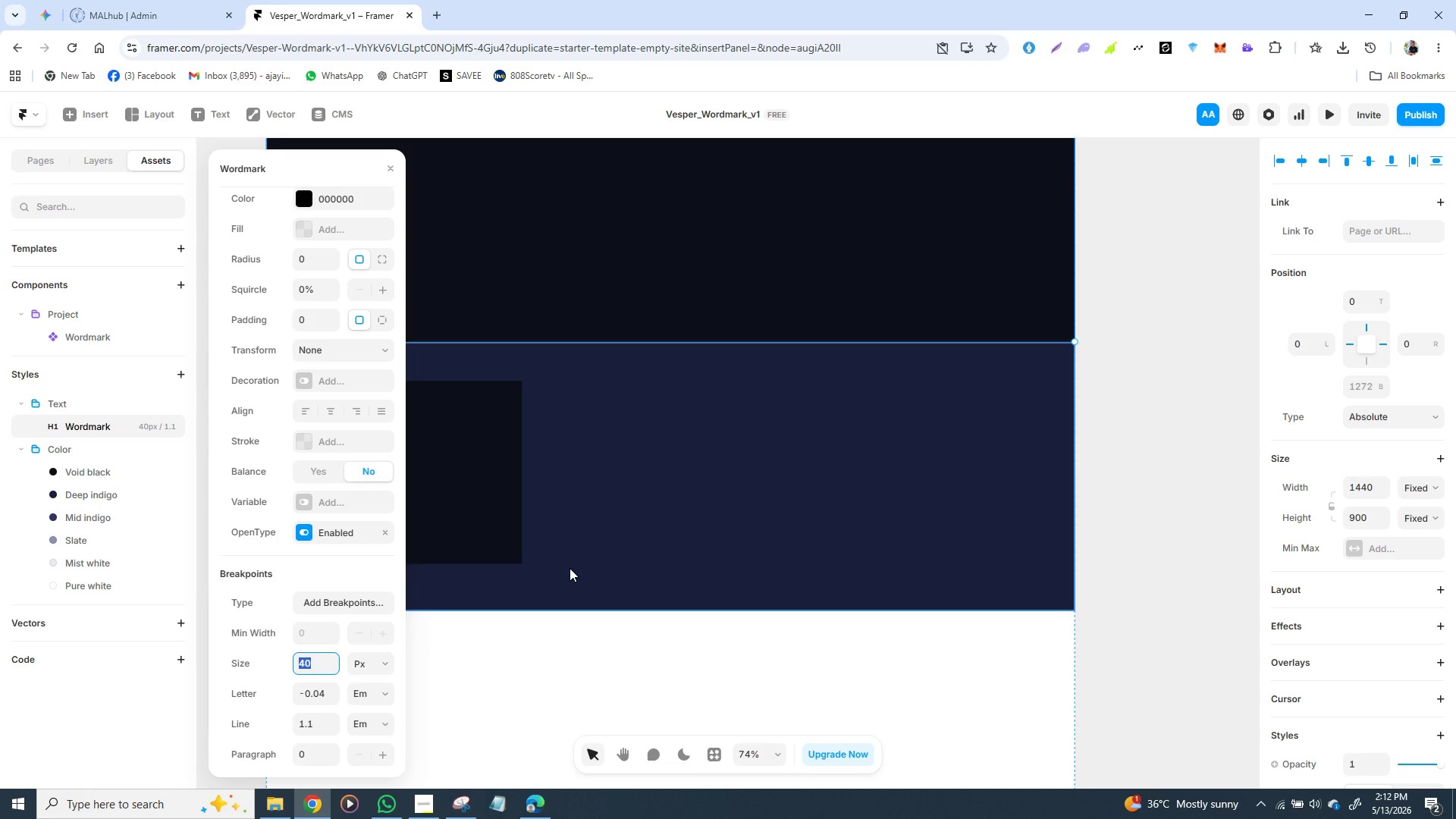 
type(96)
 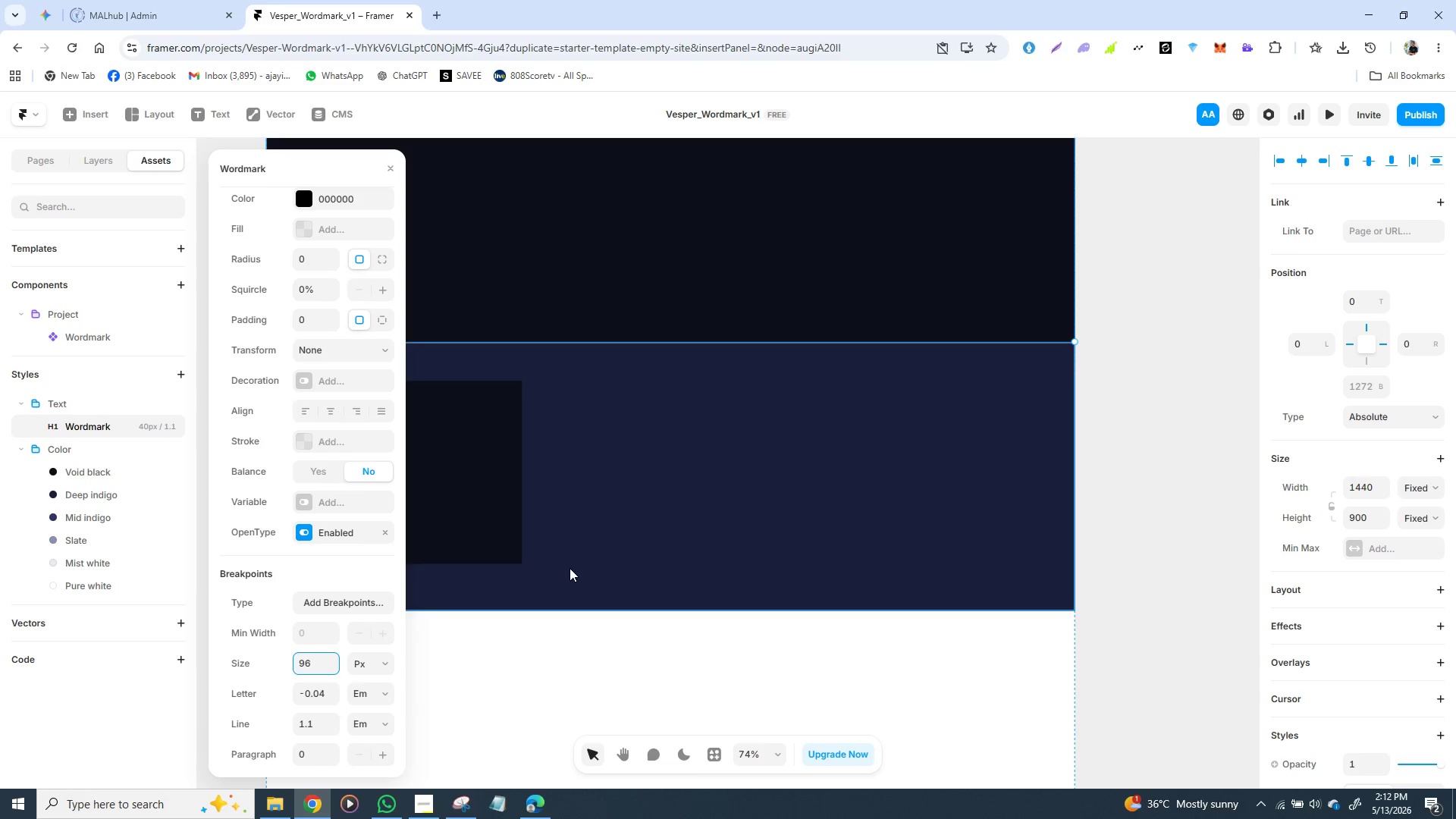 
key(Enter)
 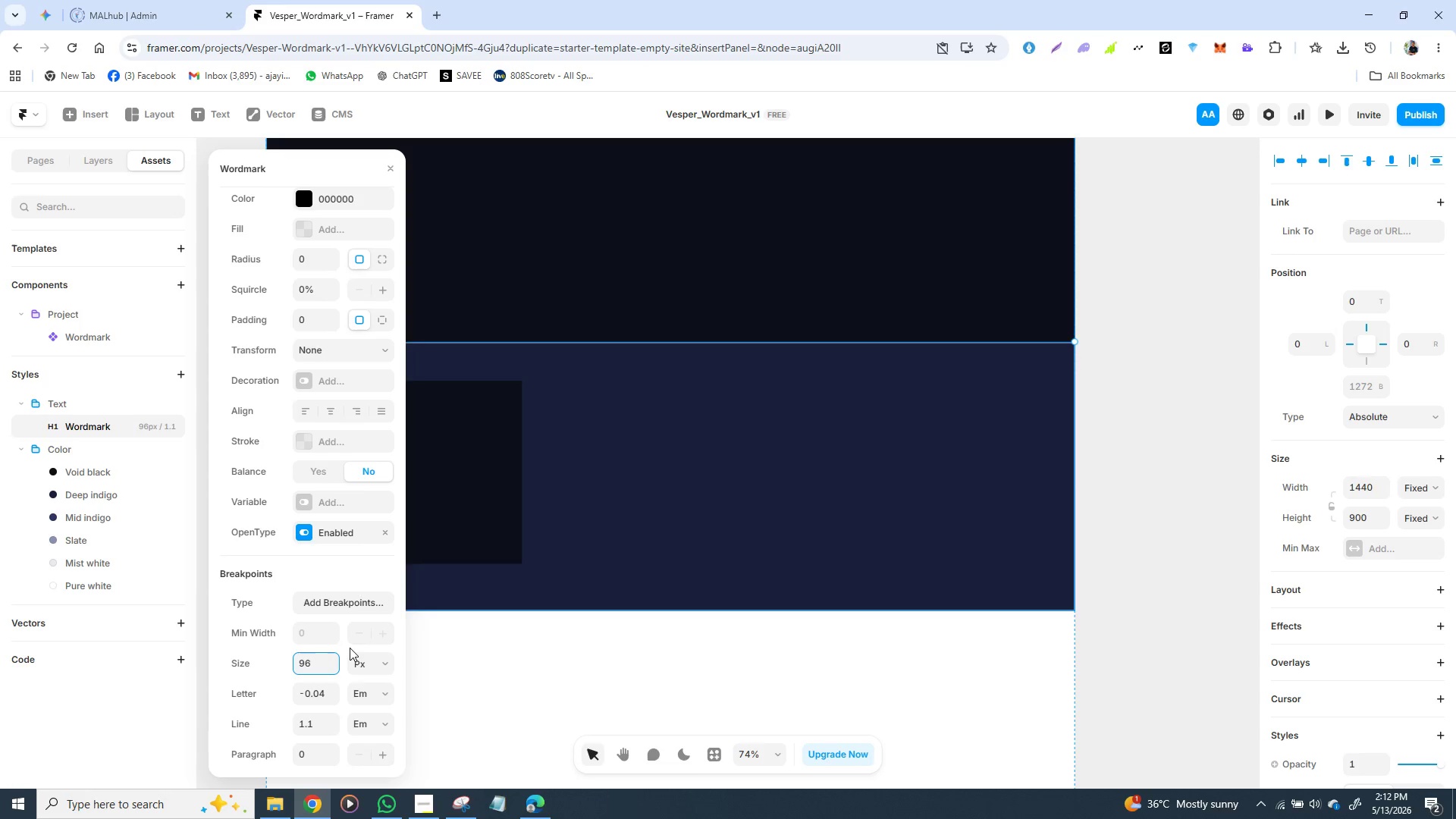 
scroll: coordinate [350, 645], scroll_direction: down, amount: 1.0
 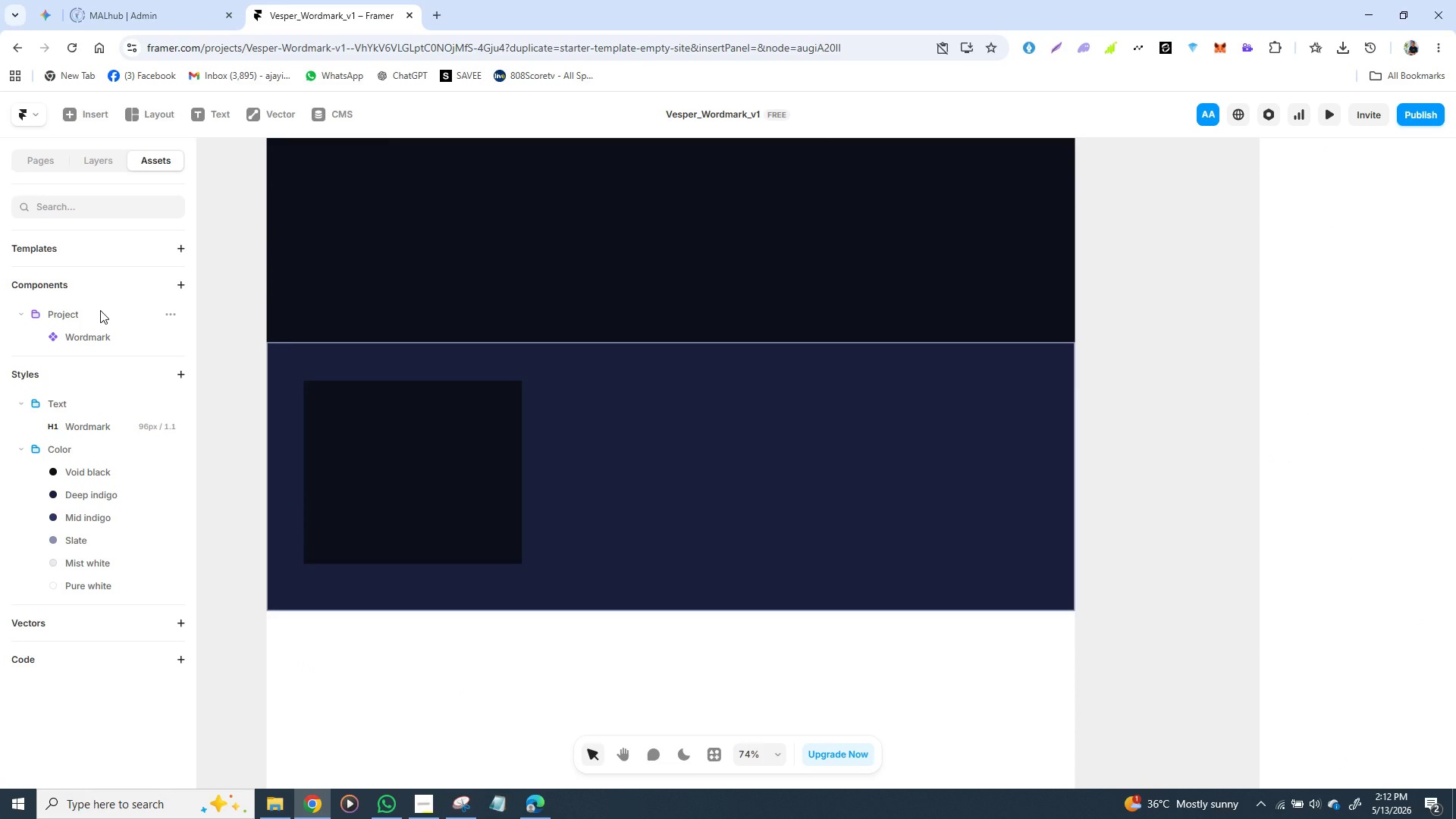 
wait(12.51)
 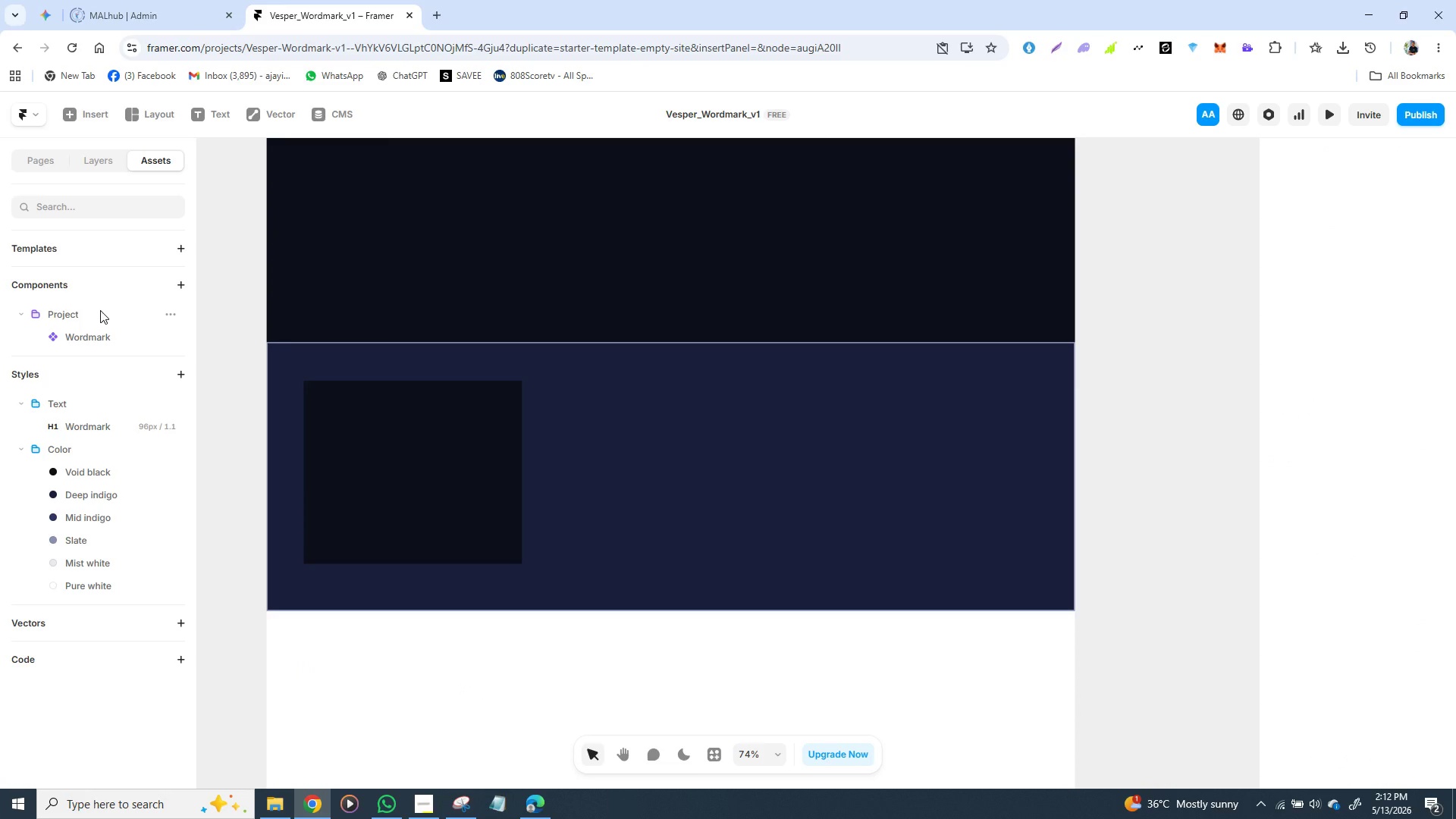 
left_click([171, 399])
 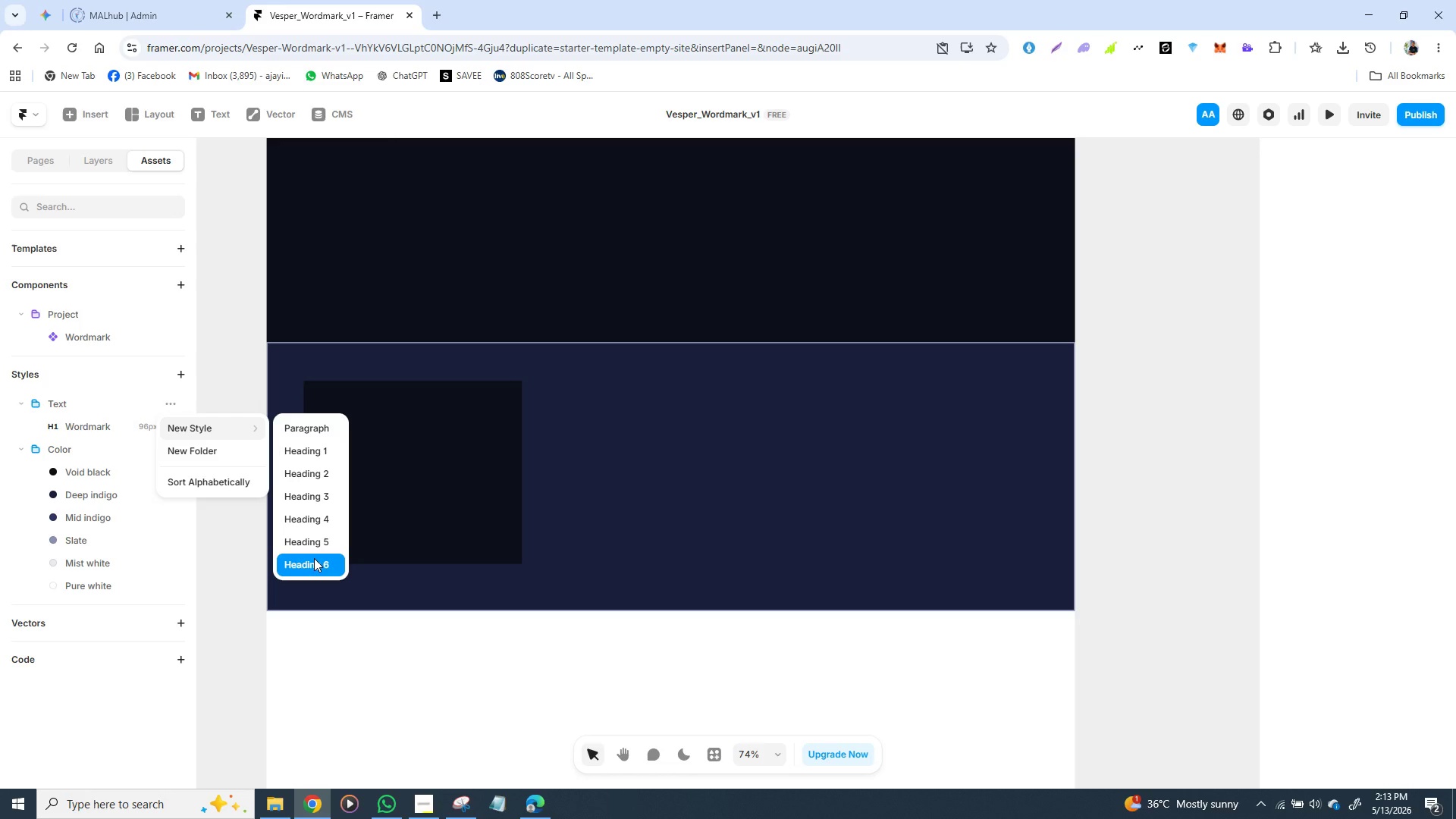 
wait(19.06)
 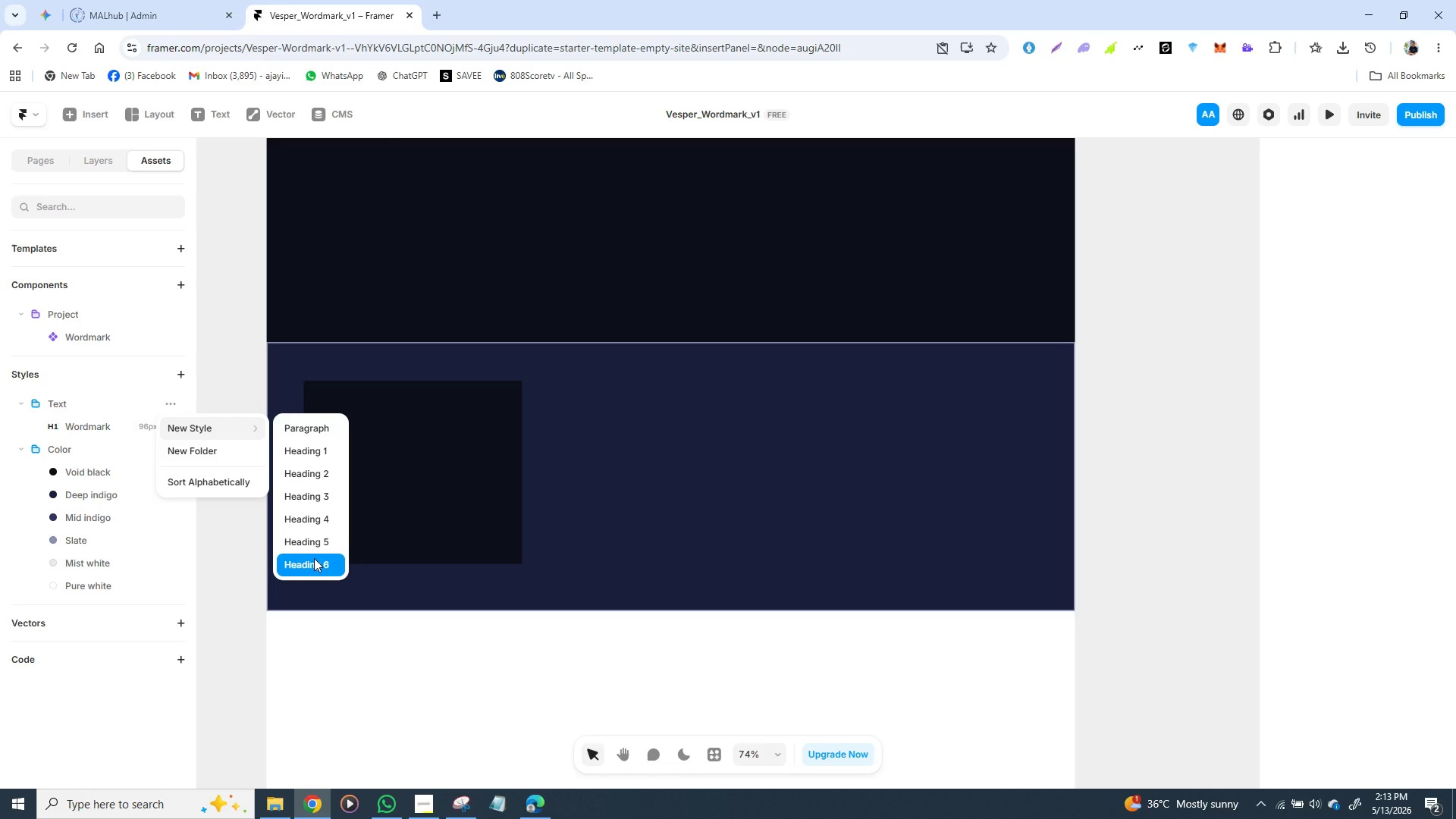 
left_click([319, 467])
 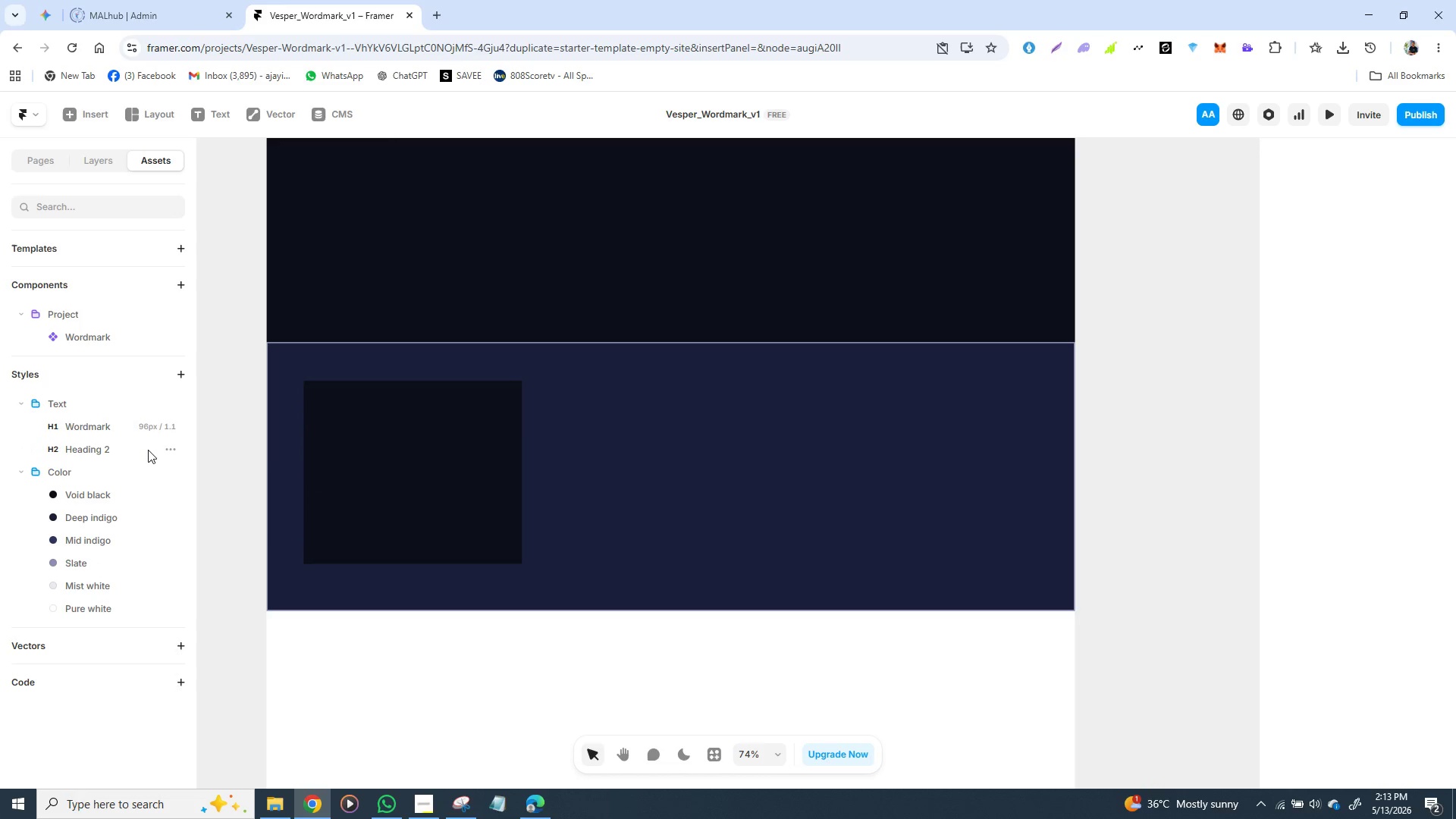 
left_click([149, 450])
 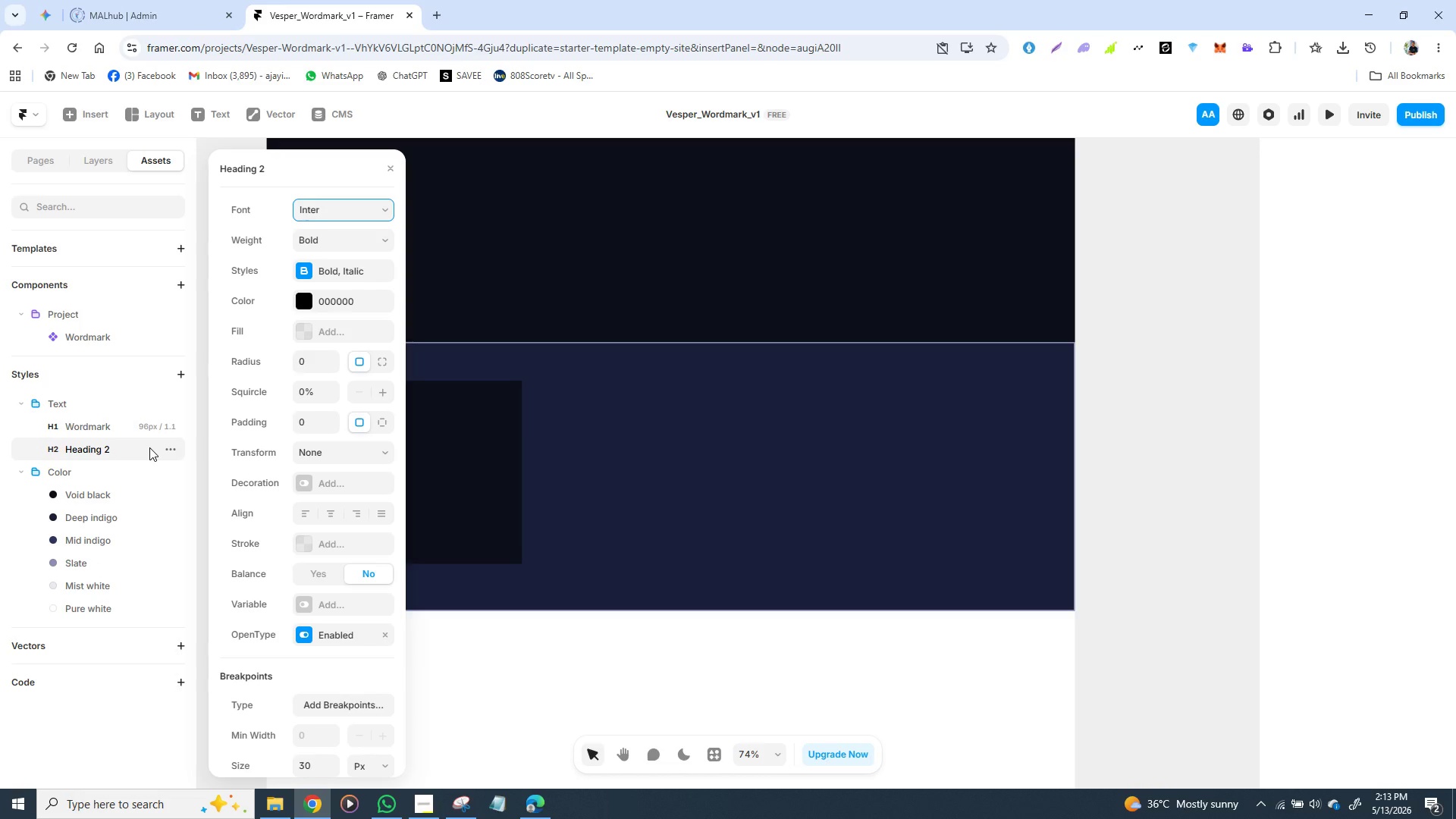 
wait(16.61)
 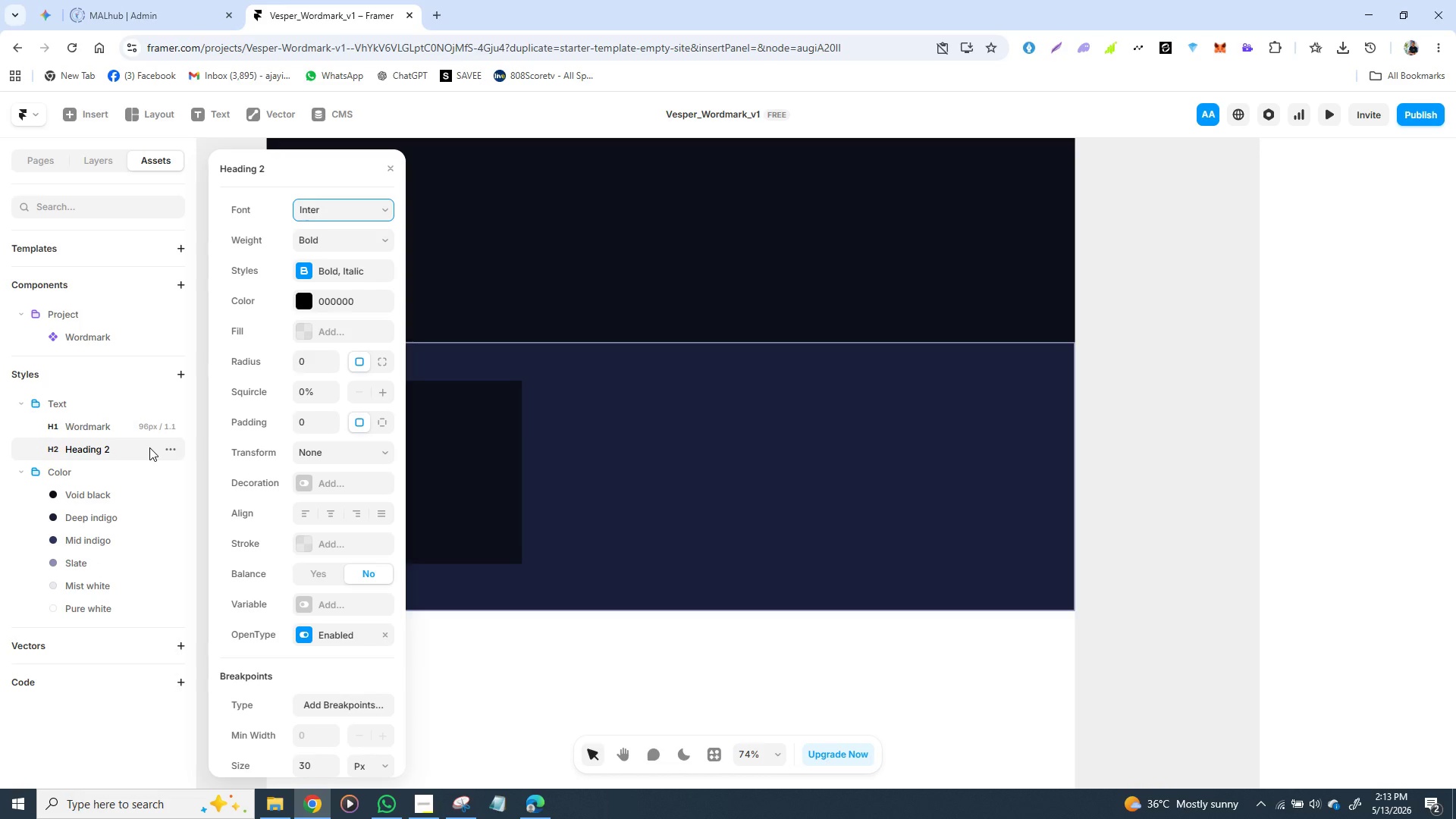 
double_click([100, 453])
 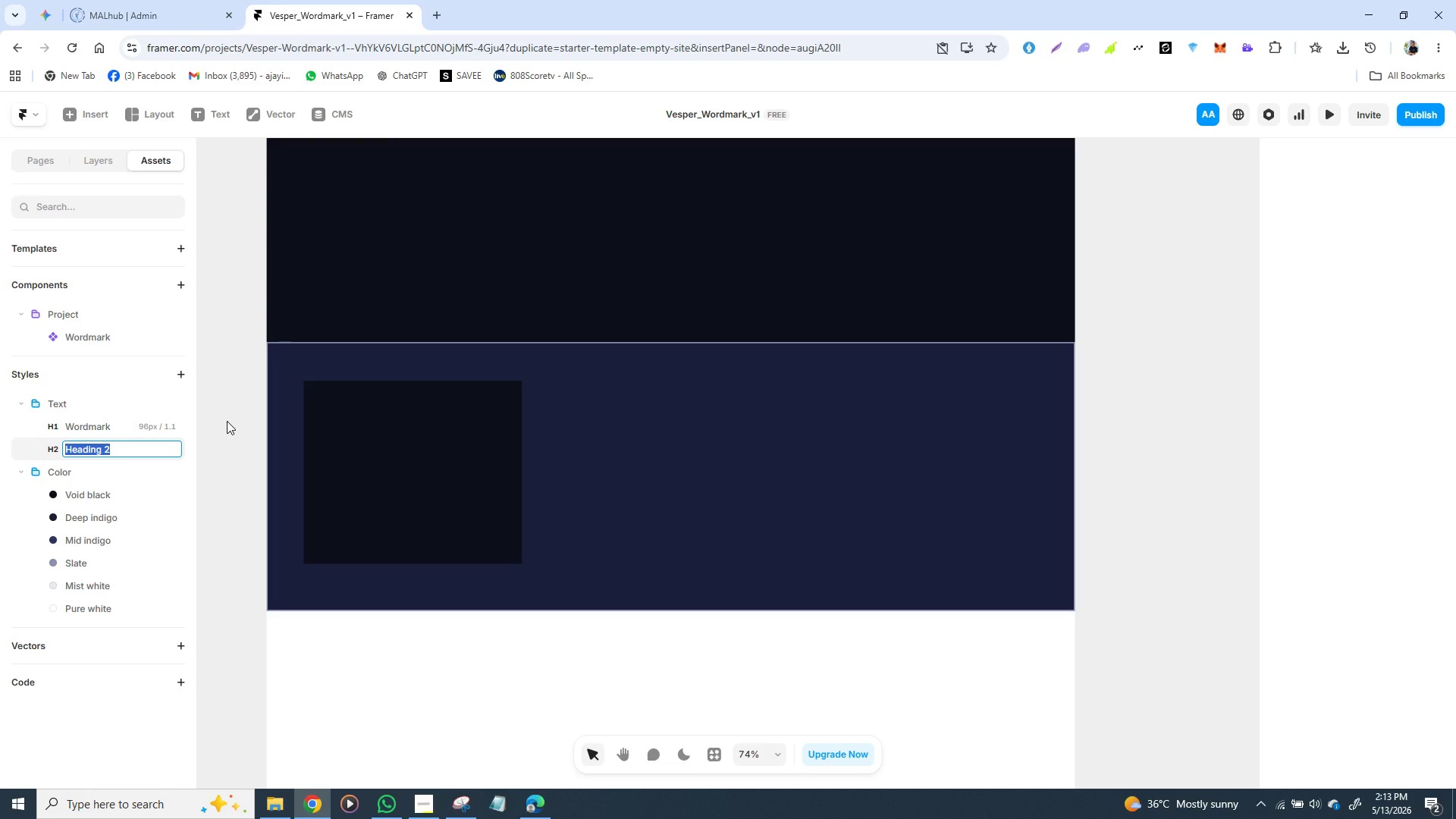 
type(WO)
 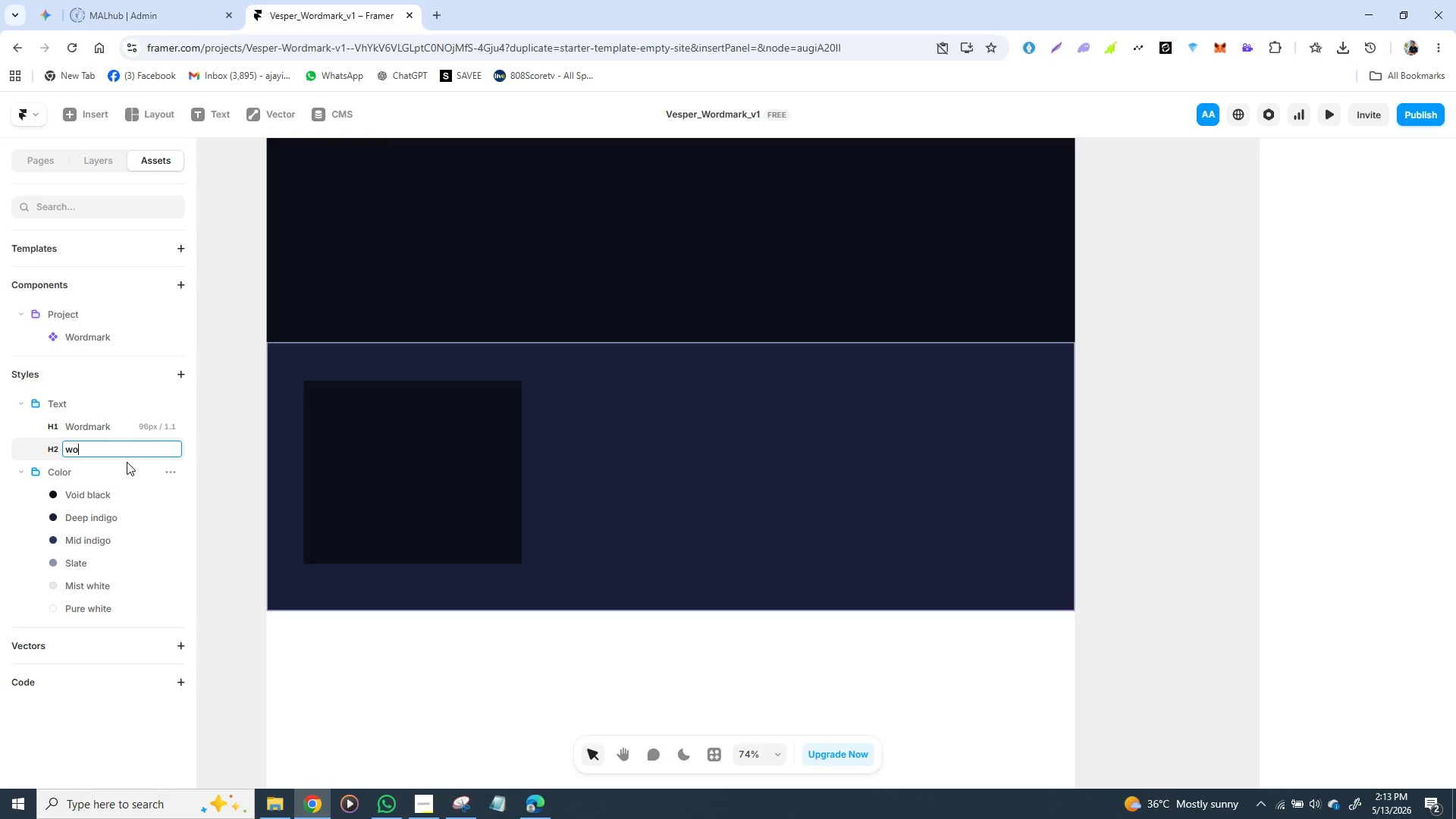 
wait(21.77)
 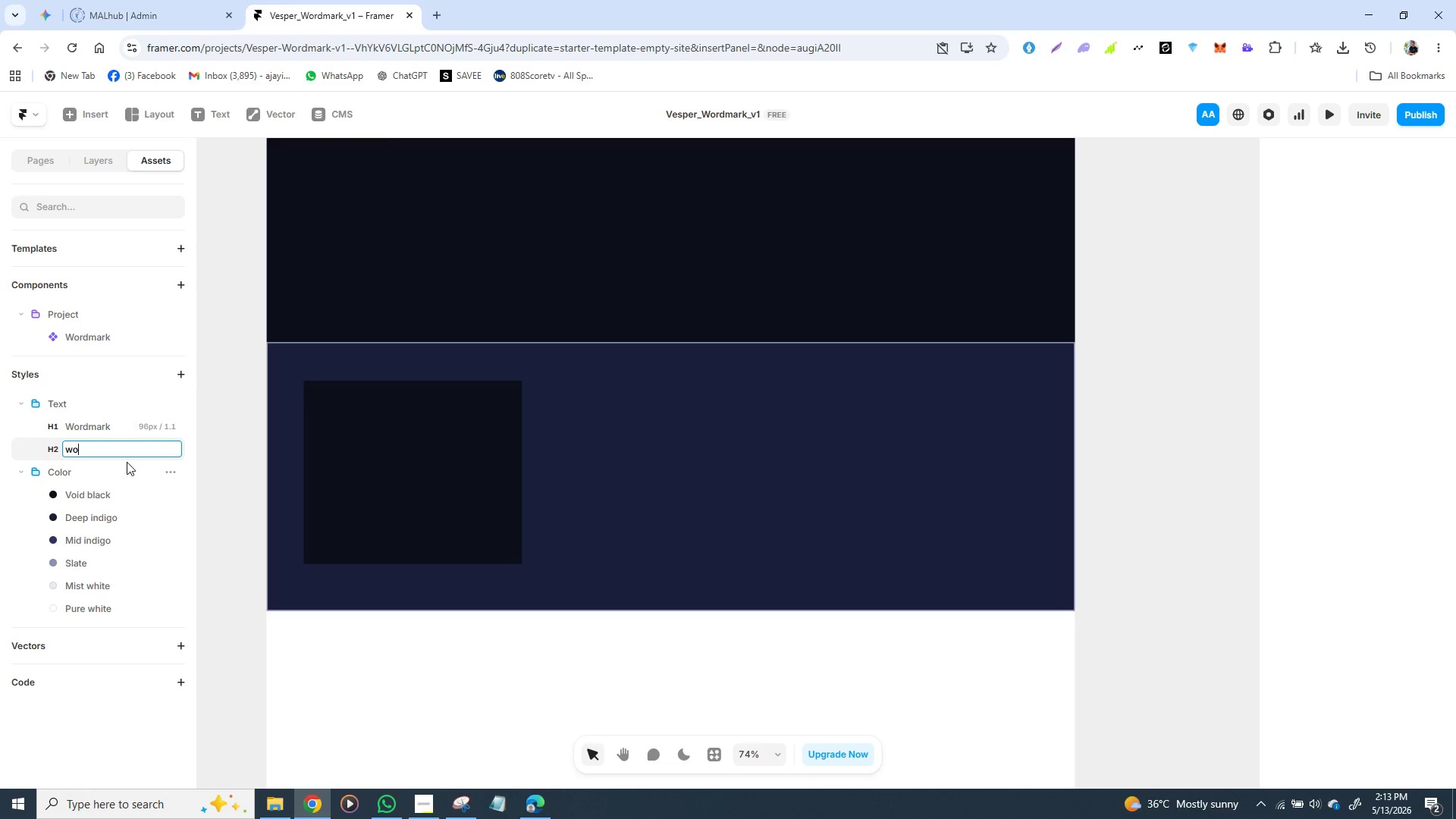 
type(RDMARK)
 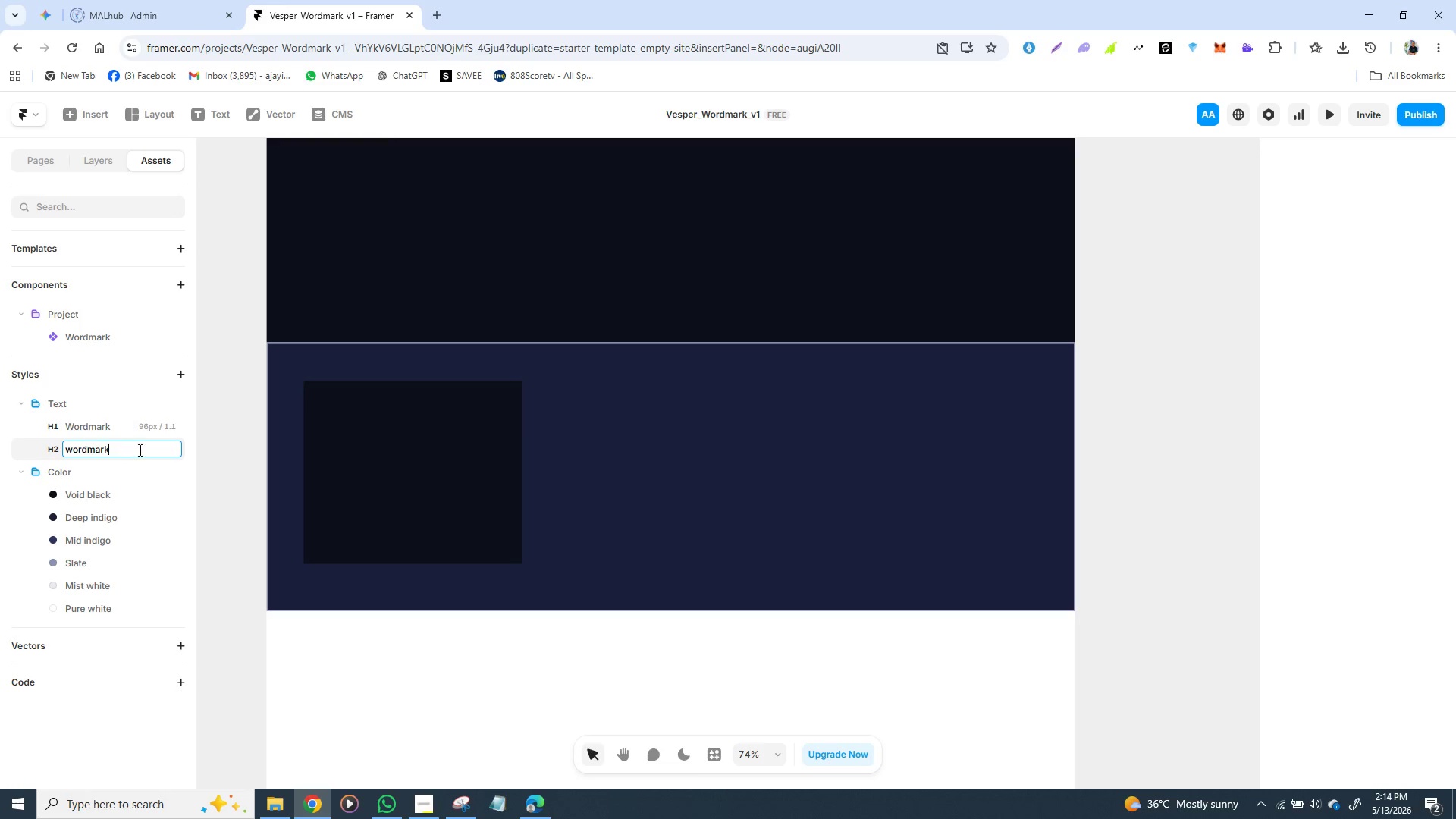 
left_click([149, 483])
 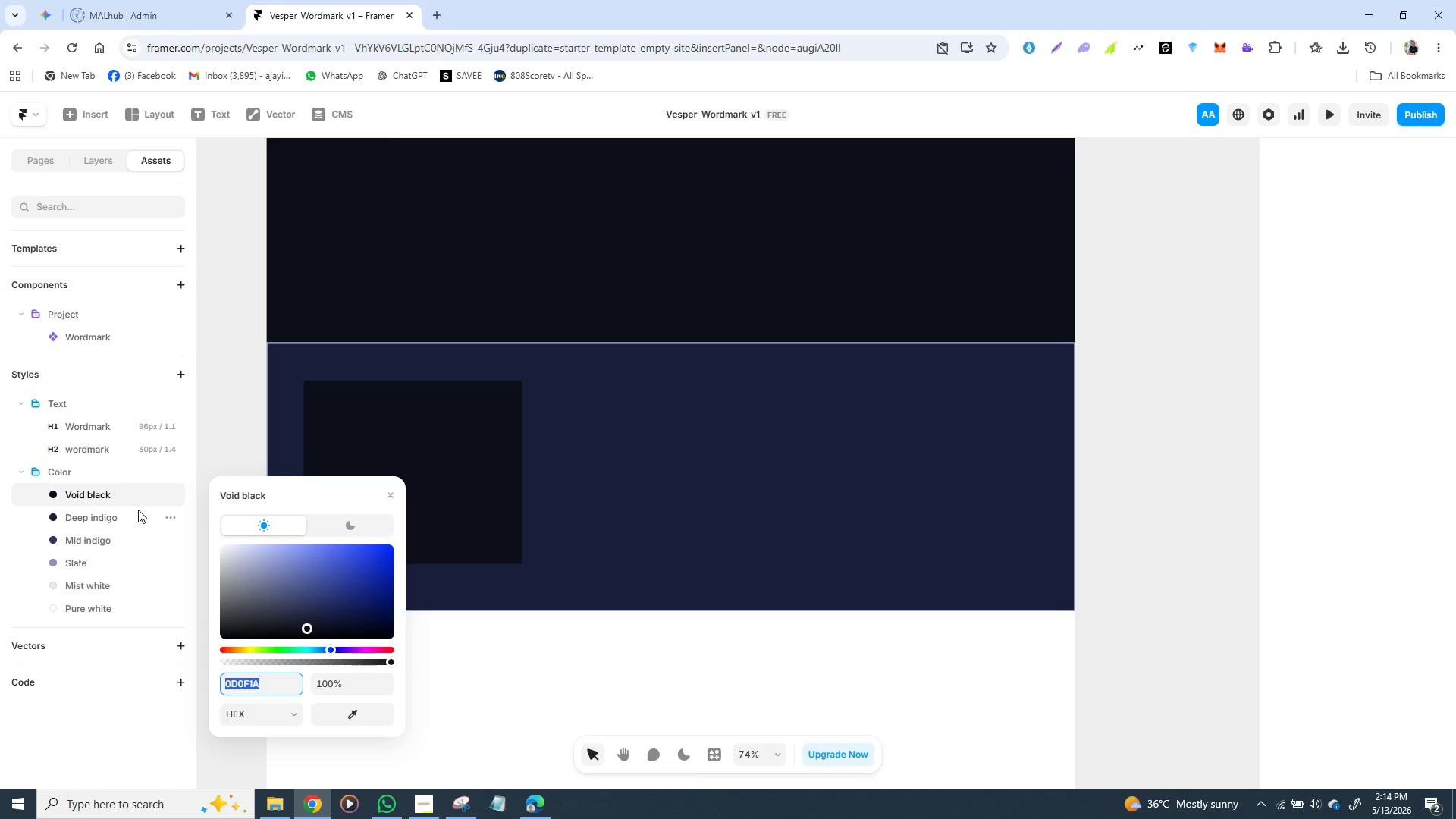 
hold_key(key=ControlLeft, duration=1.53)
 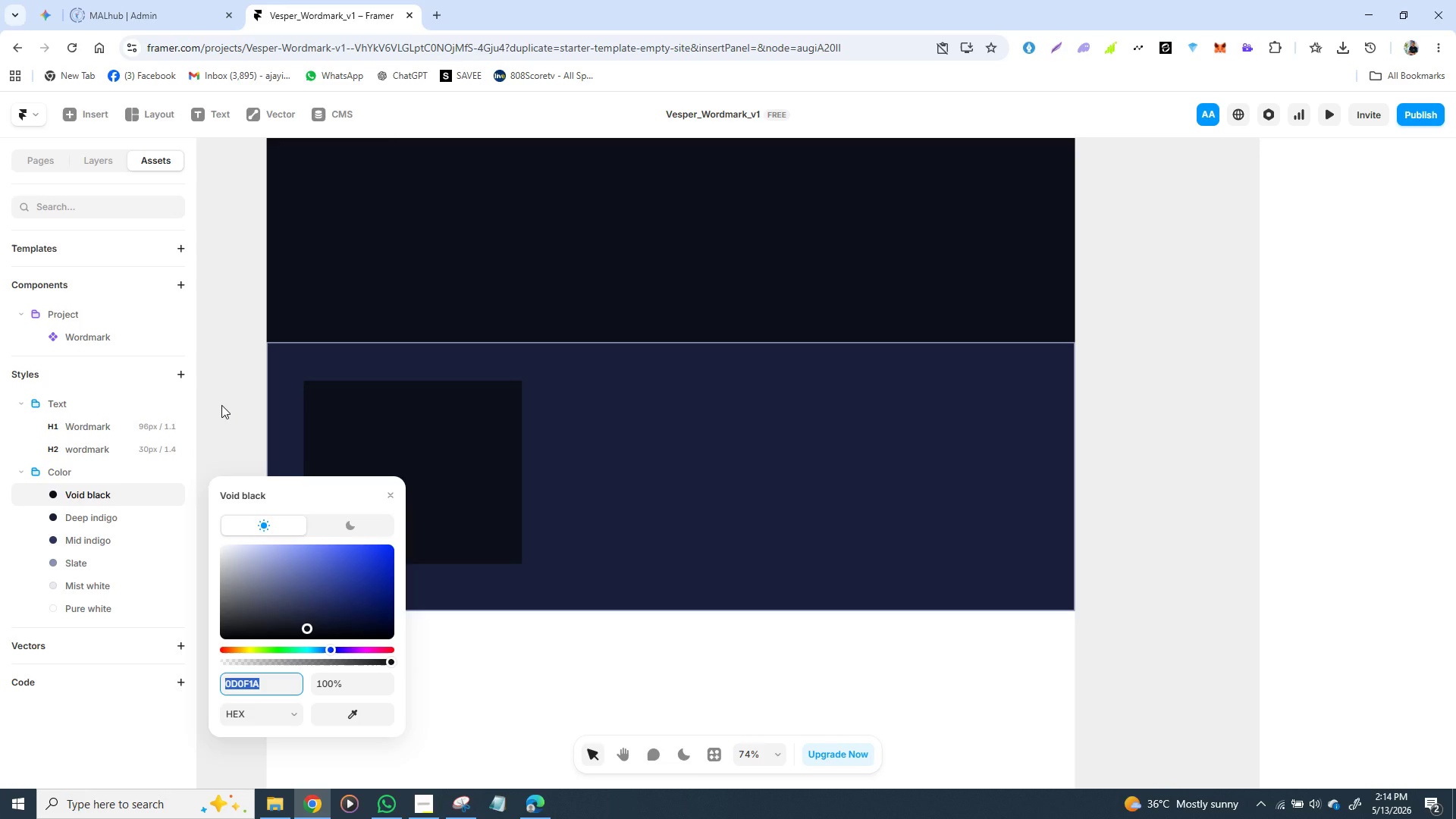 
hold_key(key=ControlLeft, duration=1.5)
 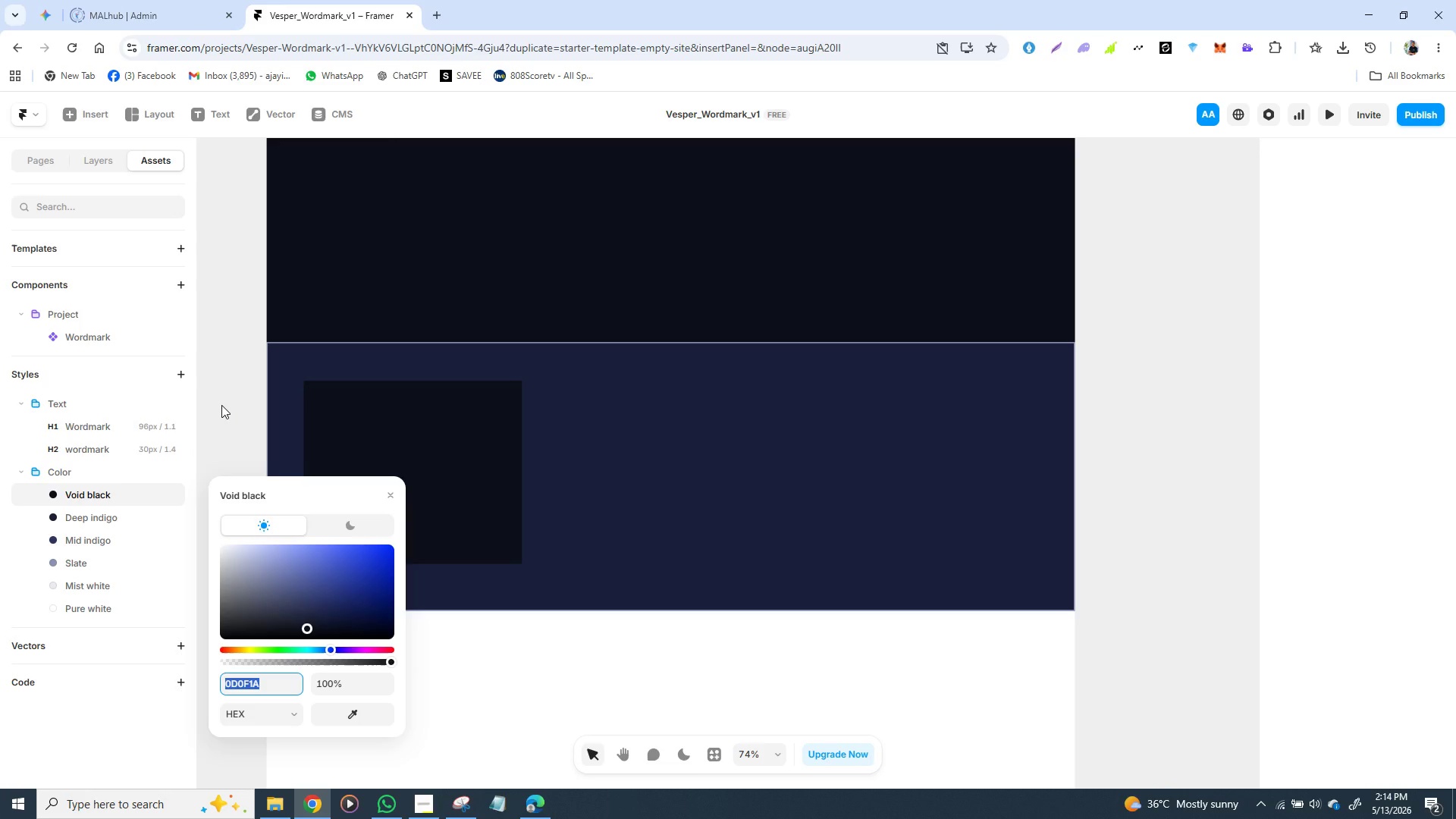 
key(Control+ControlLeft)
 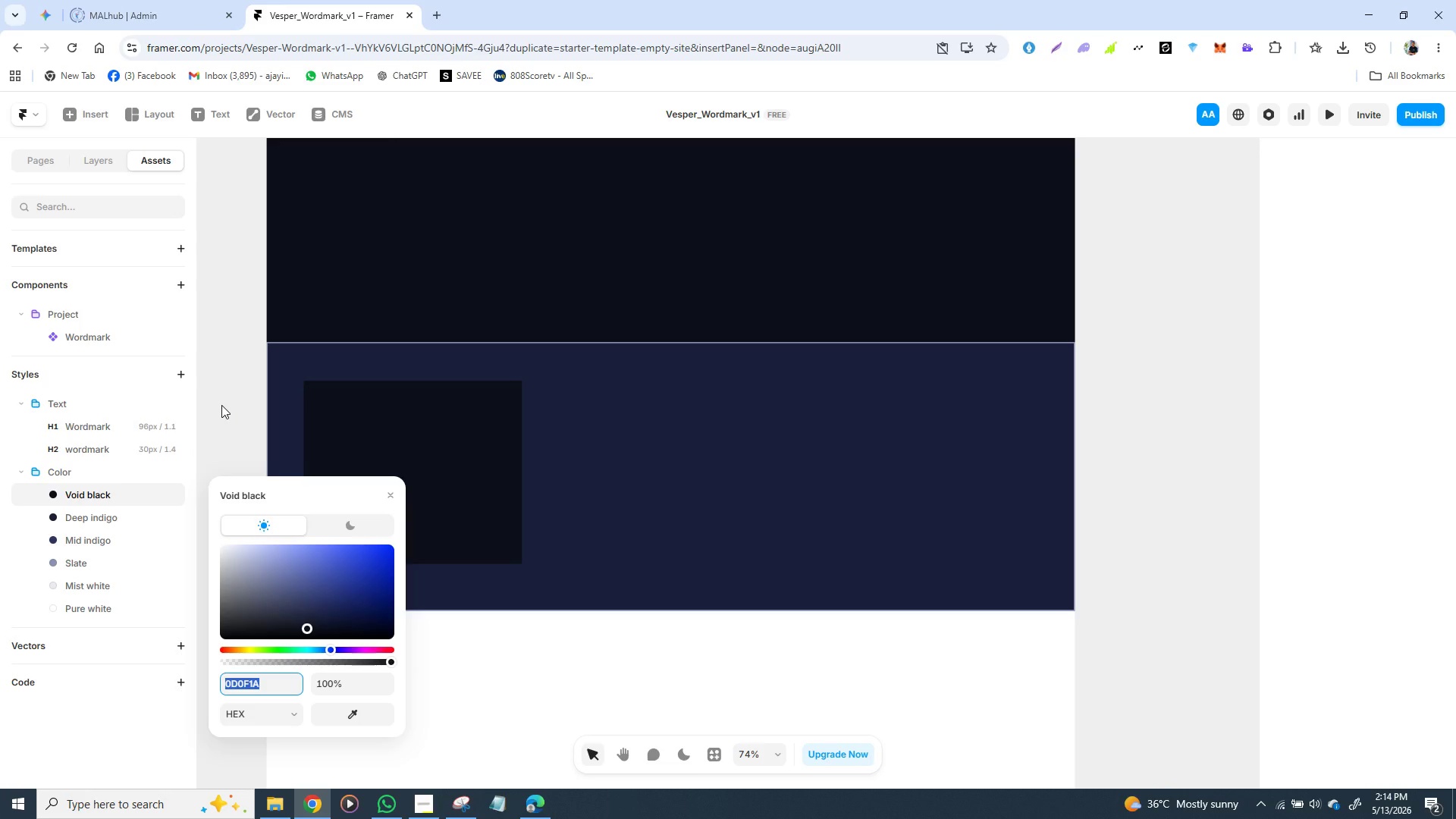 
key(Control+ControlLeft)
 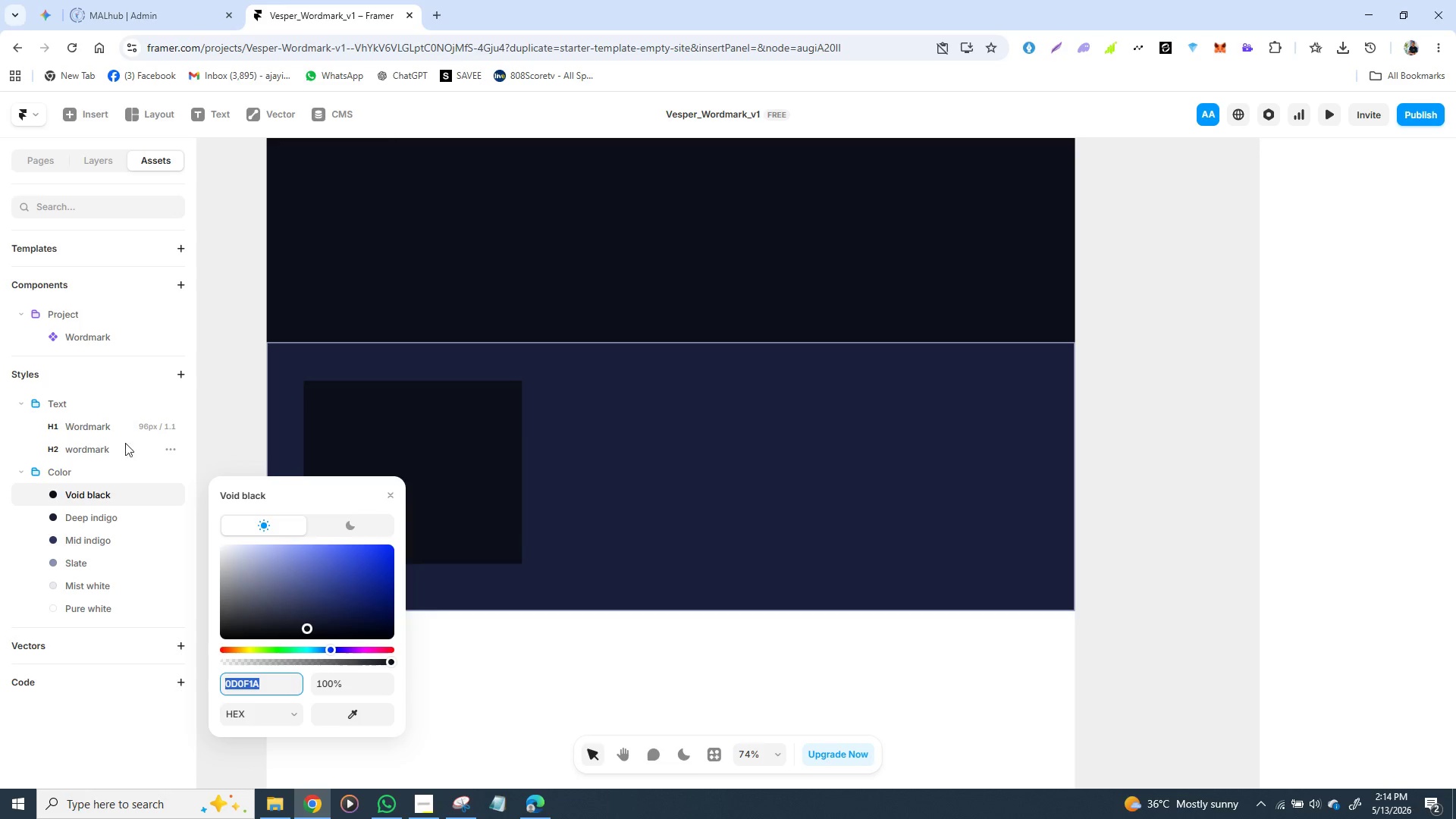 
left_click([107, 449])
 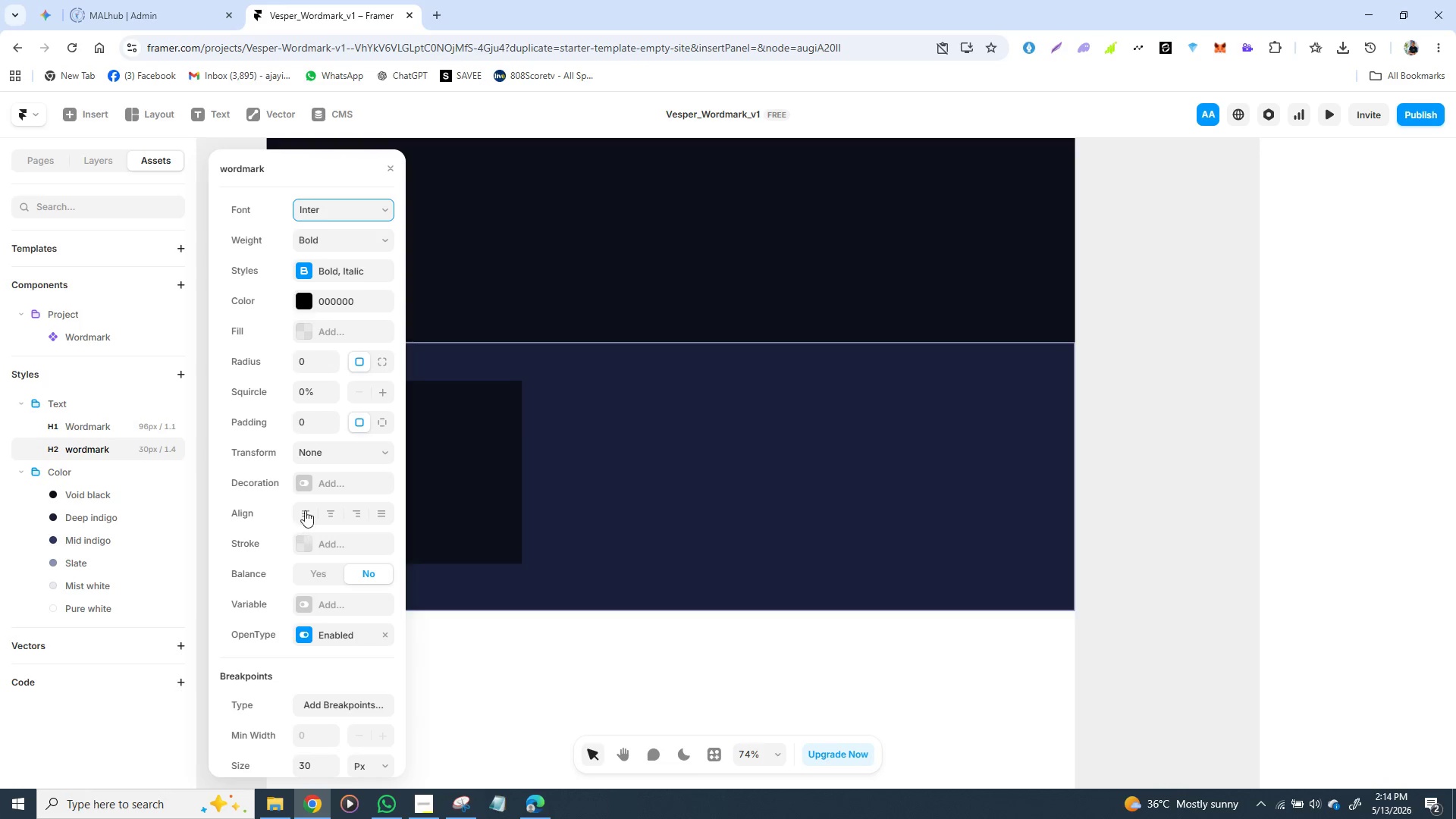 
wait(5.11)
 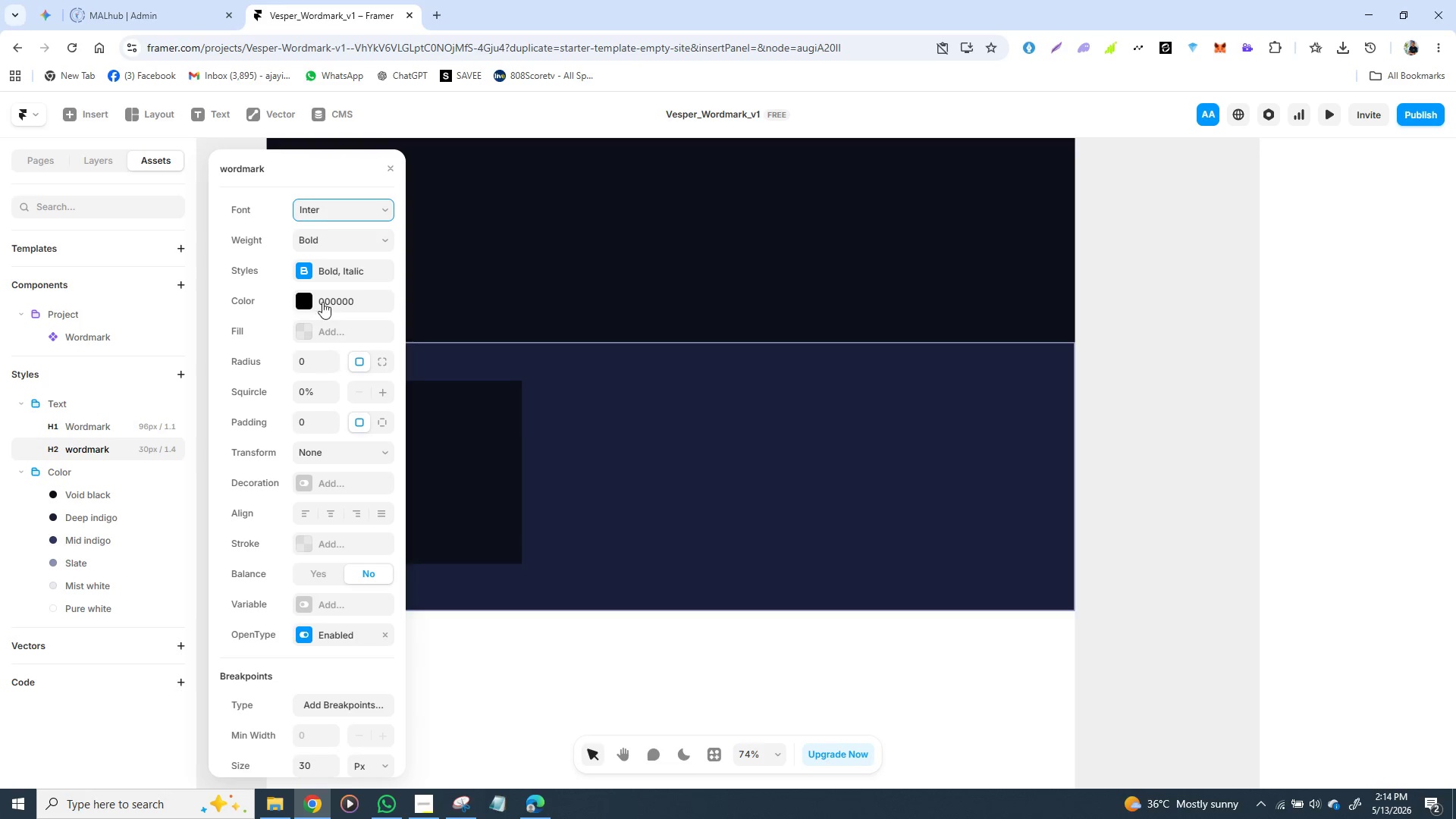 
scroll: coordinate [322, 482], scroll_direction: down, amount: 2.0
 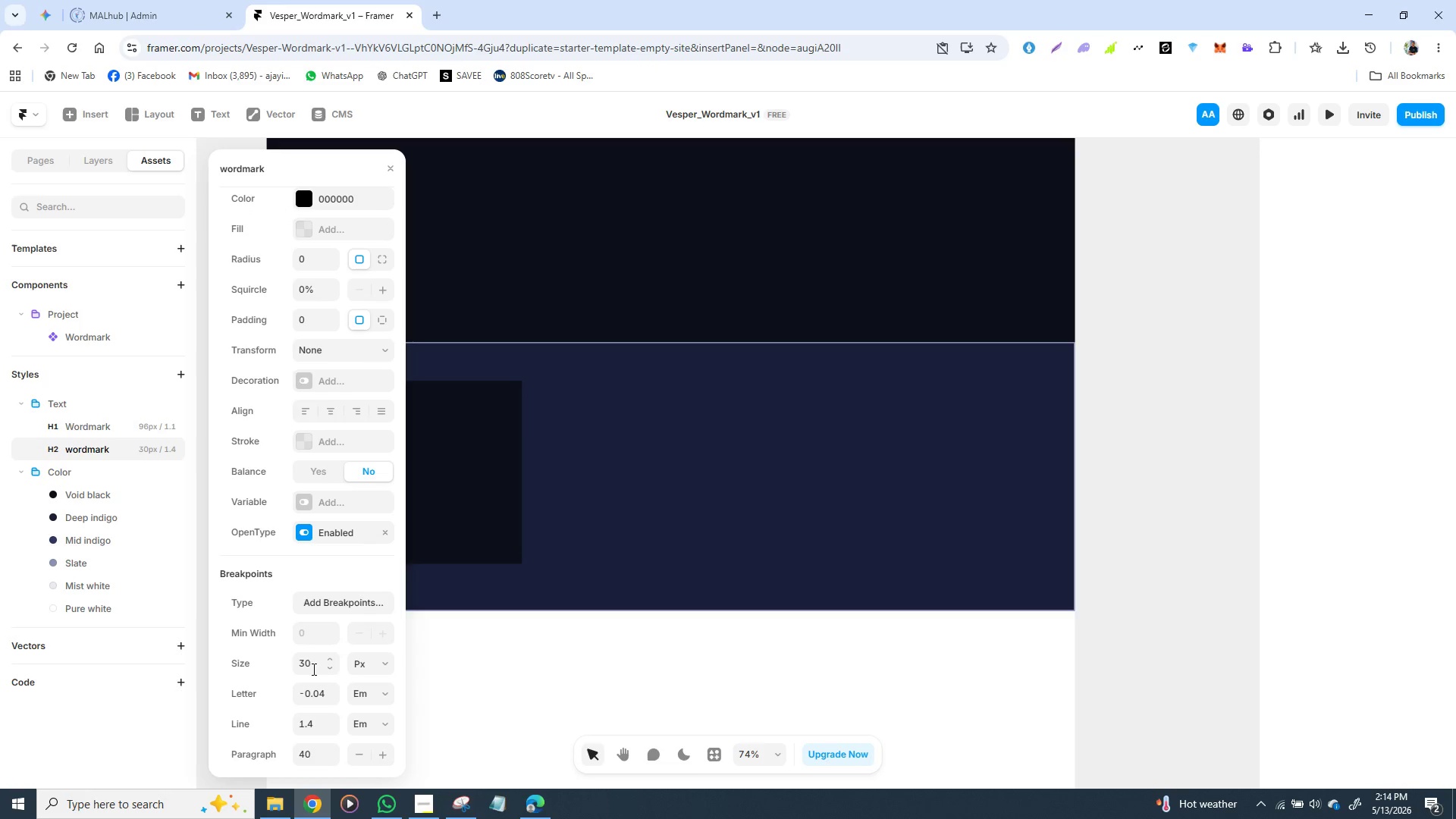 
left_click([311, 668])
 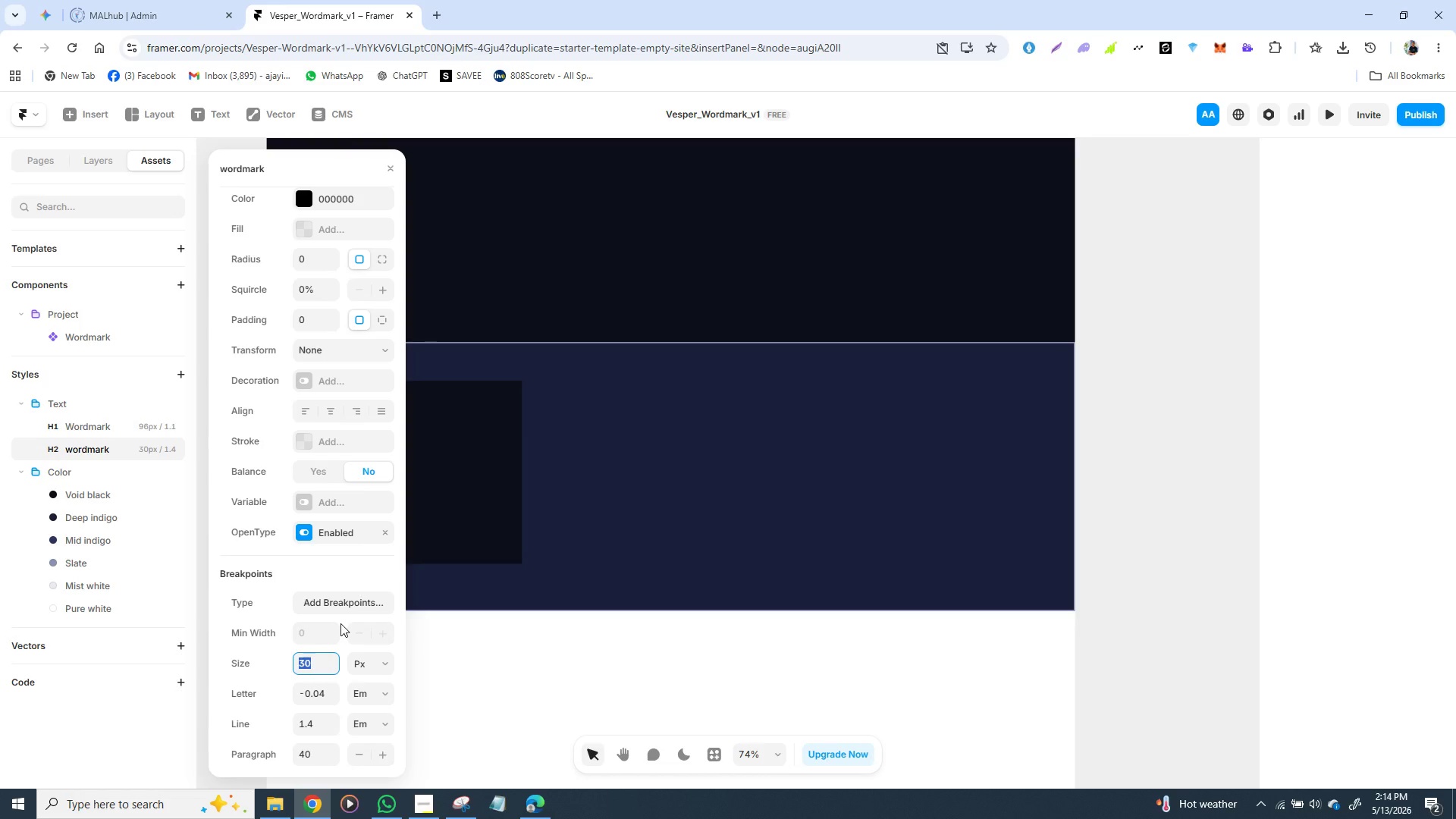 
type(64)
 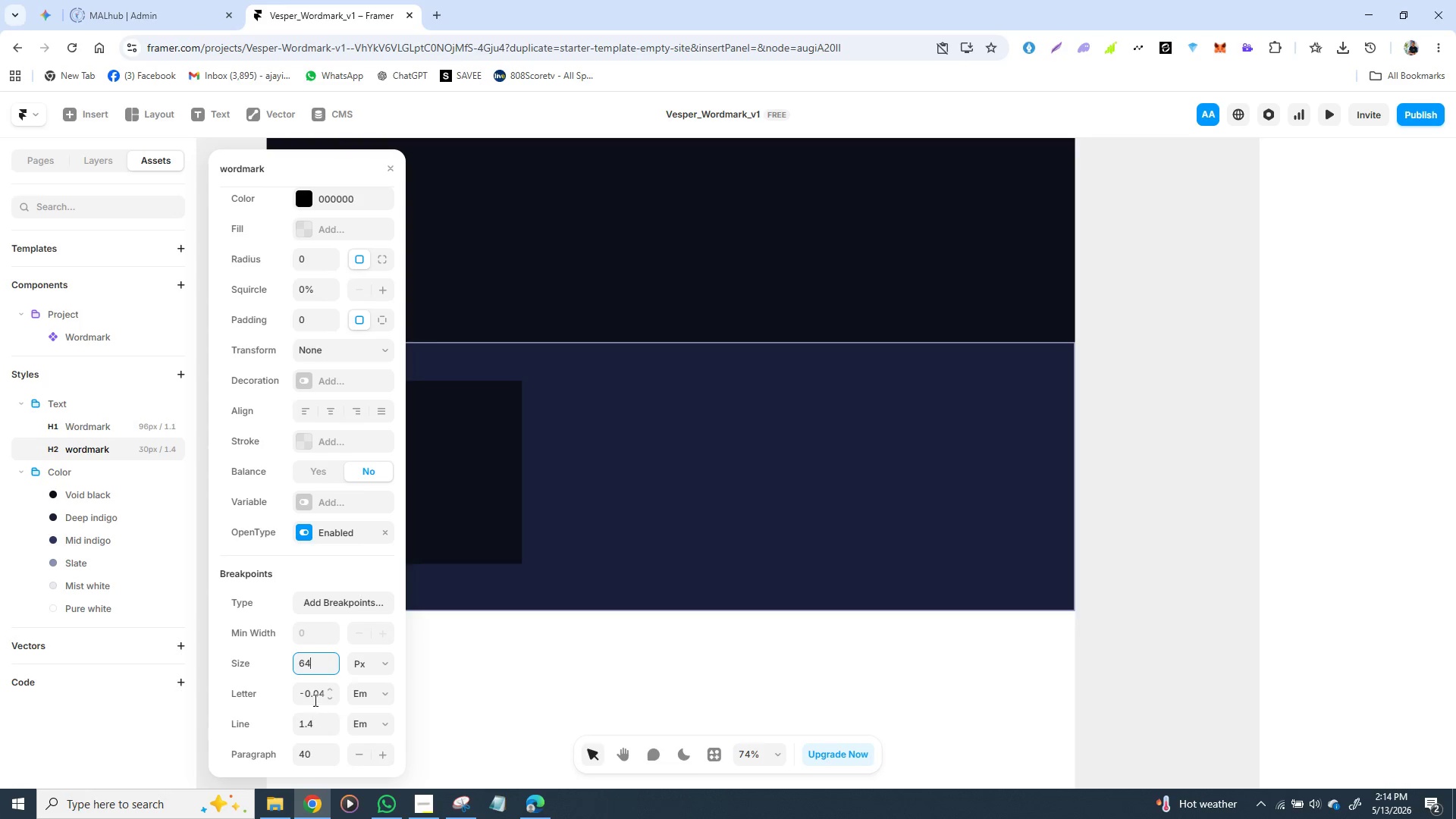 
wait(15.89)
 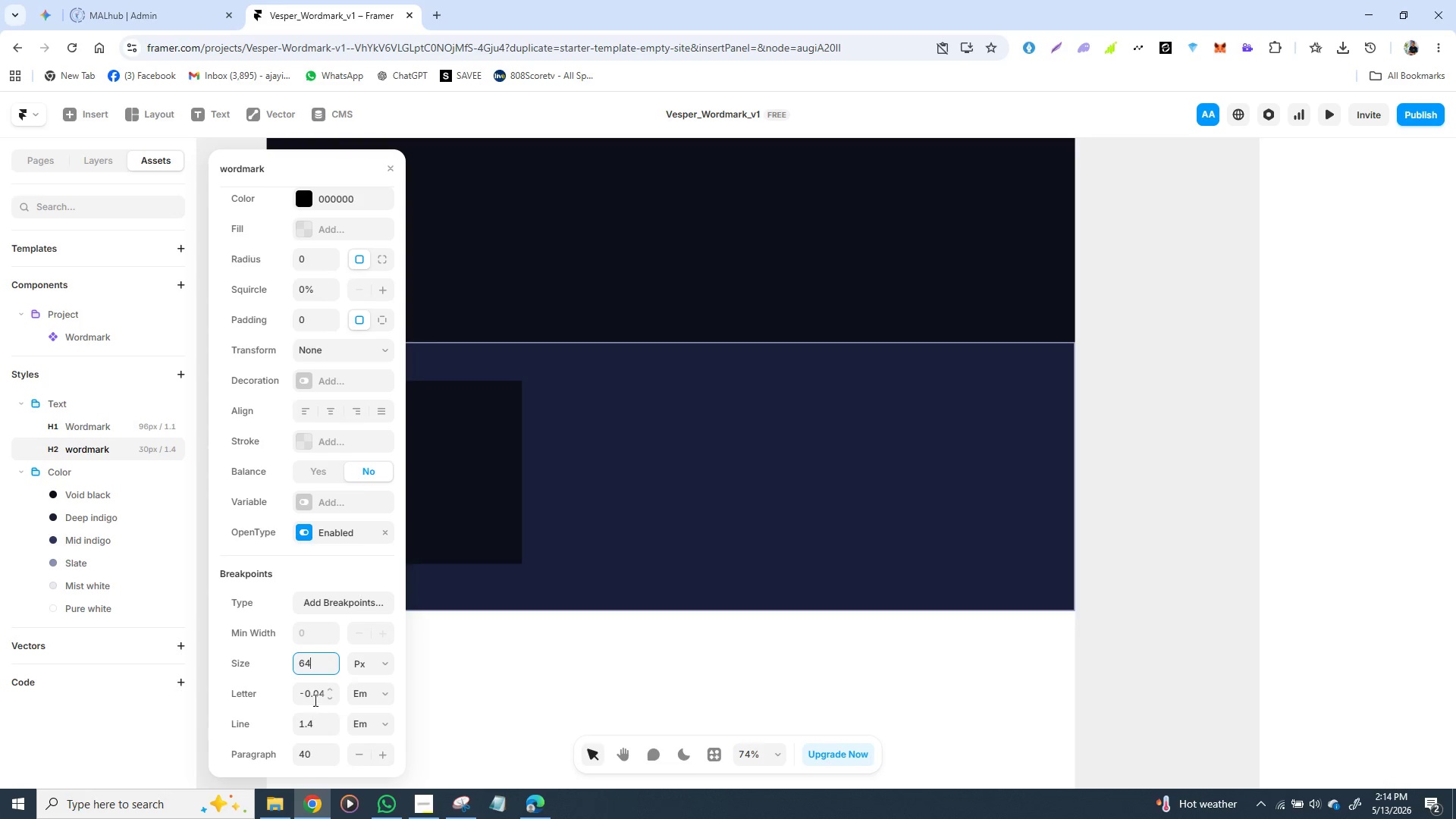 
left_click([331, 689])
 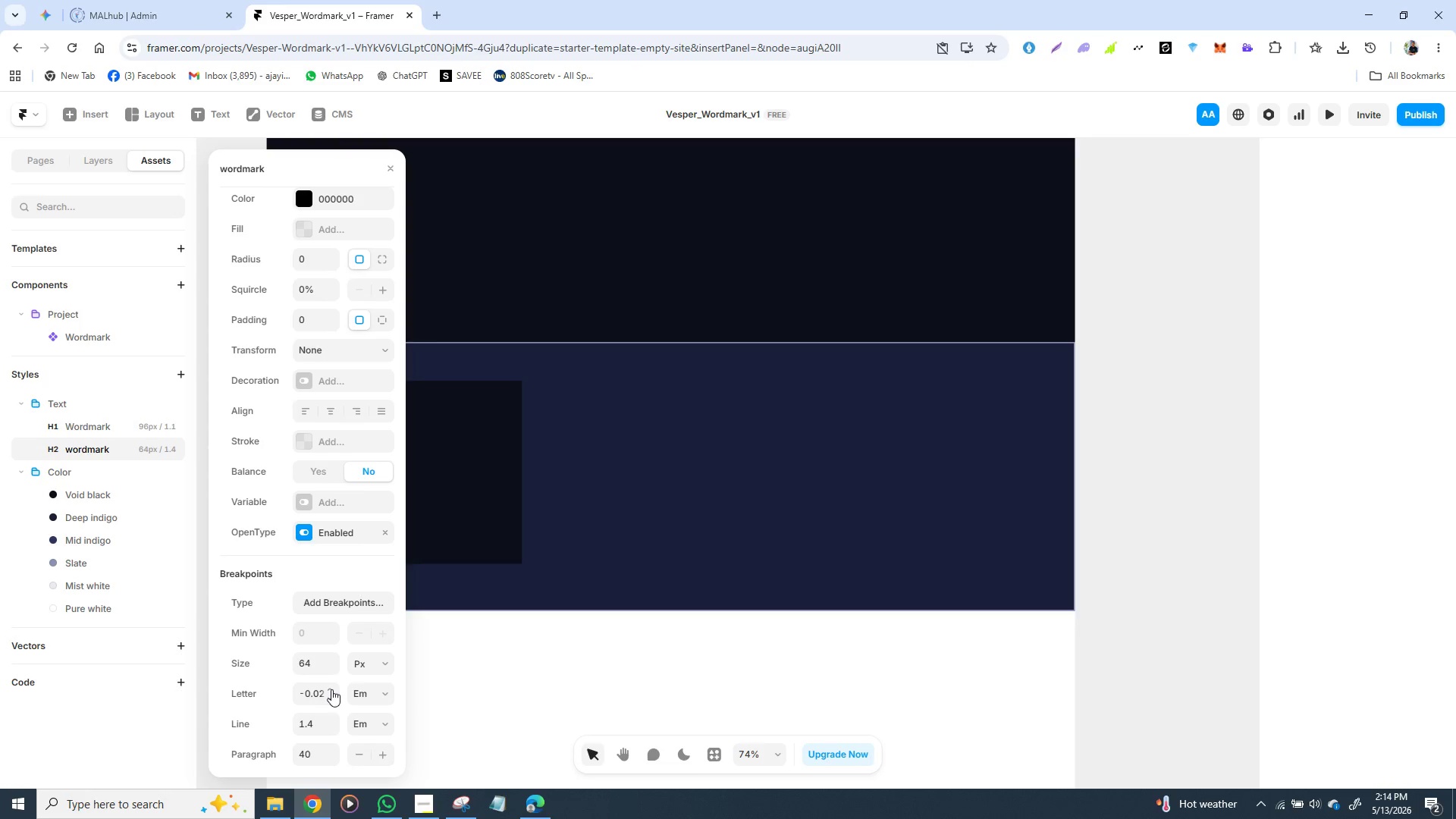 
left_click([331, 689])
 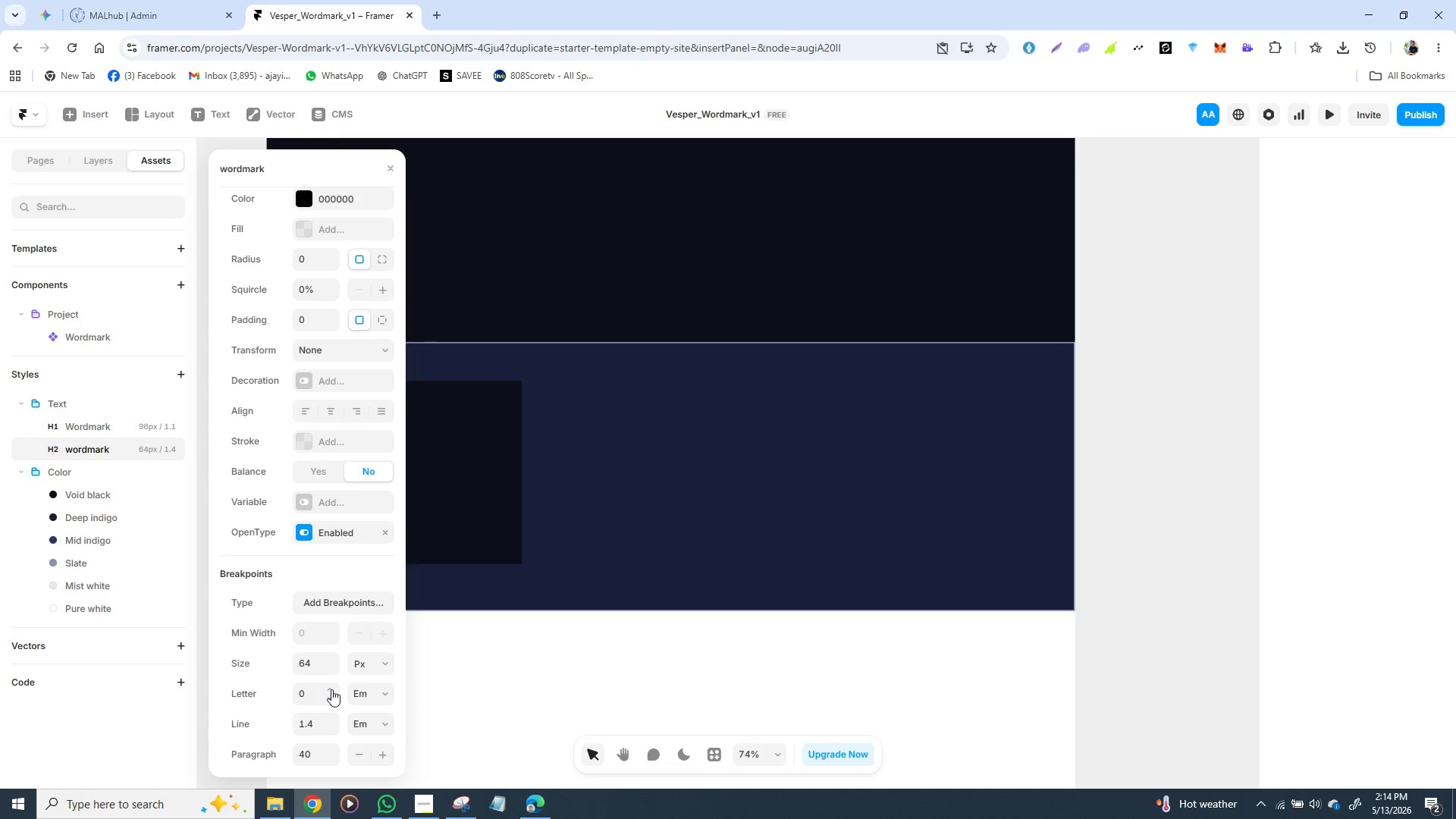 
double_click([331, 689])
 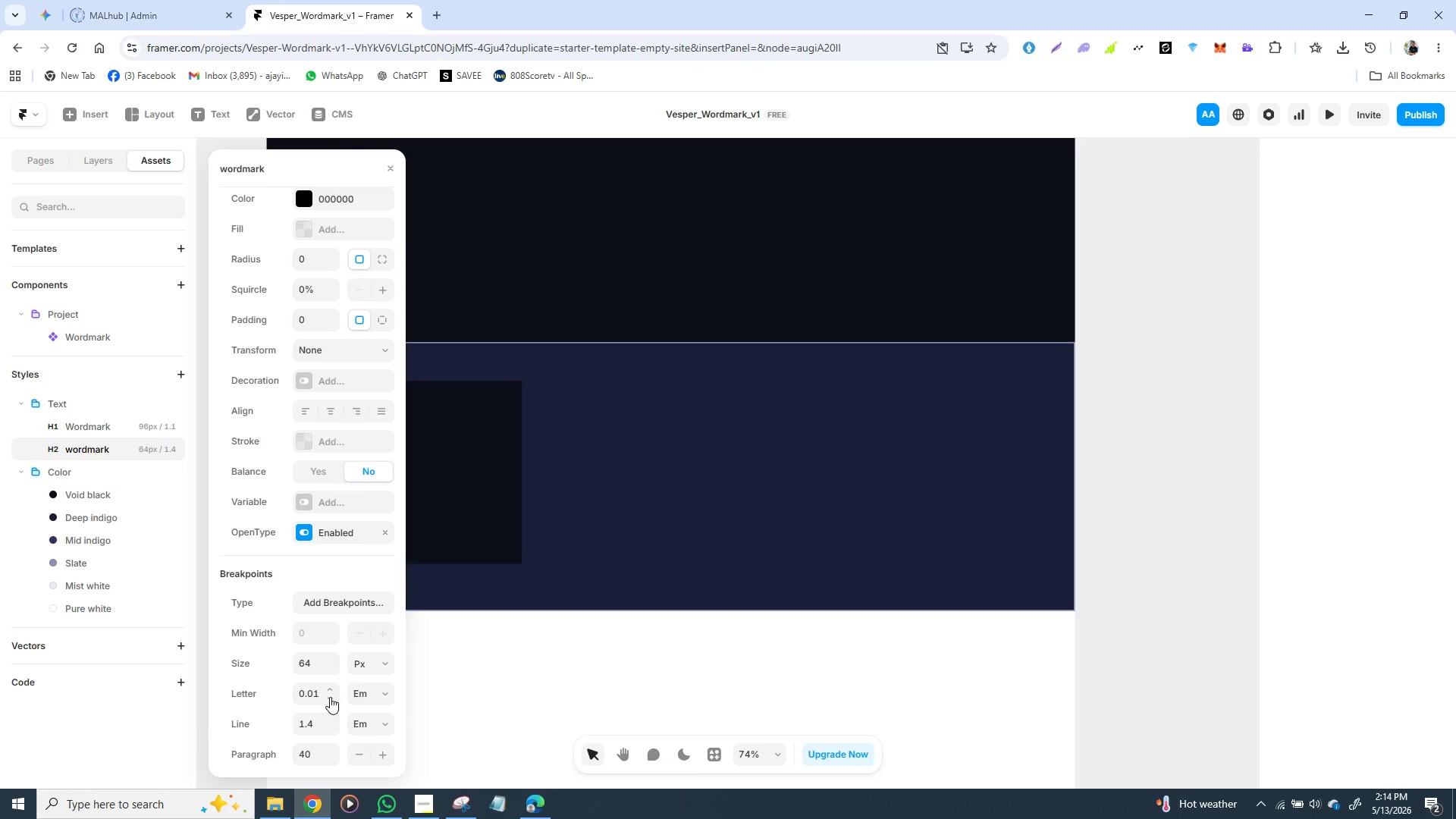 
double_click([330, 697])
 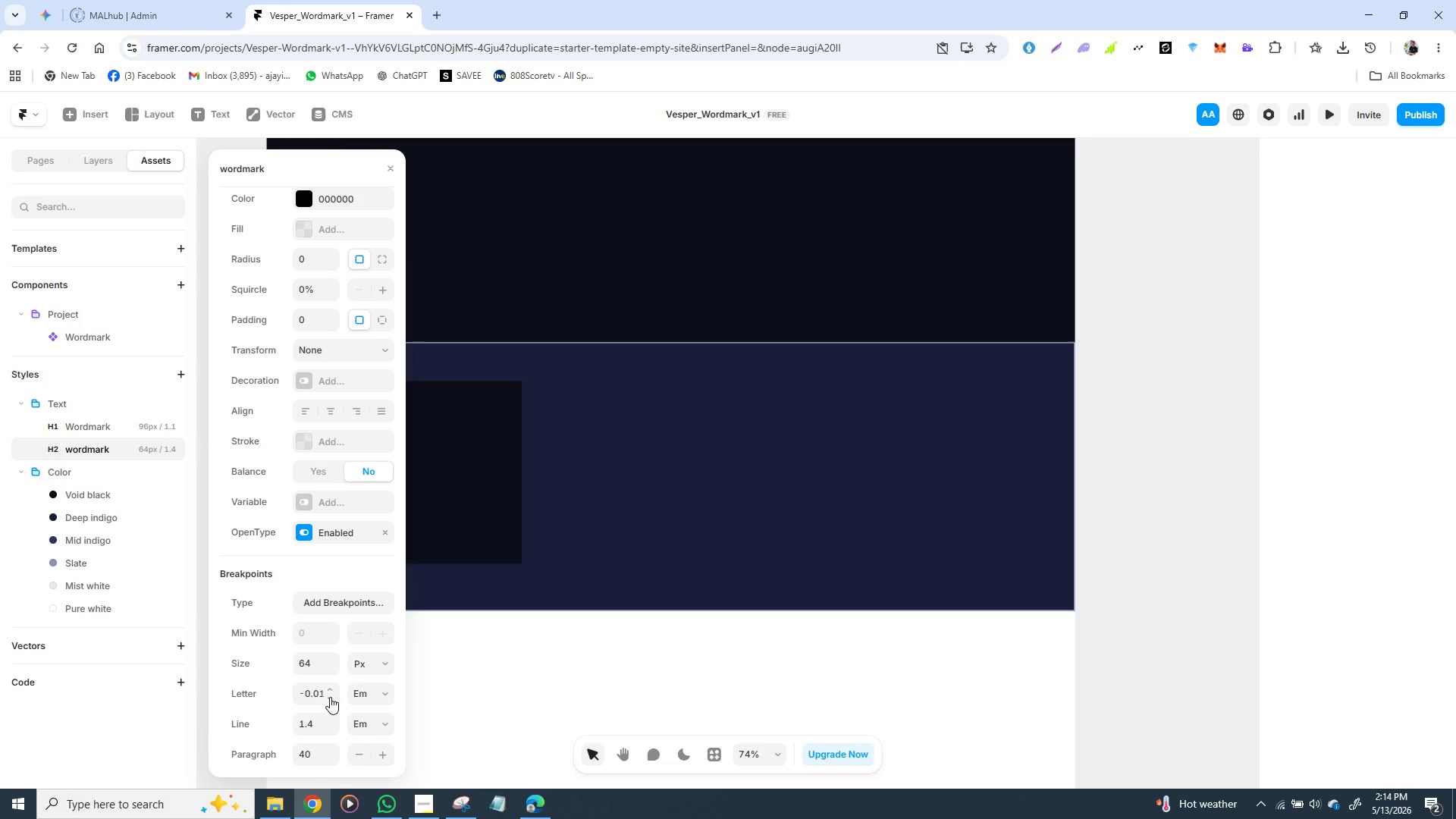 
left_click([330, 697])
 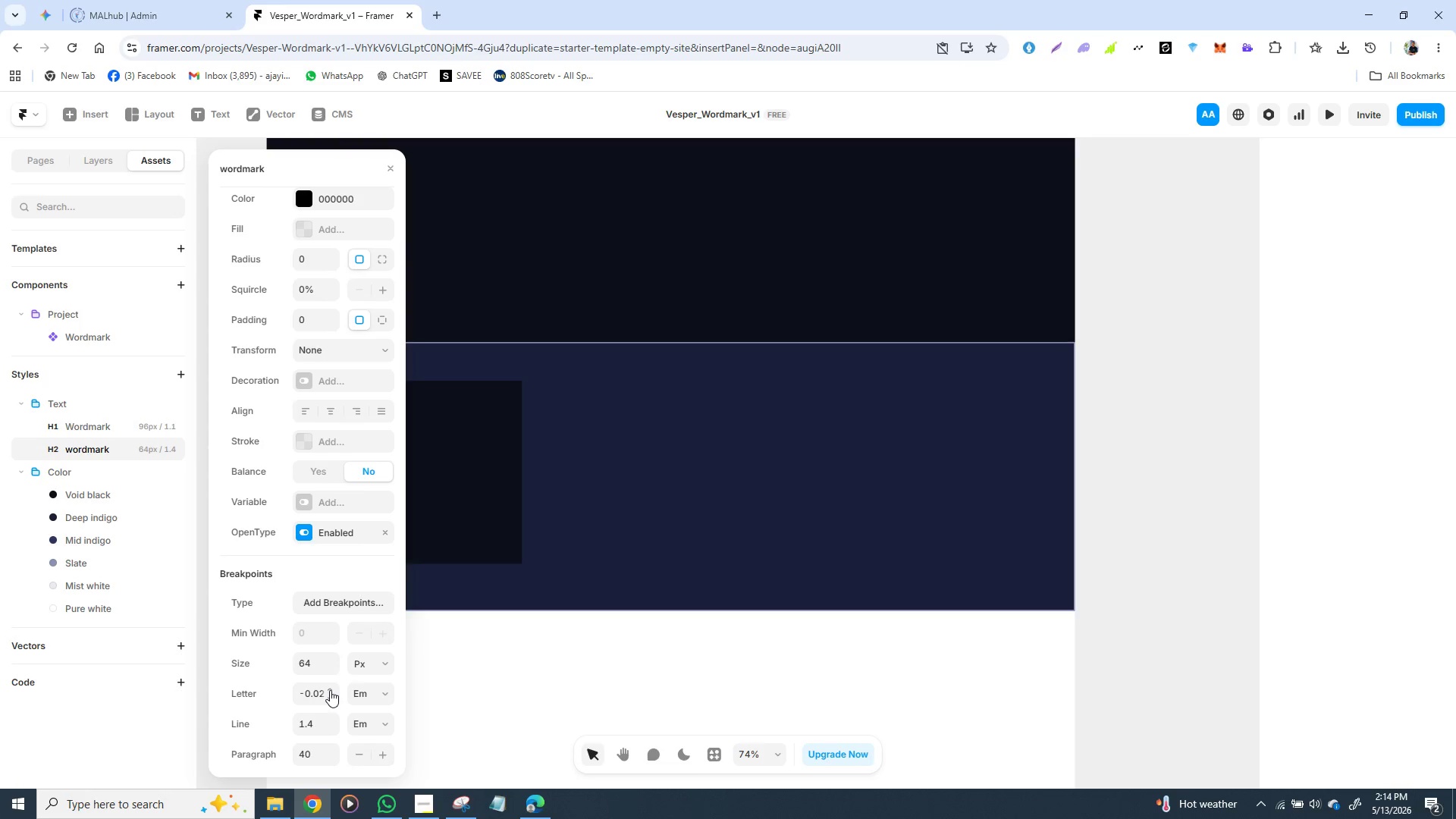 
double_click([330, 690])
 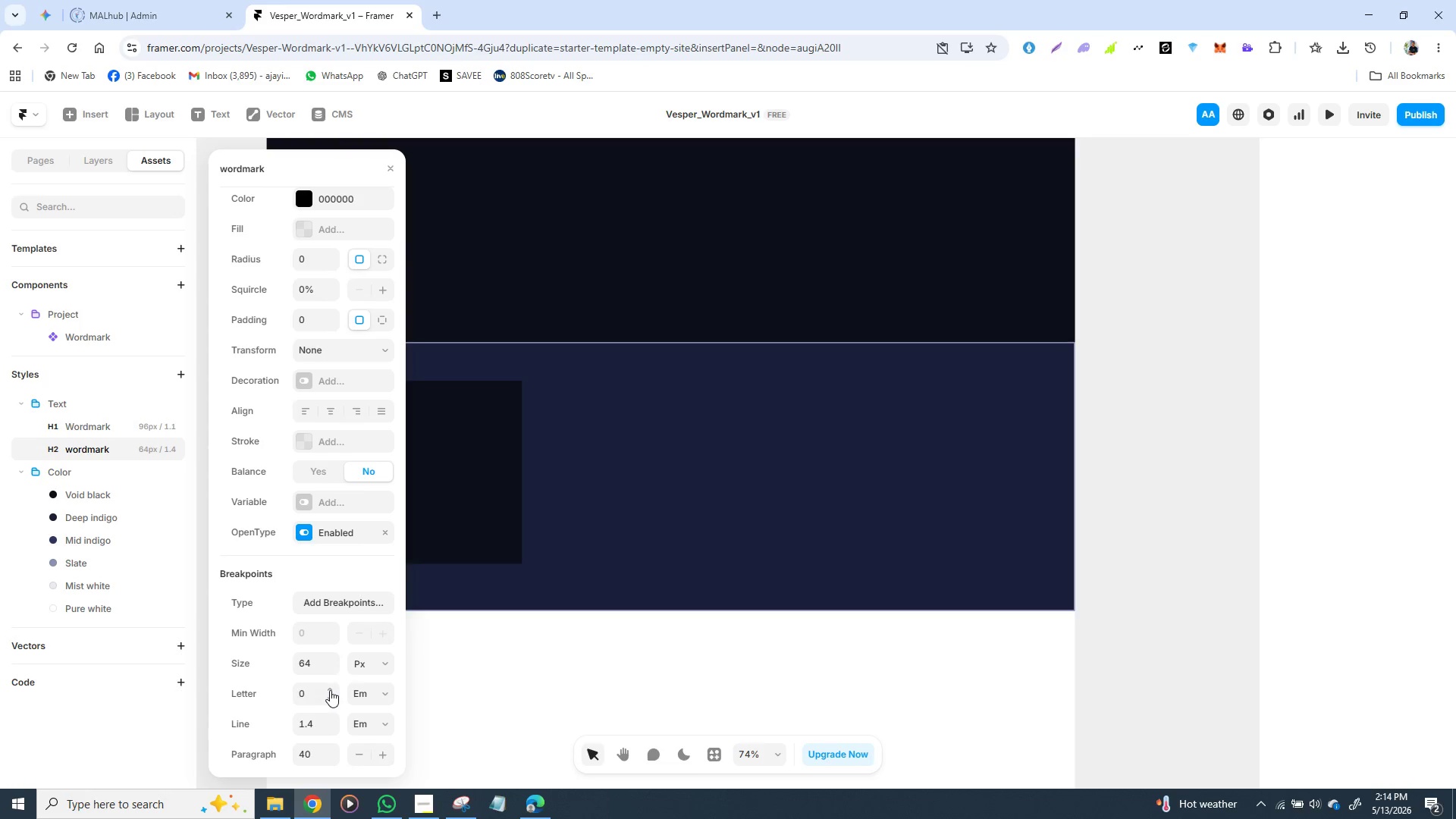 
triple_click([330, 690])
 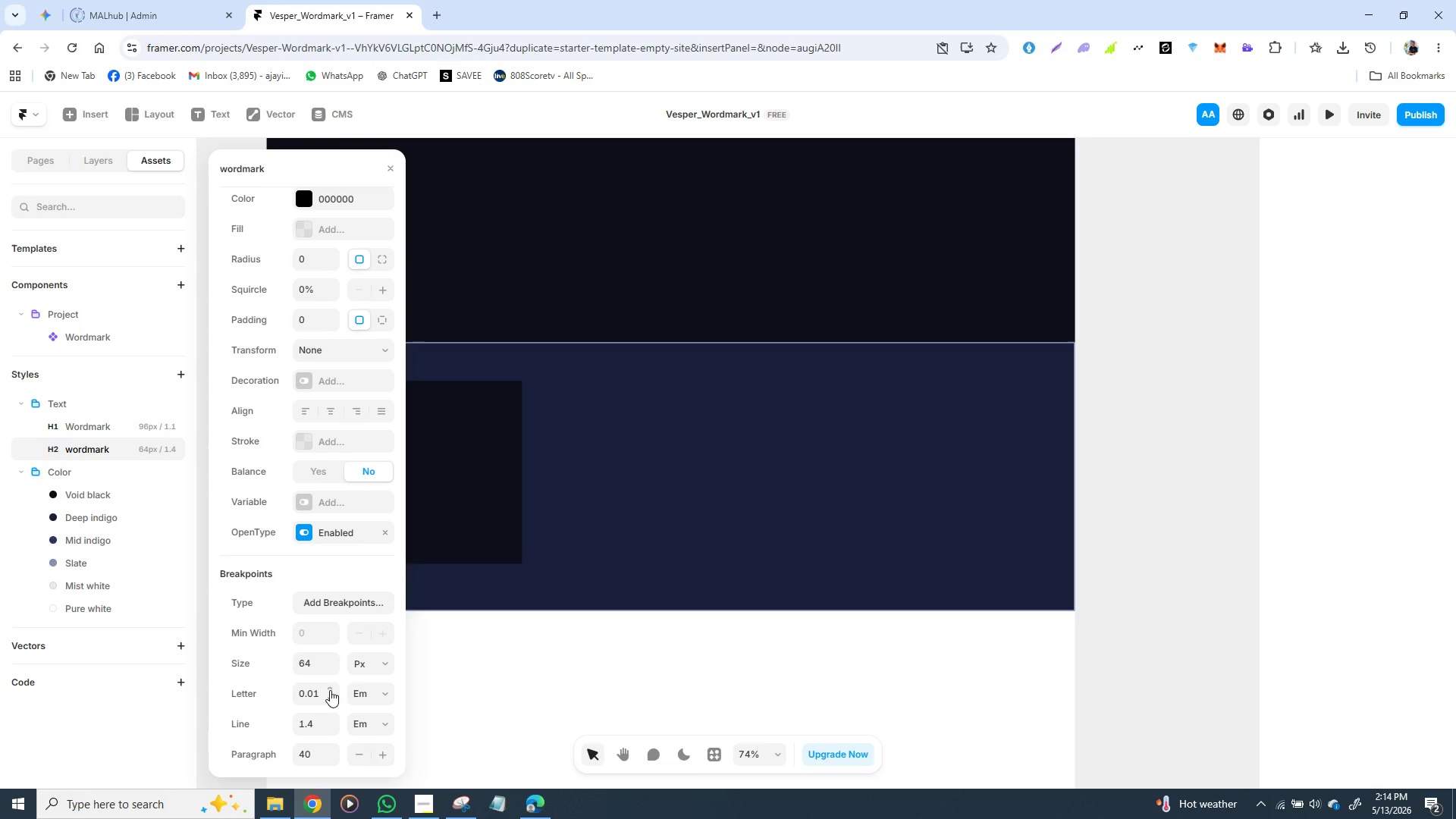 
double_click([330, 690])
 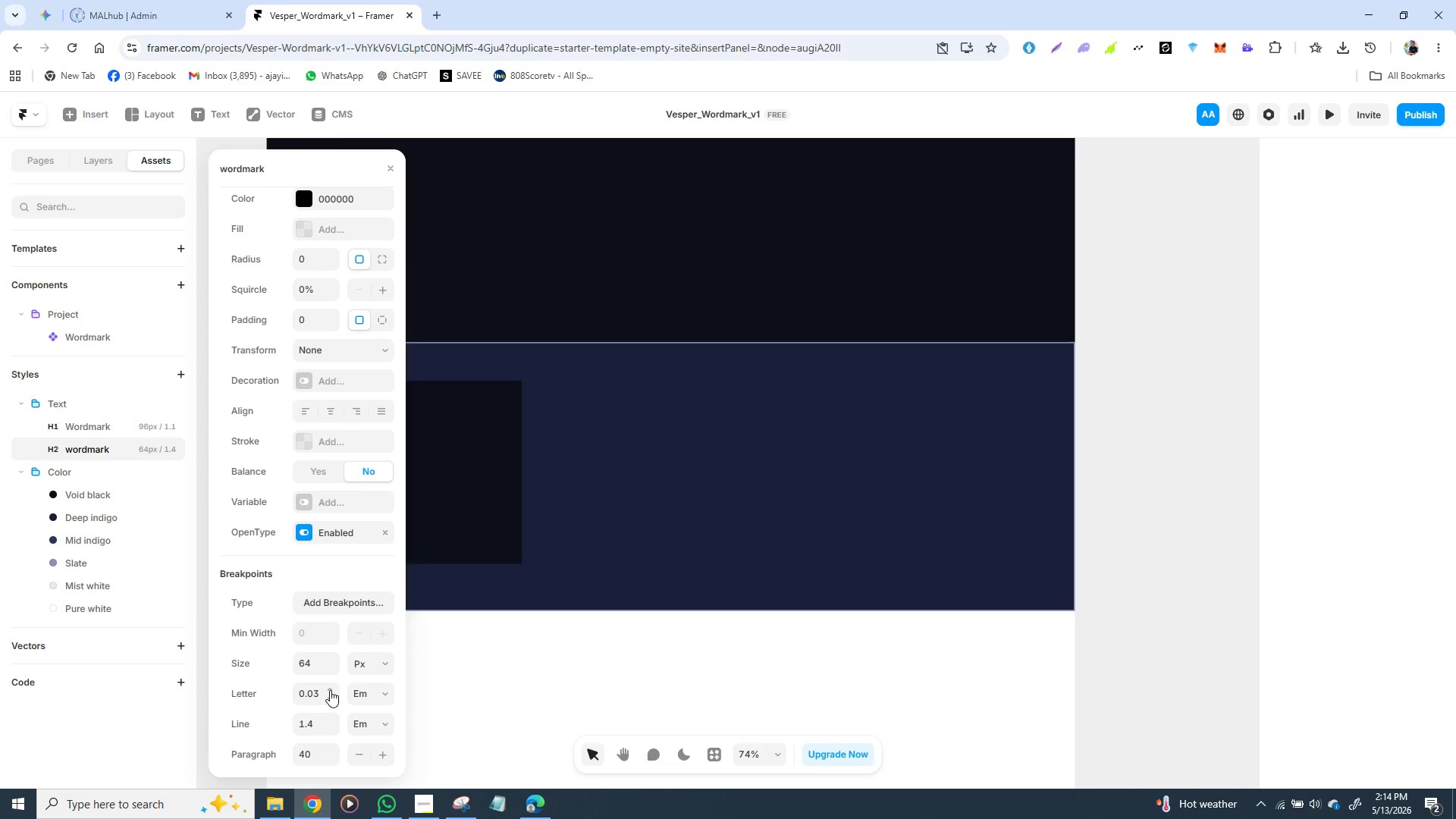 
left_click([330, 690])
 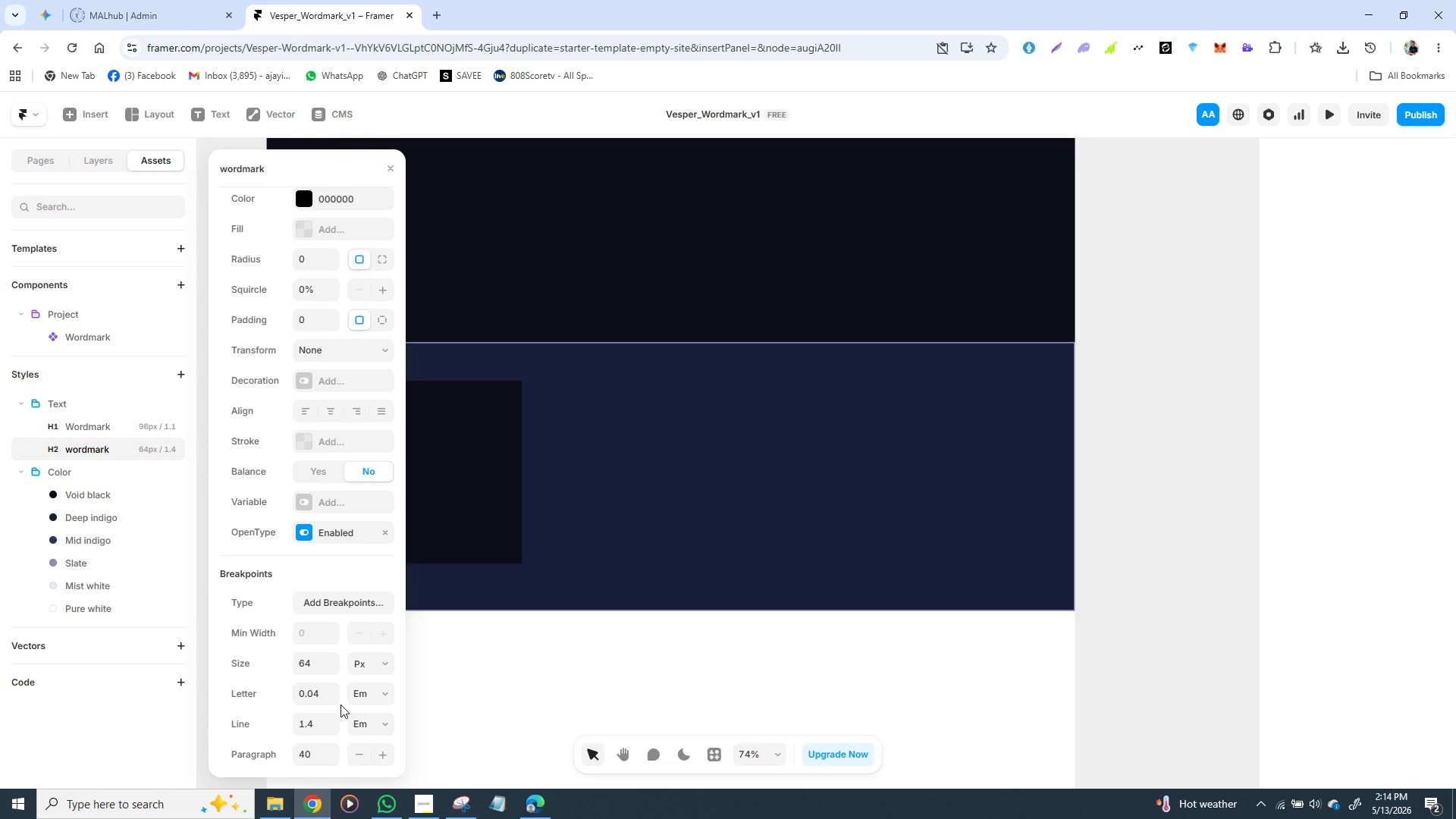 
left_click([330, 699])
 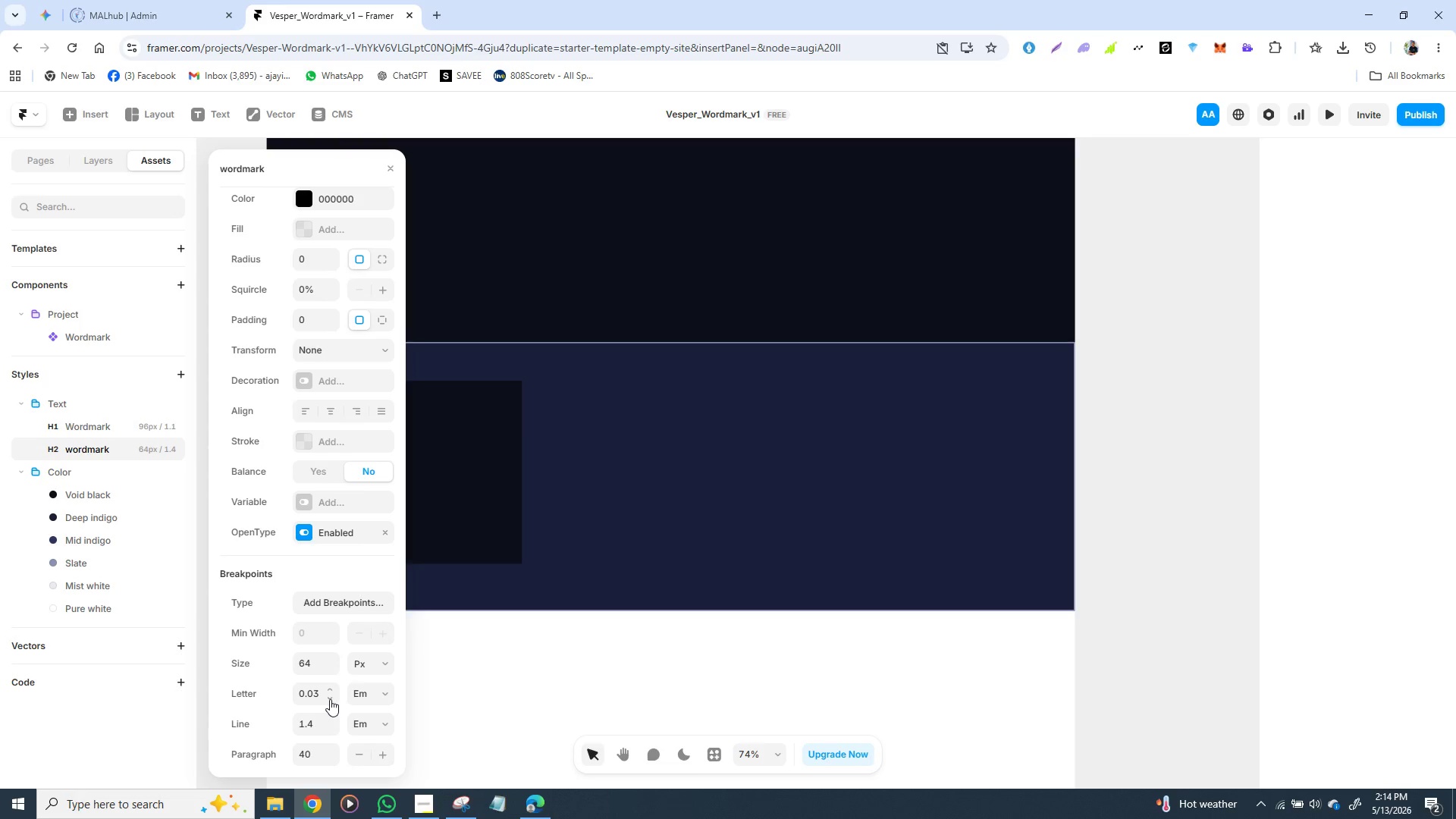 
left_click([330, 699])
 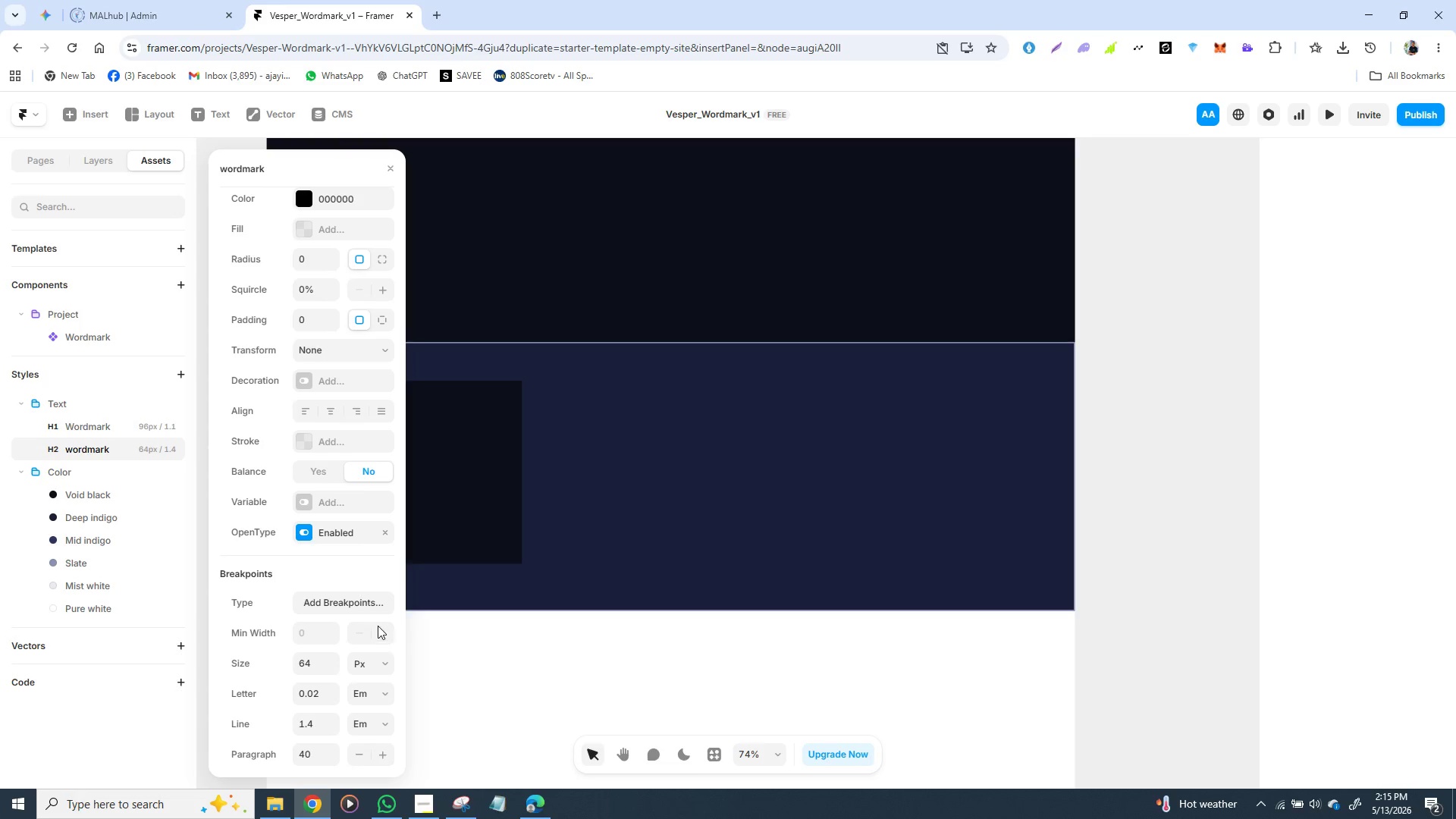 
mouse_move([294, 444])
 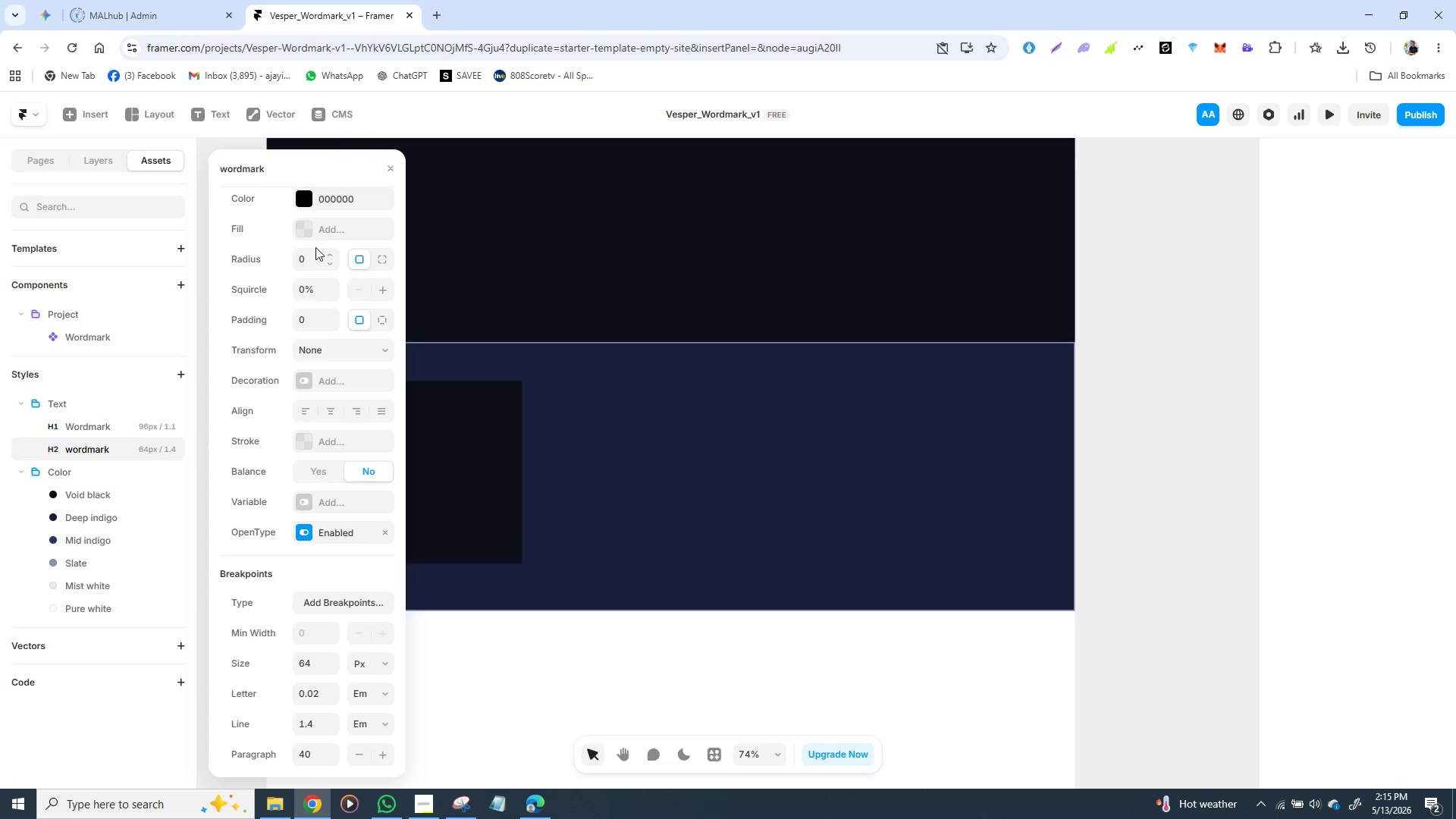 
wait(7.29)
 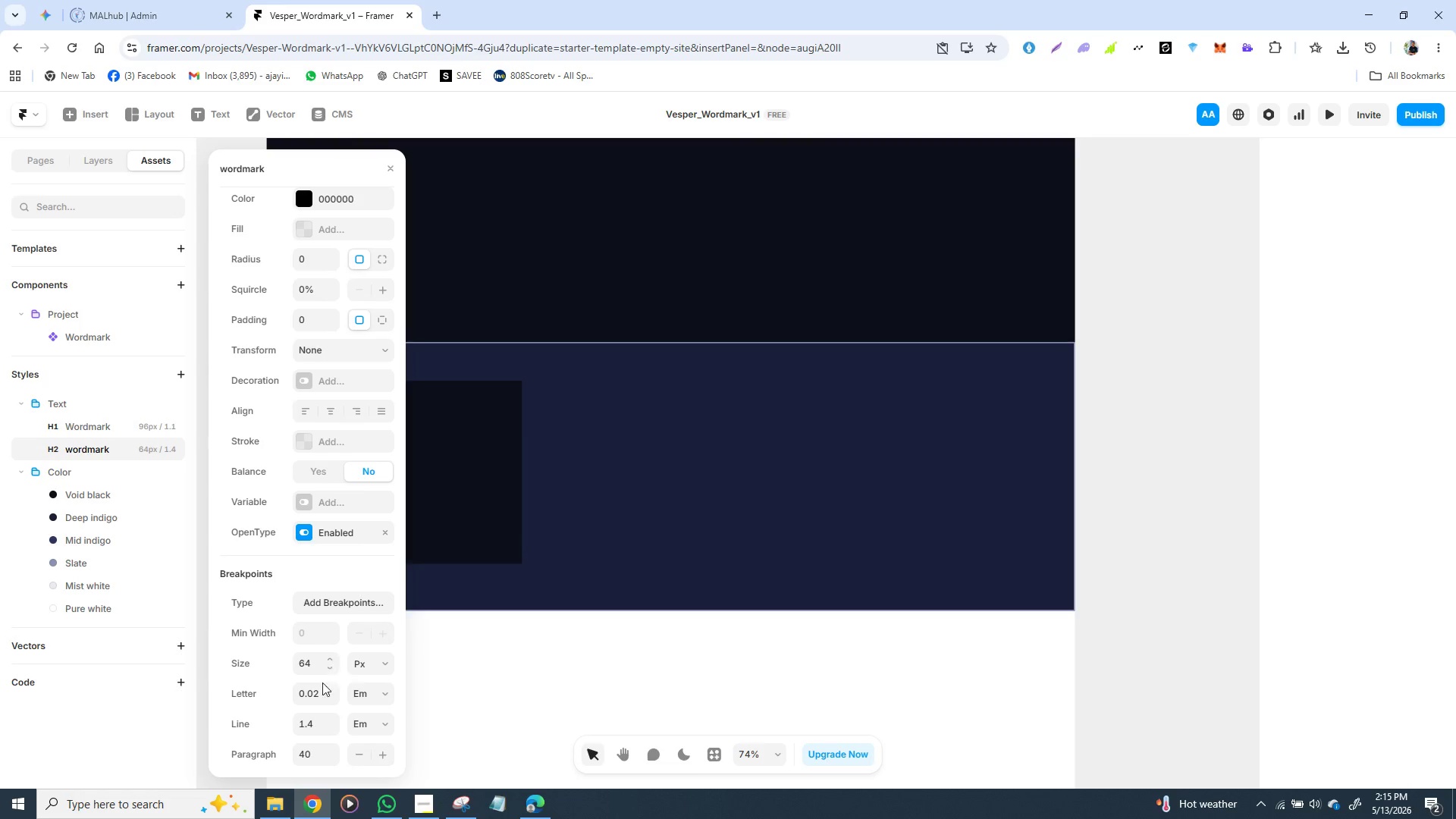 
scroll: coordinate [313, 280], scroll_direction: up, amount: 4.0
 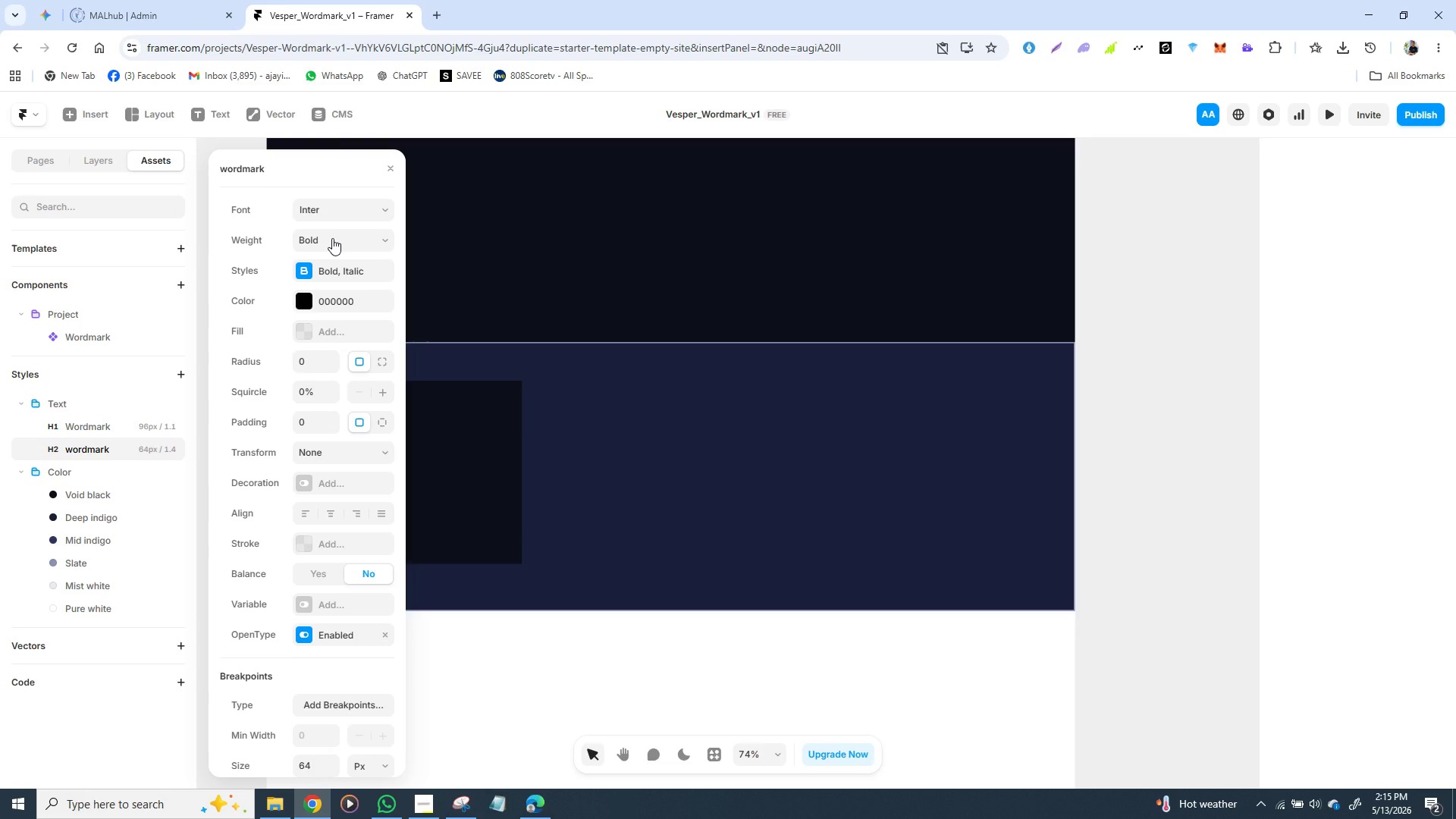 
left_click([332, 238])
 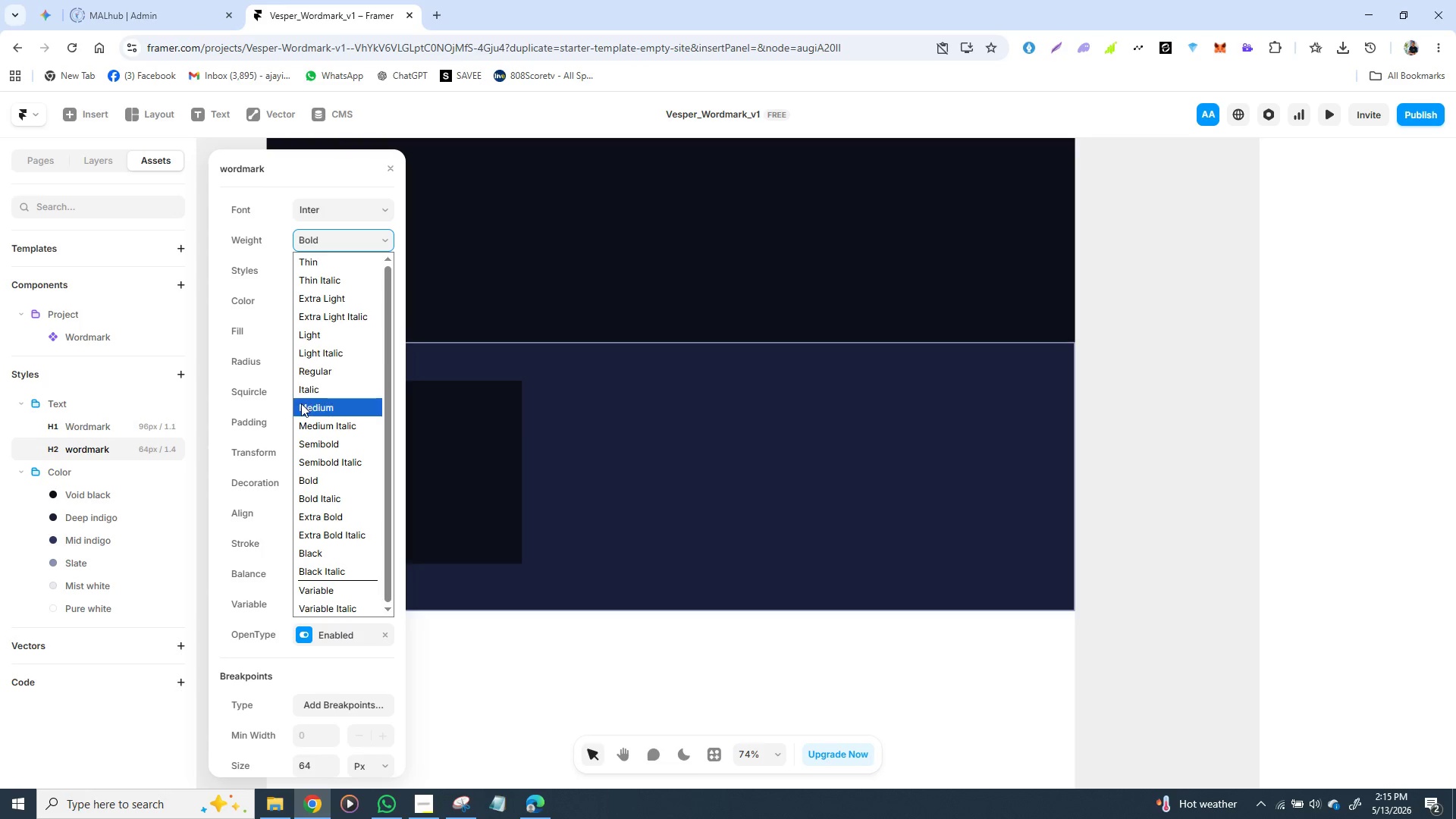 
wait(8.5)
 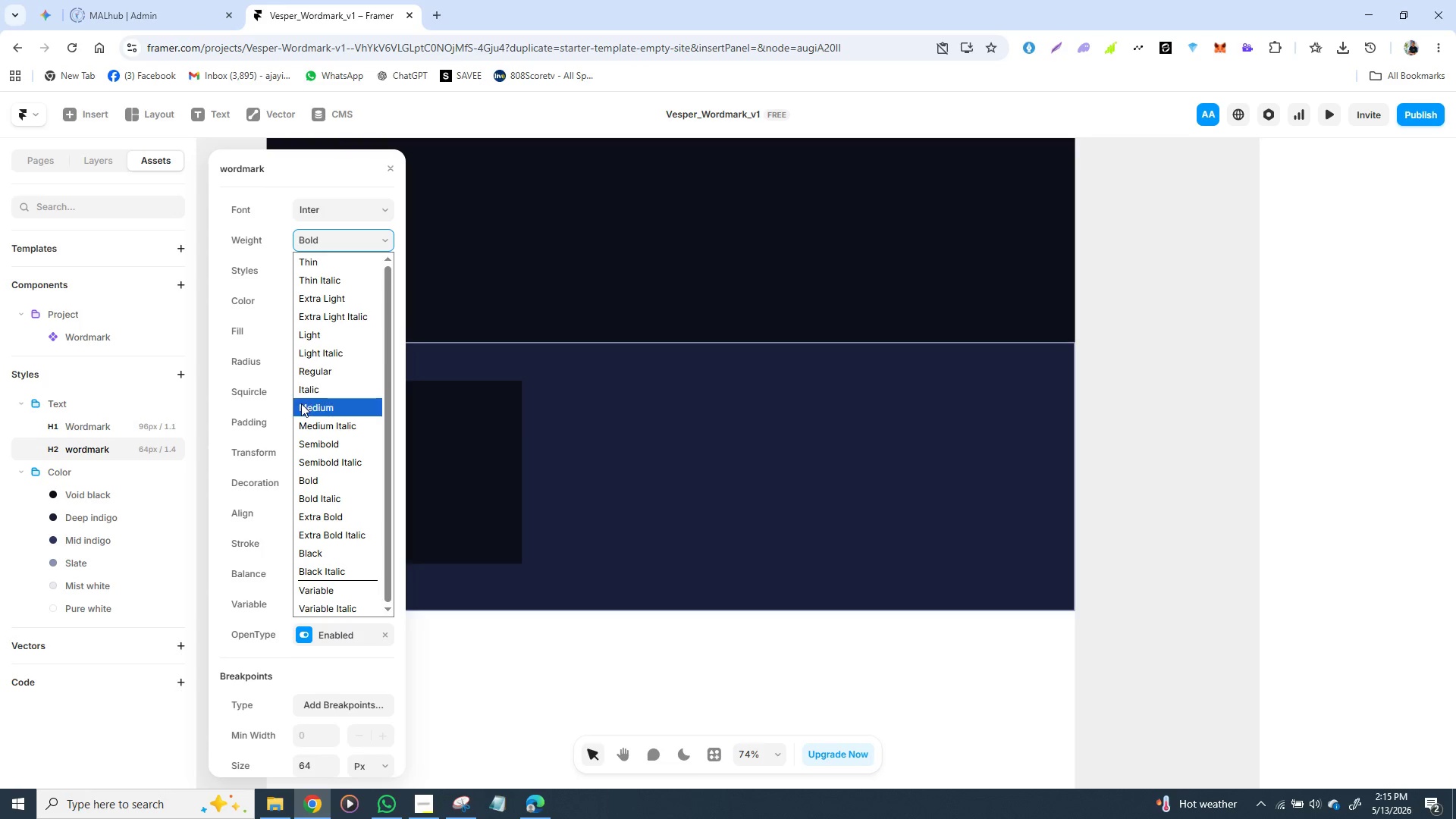 
left_click([342, 217])
 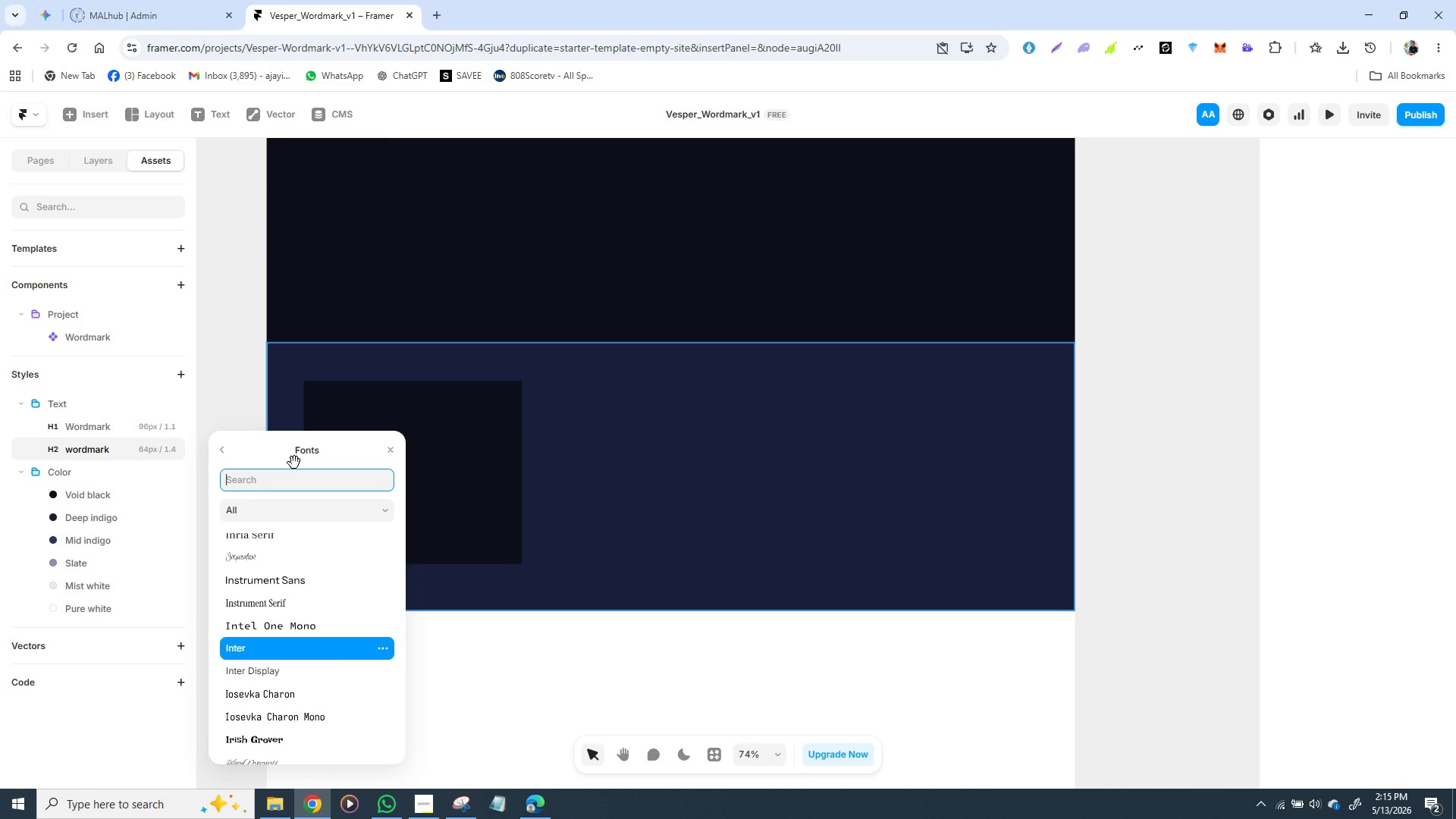 
type(COR)
 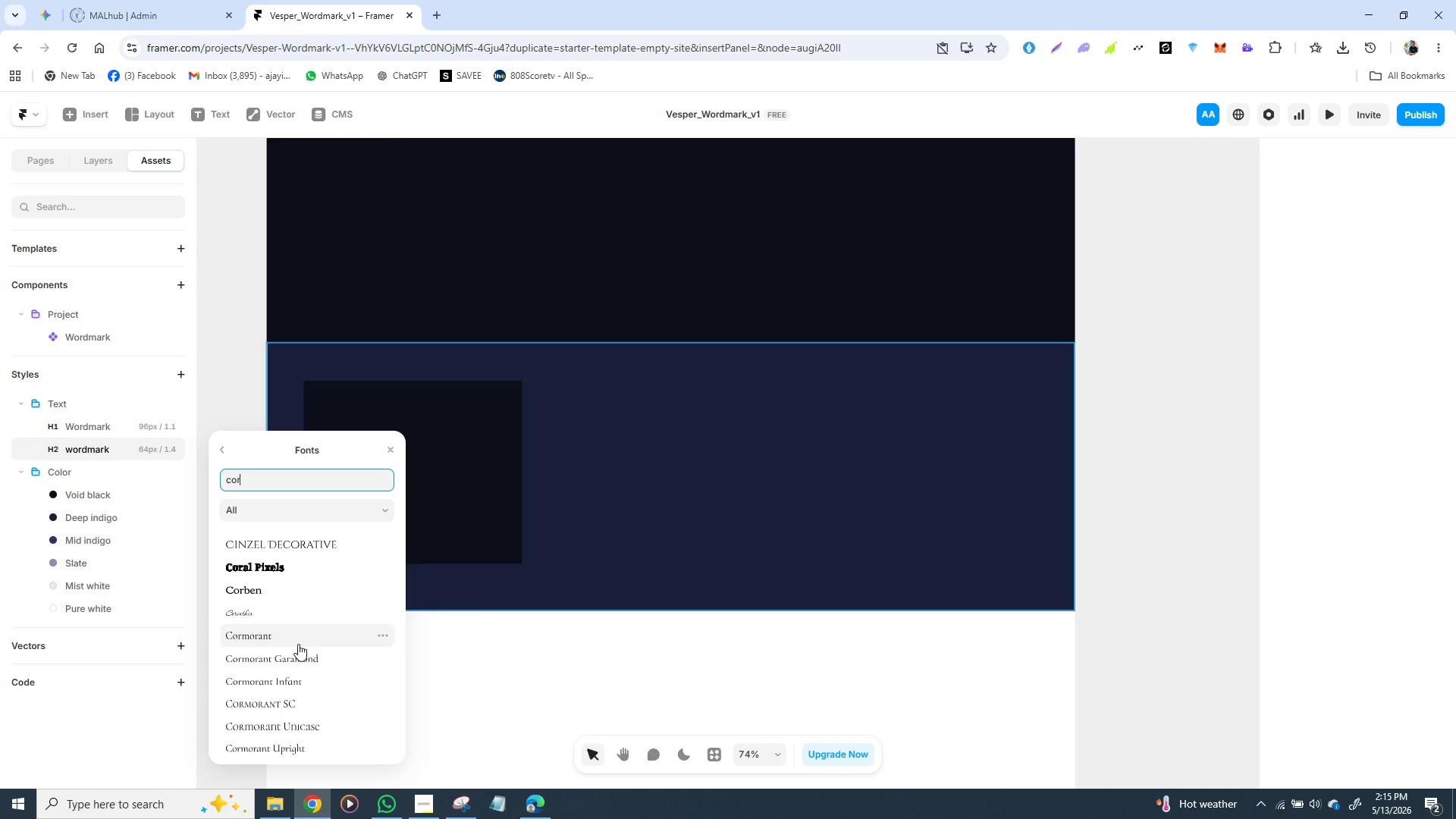 
left_click([288, 664])
 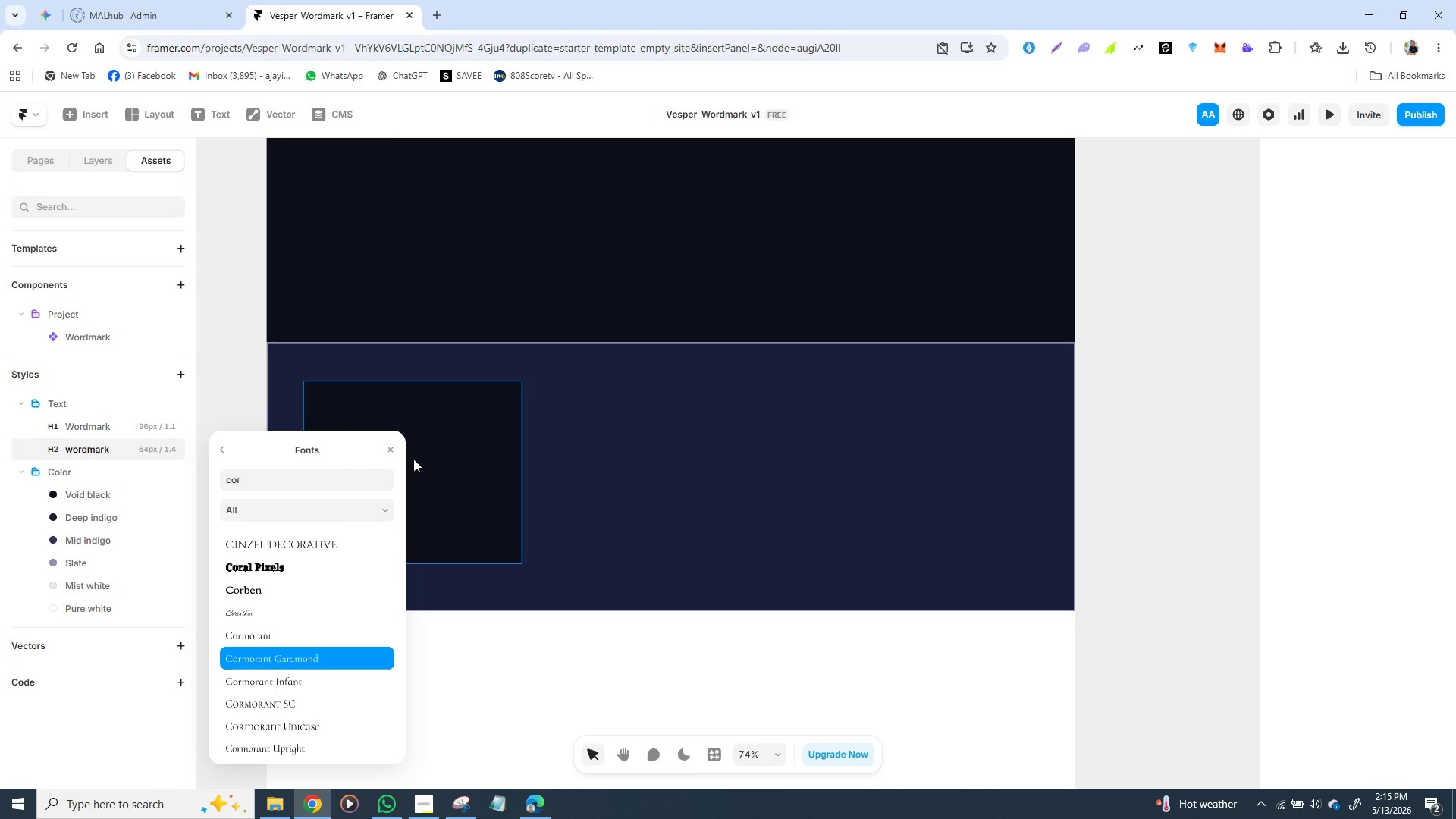 
left_click([239, 365])
 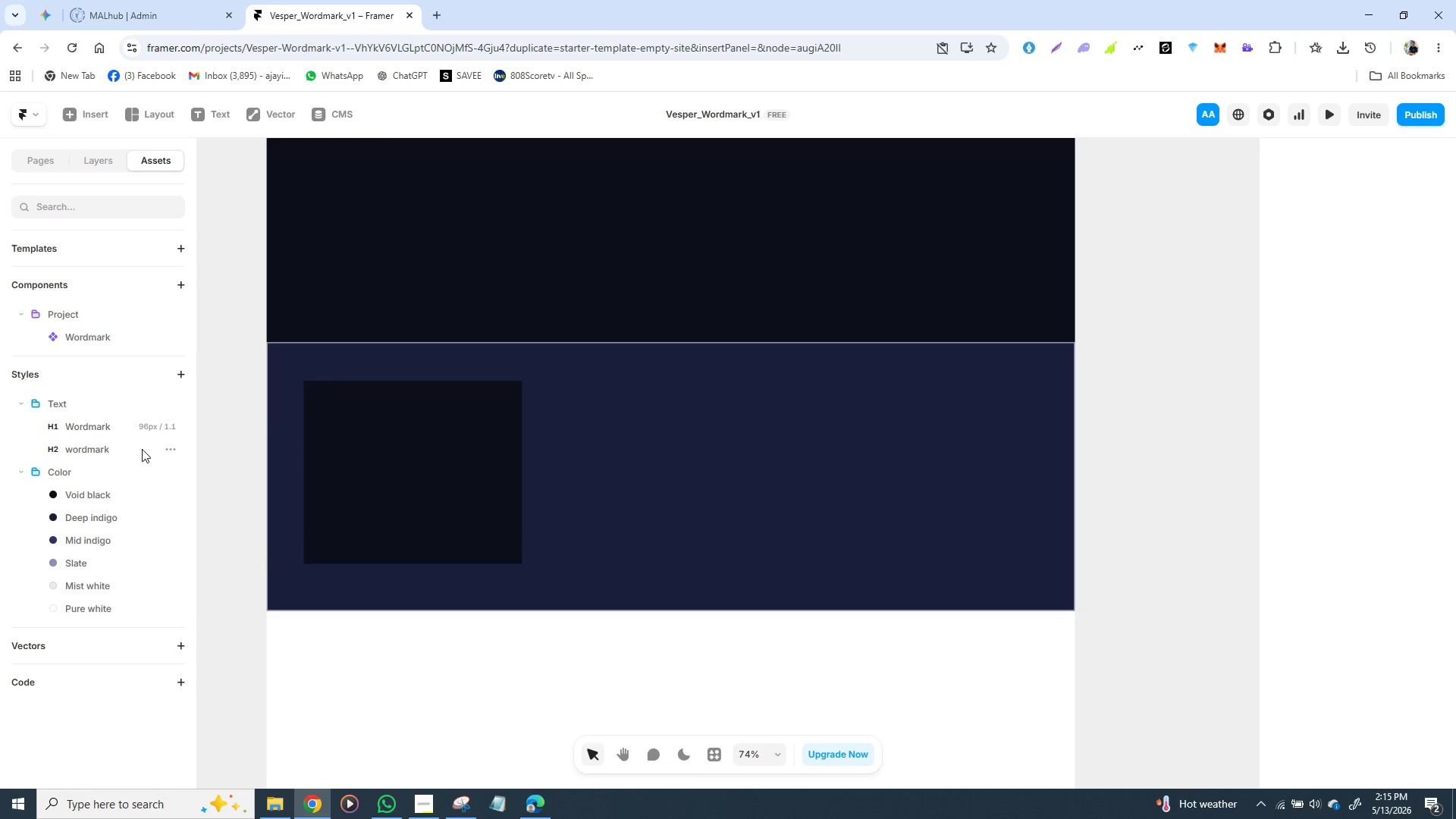 
left_click([140, 448])
 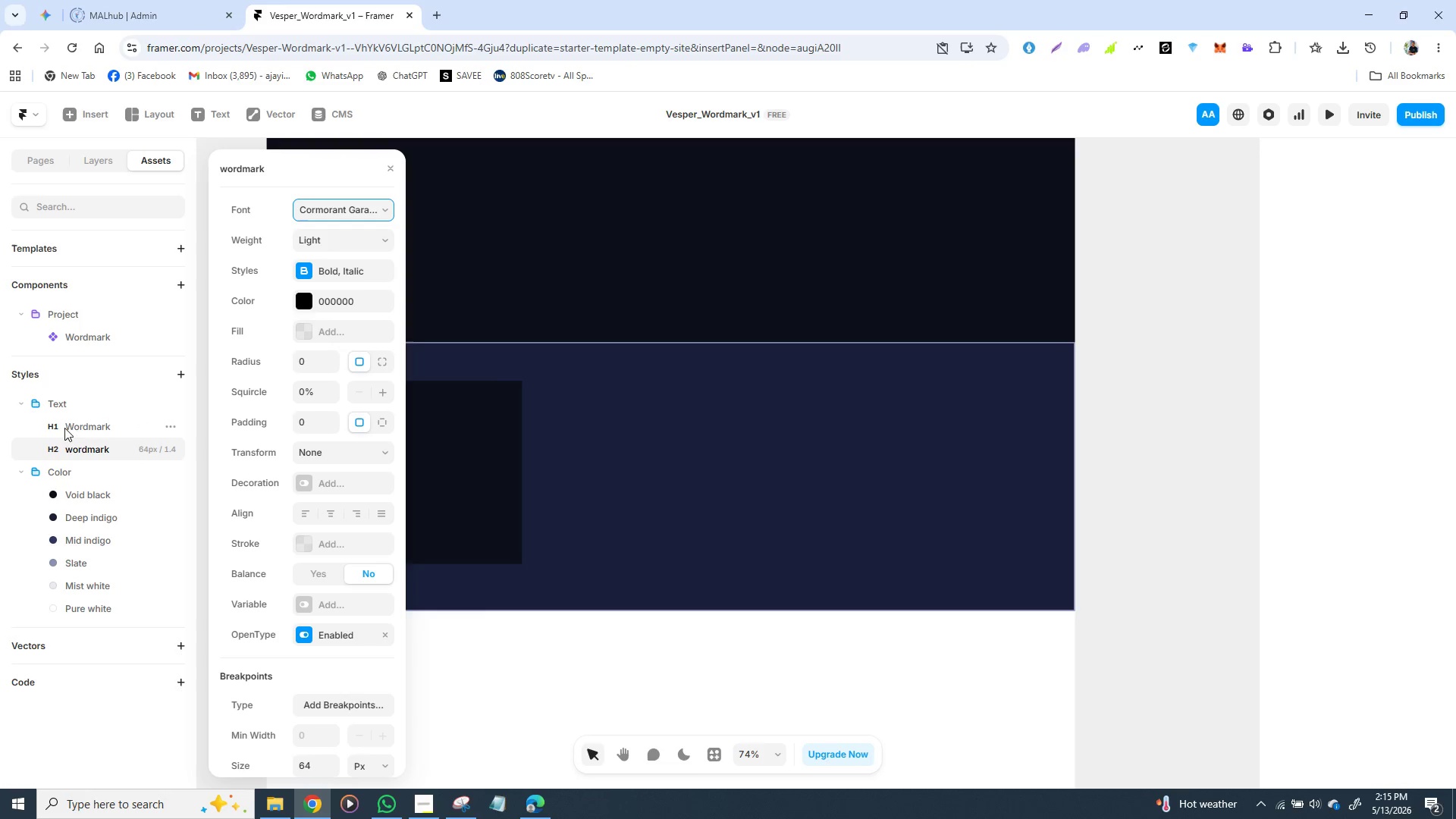 
left_click([166, 402])
 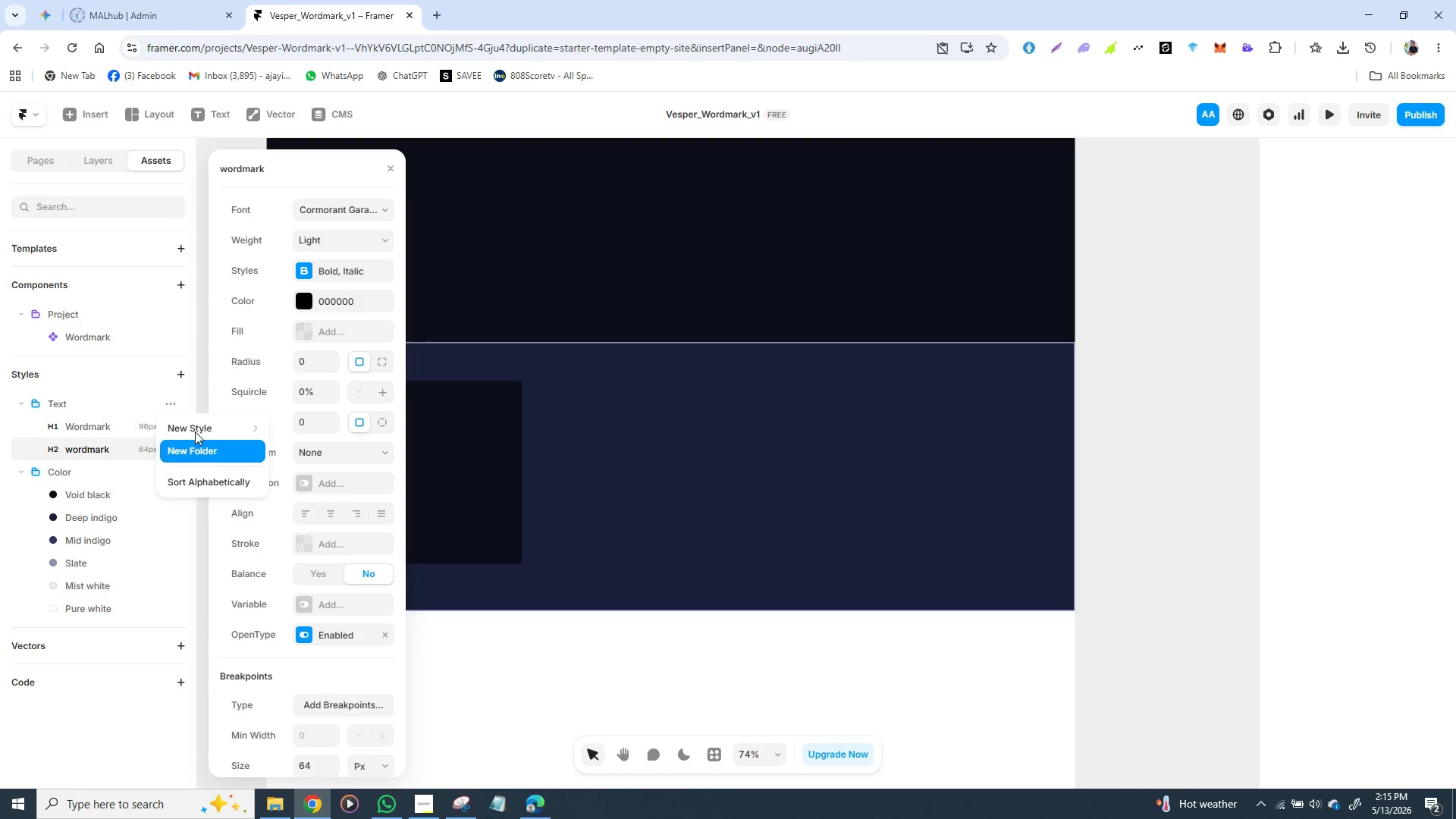 
left_click([197, 423])
 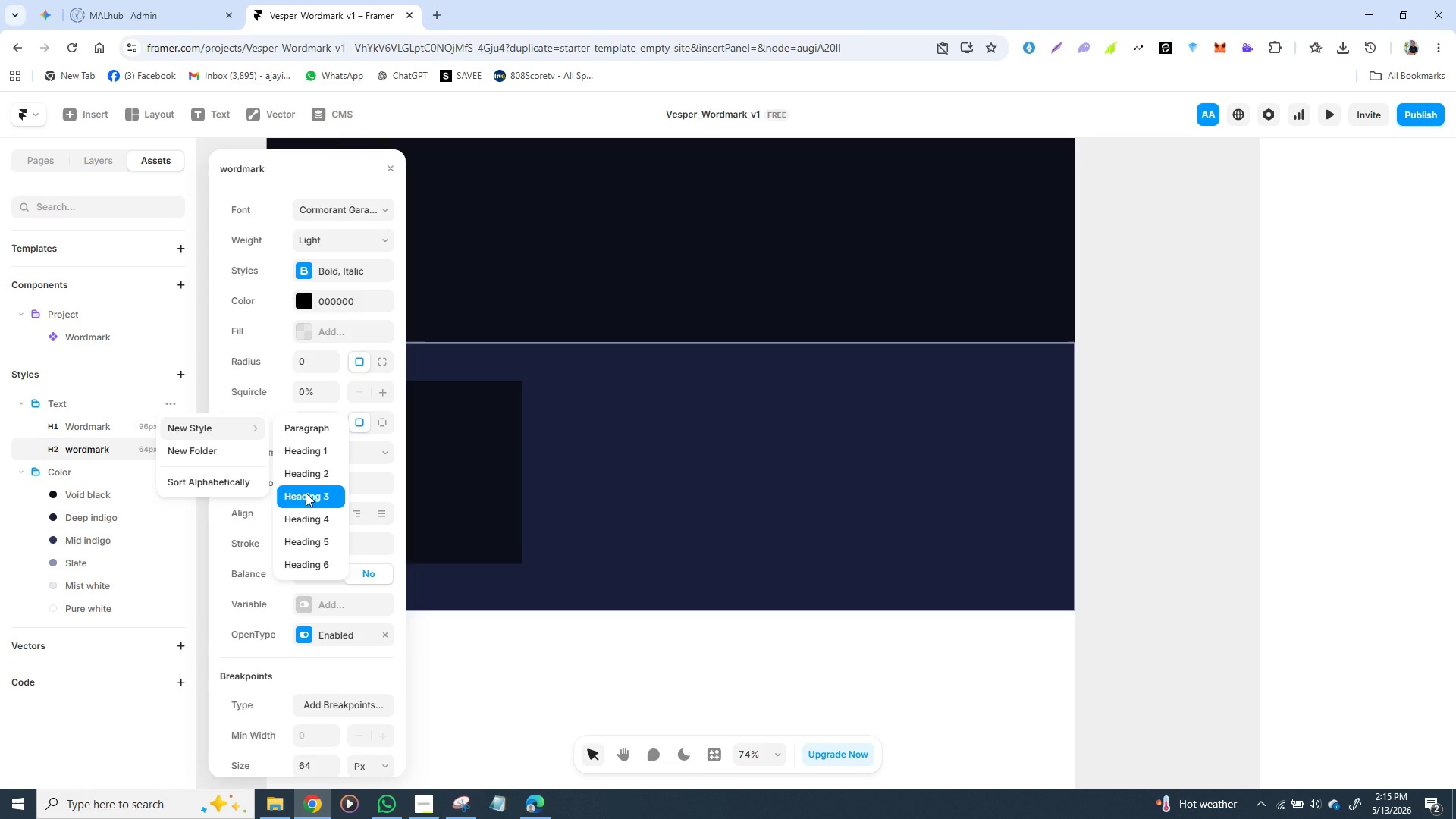 
left_click([306, 499])
 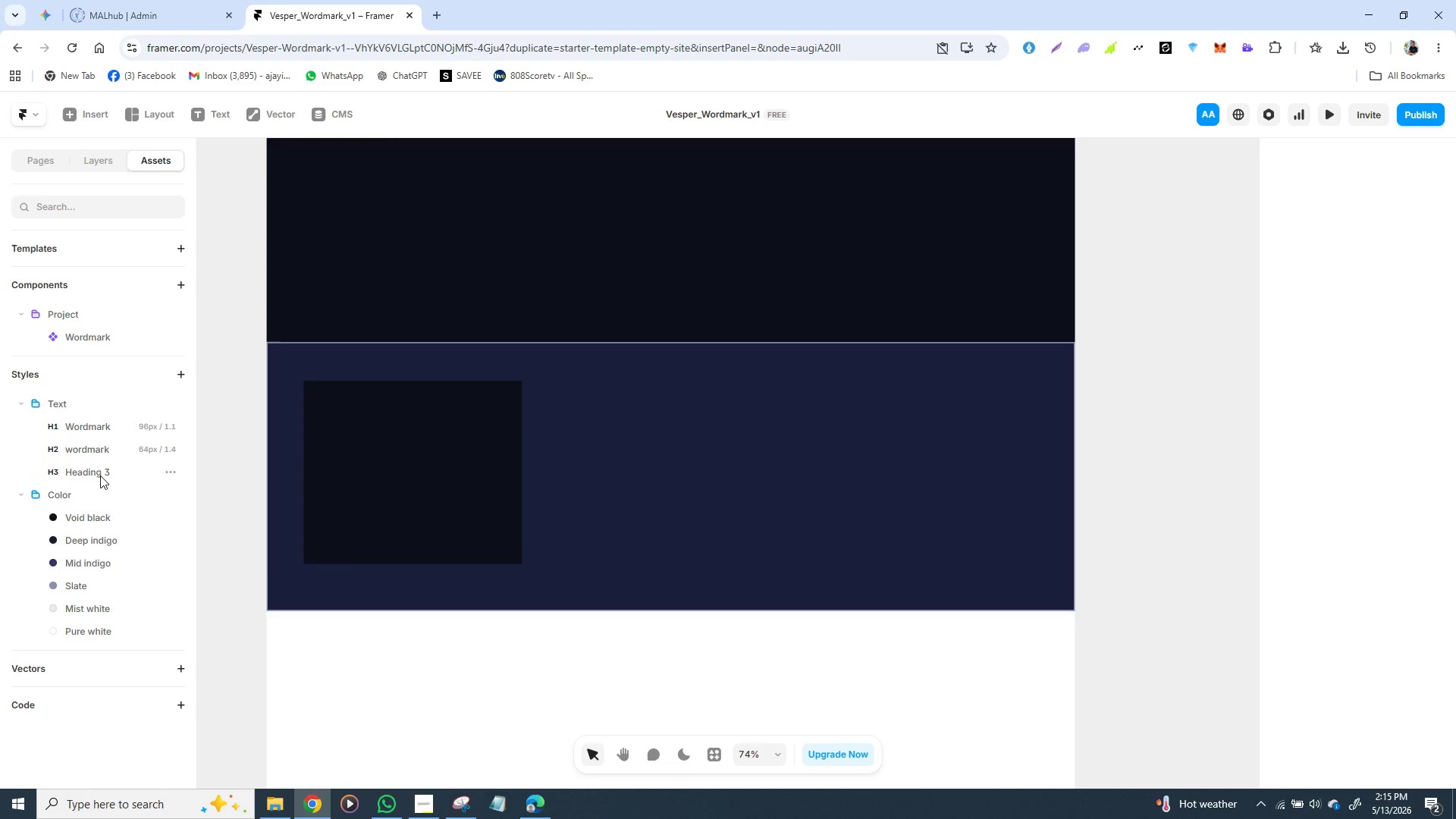 
double_click([93, 472])
 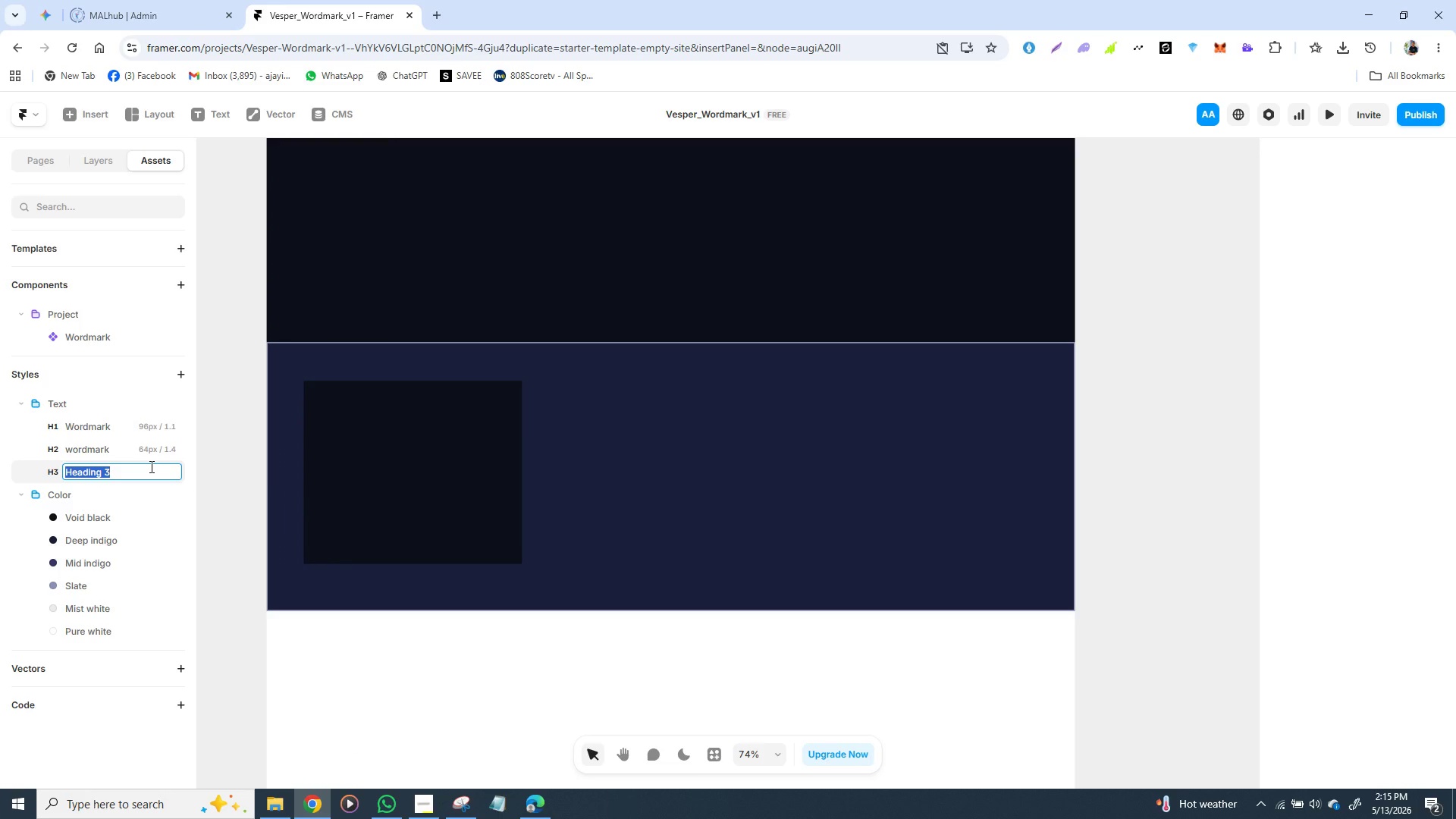 
type(WORDMARK)
 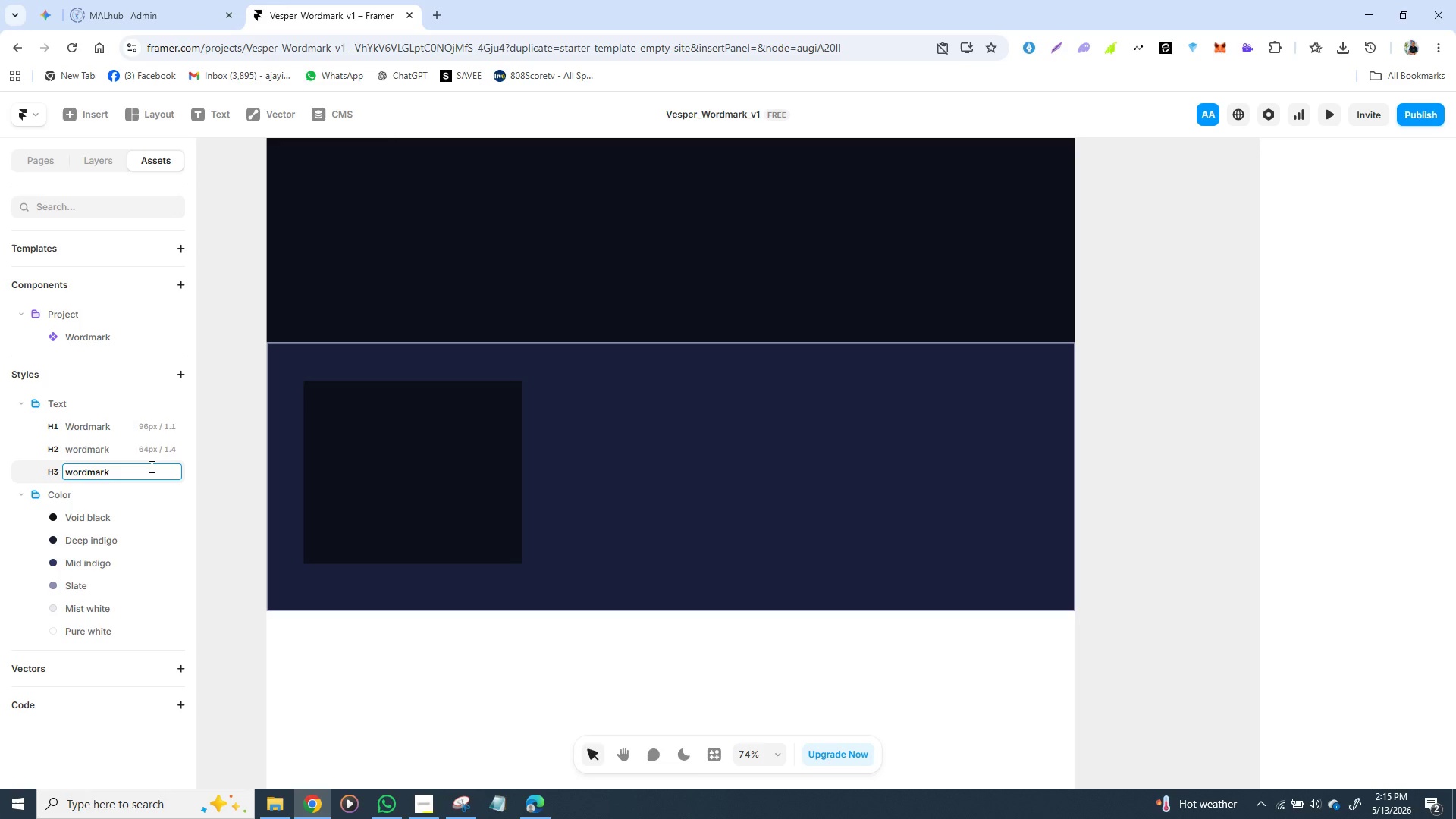 
key(Enter)
 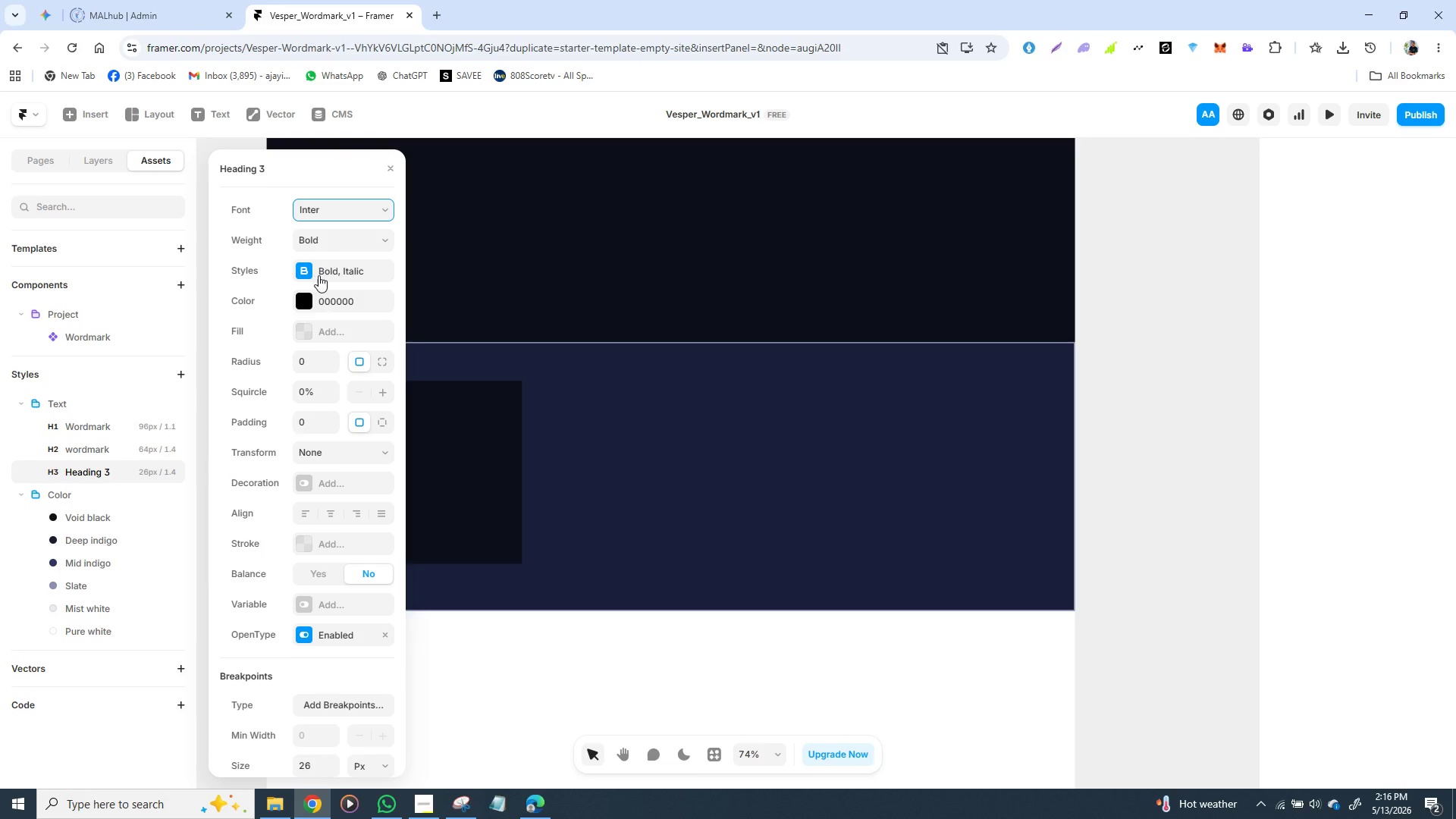 
wait(6.17)
 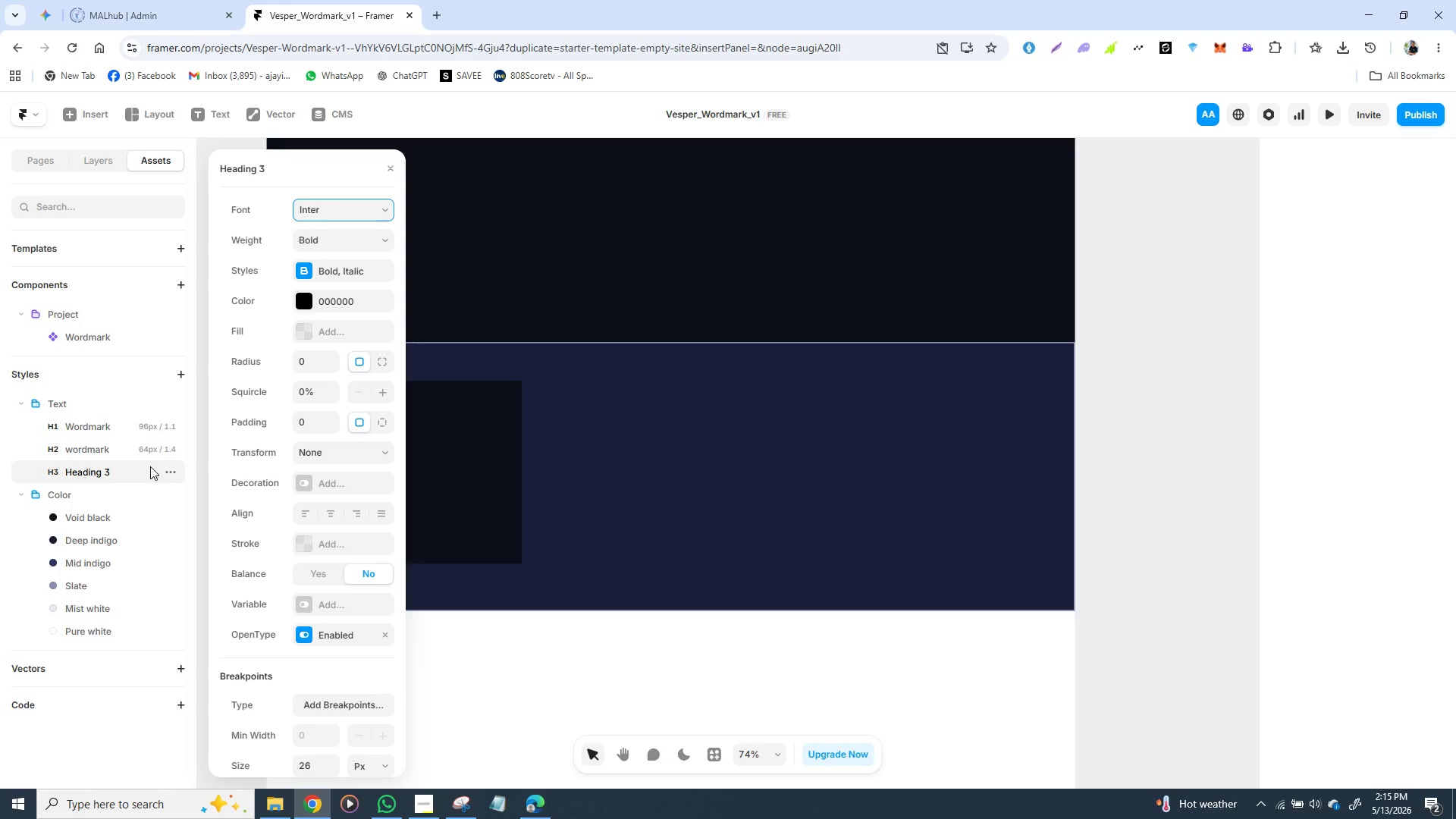 
left_click([319, 243])
 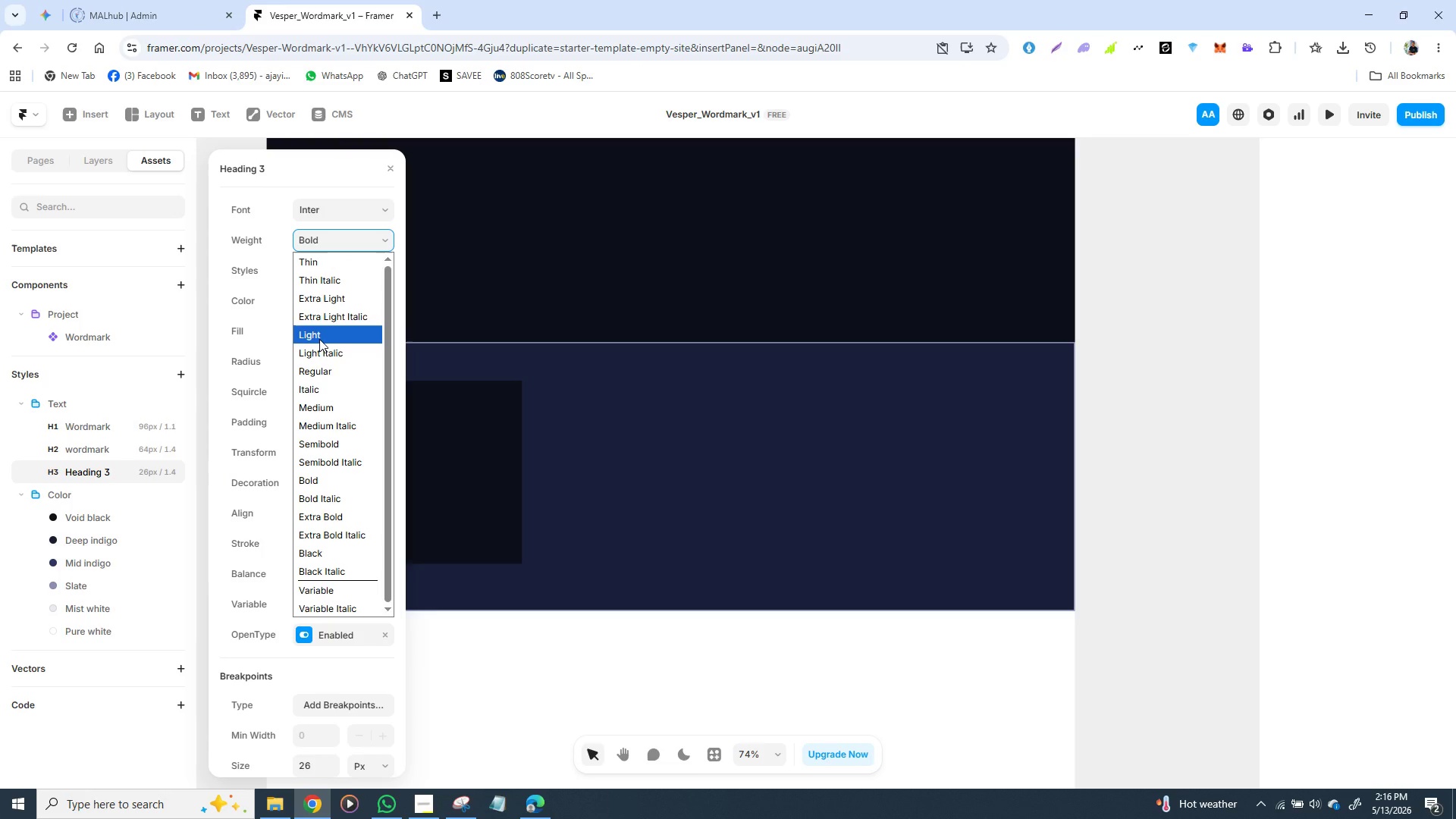 
left_click([319, 339])
 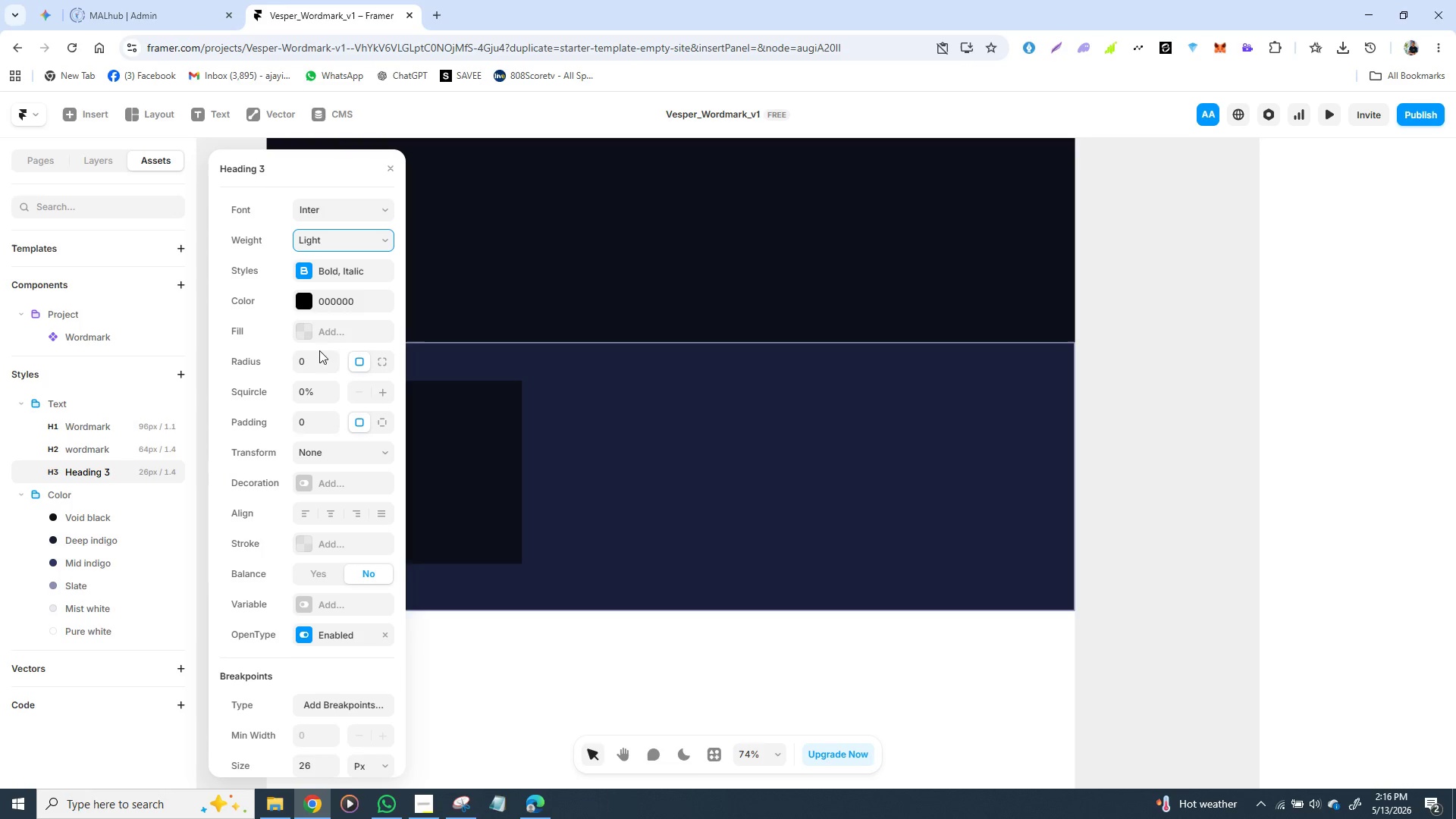 
scroll: coordinate [311, 421], scroll_direction: down, amount: 3.0
 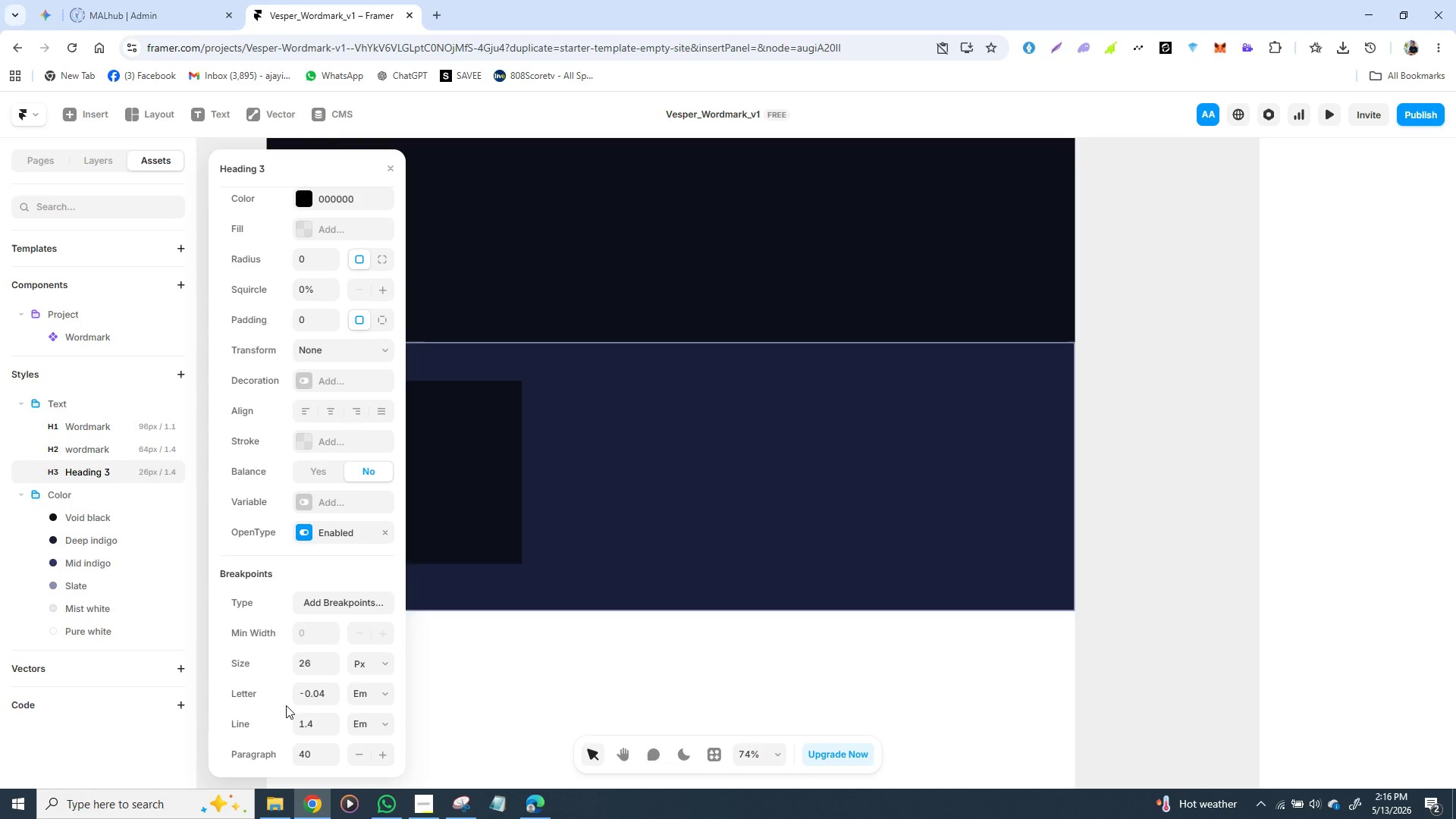 
wait(6.35)
 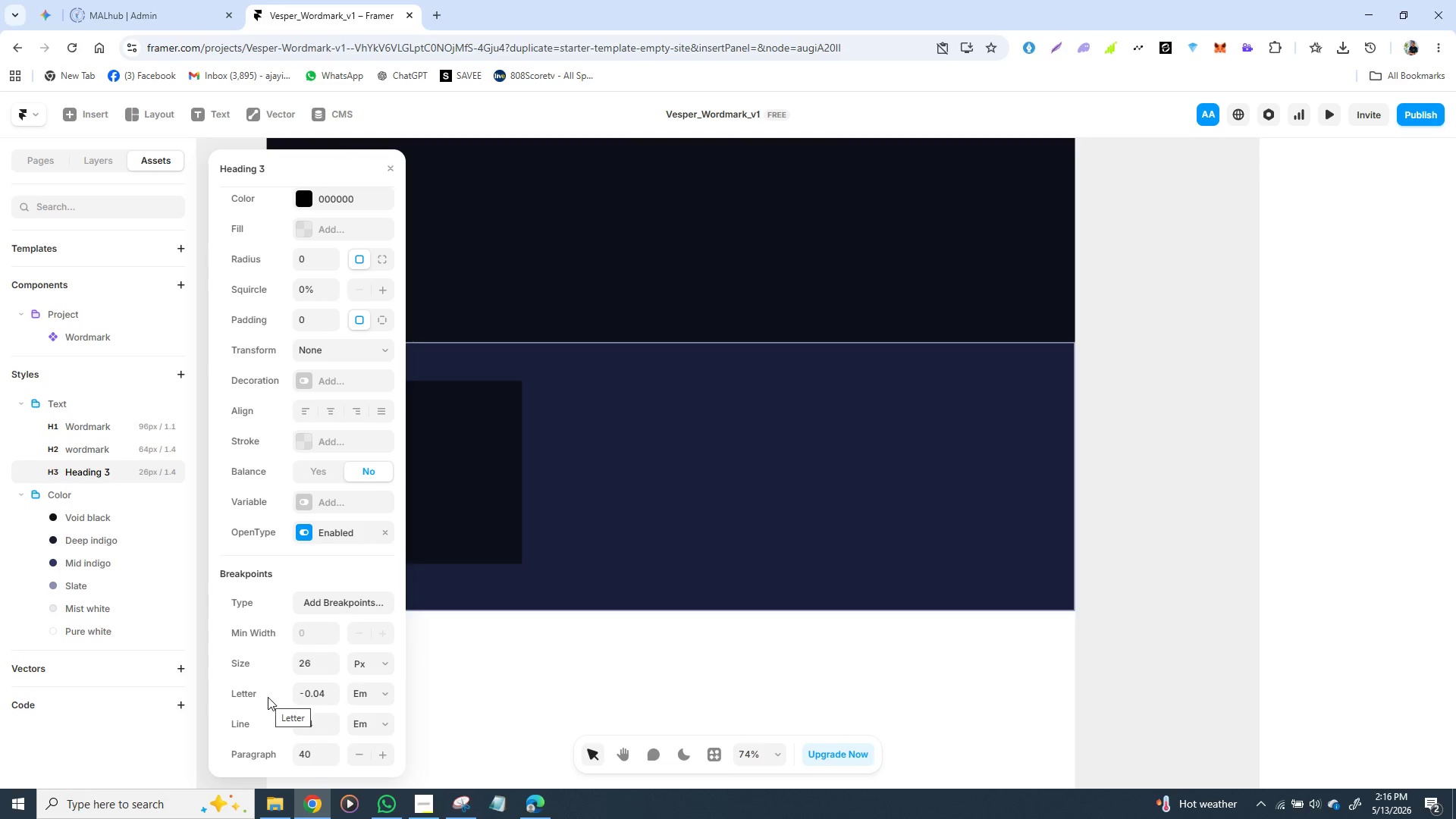 
left_click([309, 661])
 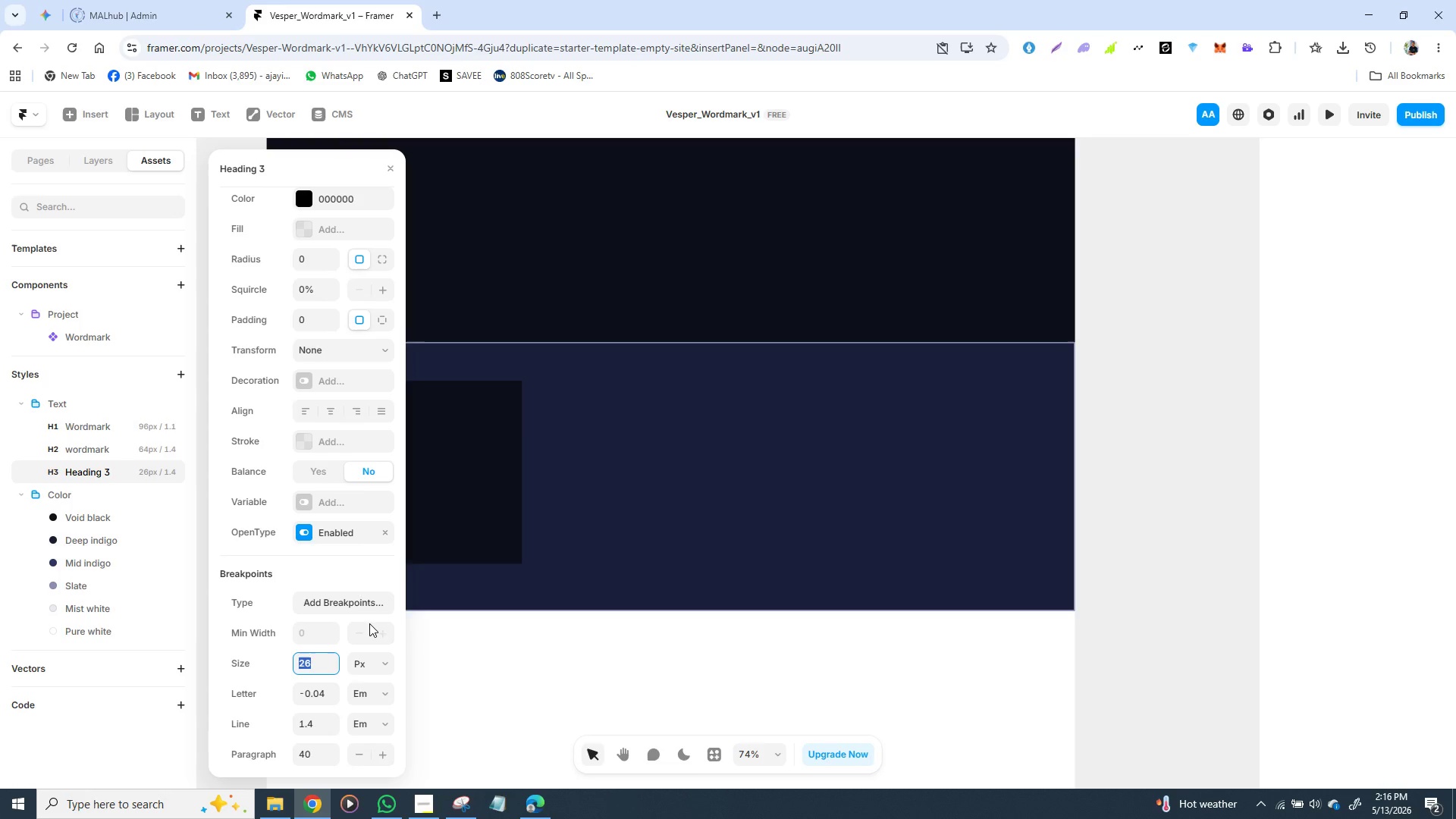 
type(48)
 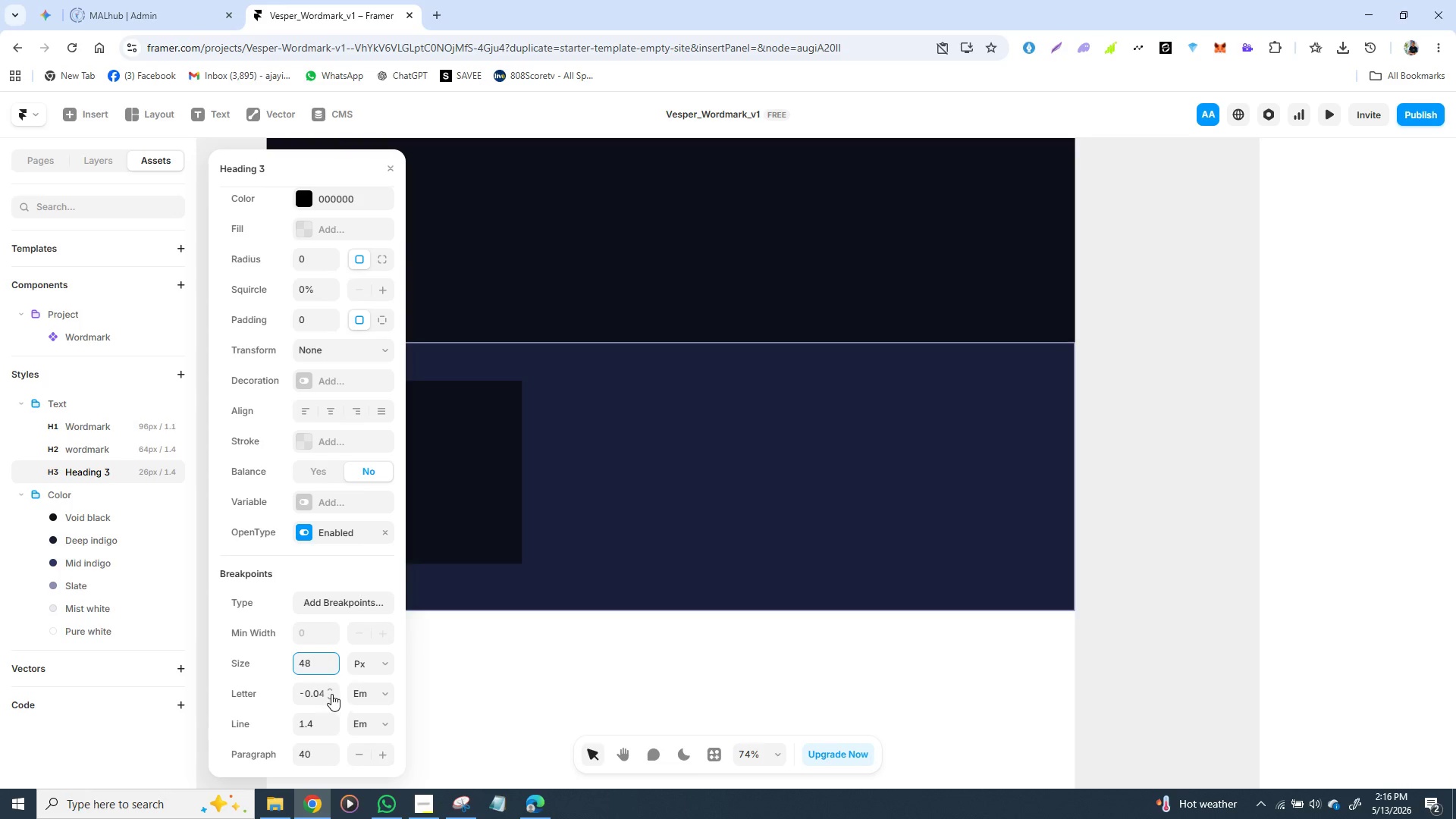 
left_click([331, 692])
 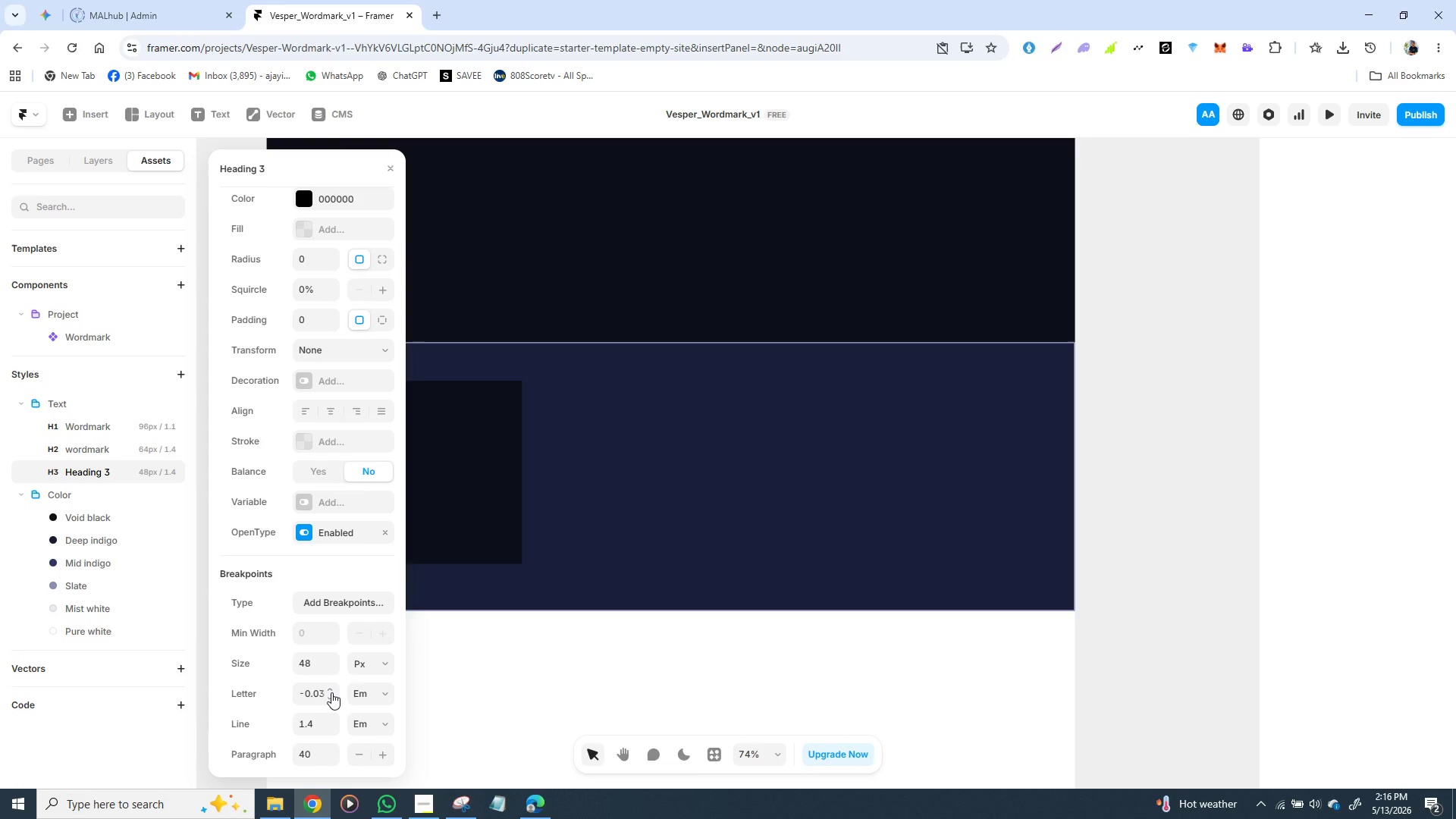 
left_click([331, 692])
 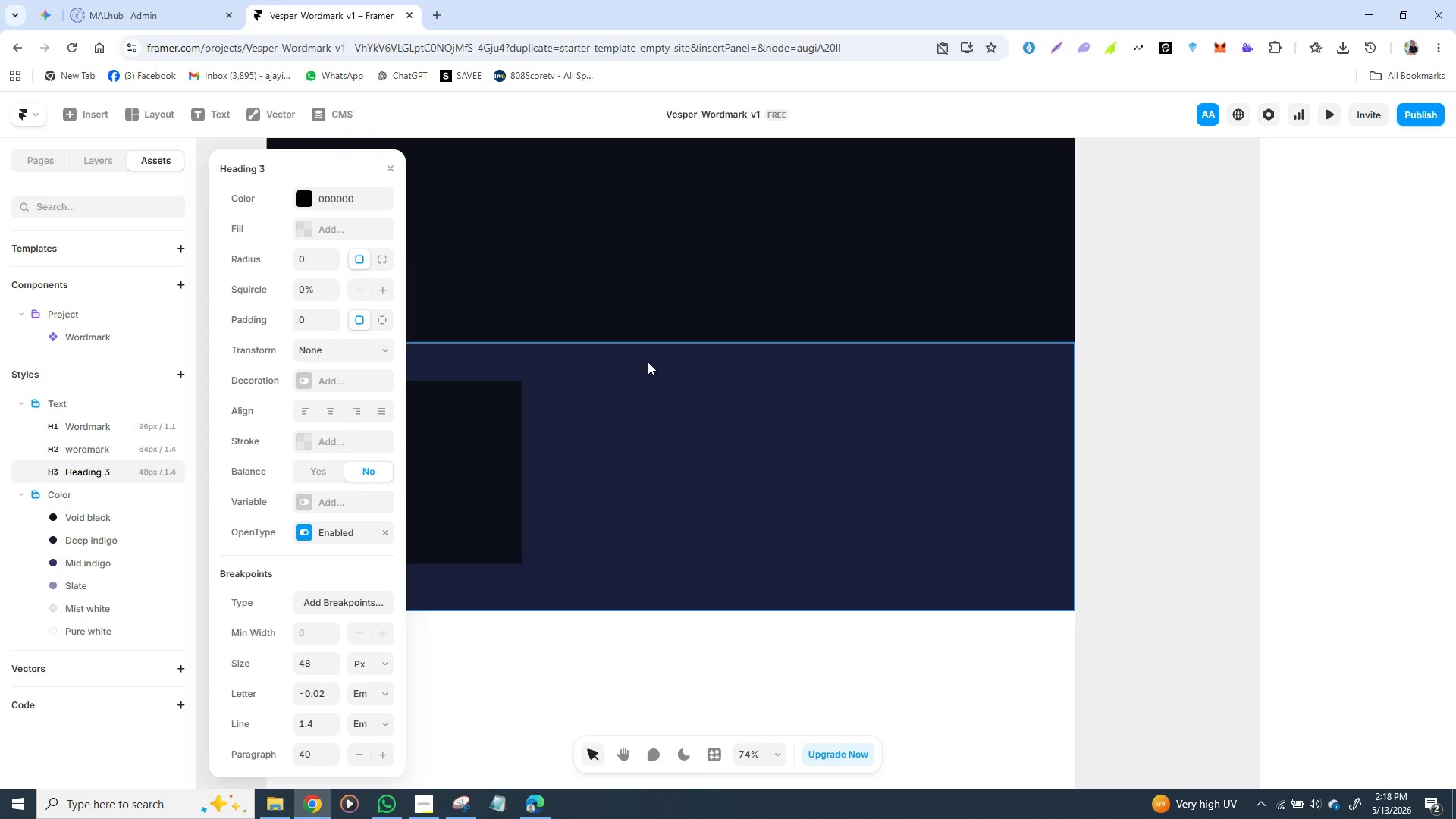 
wait(142.08)
 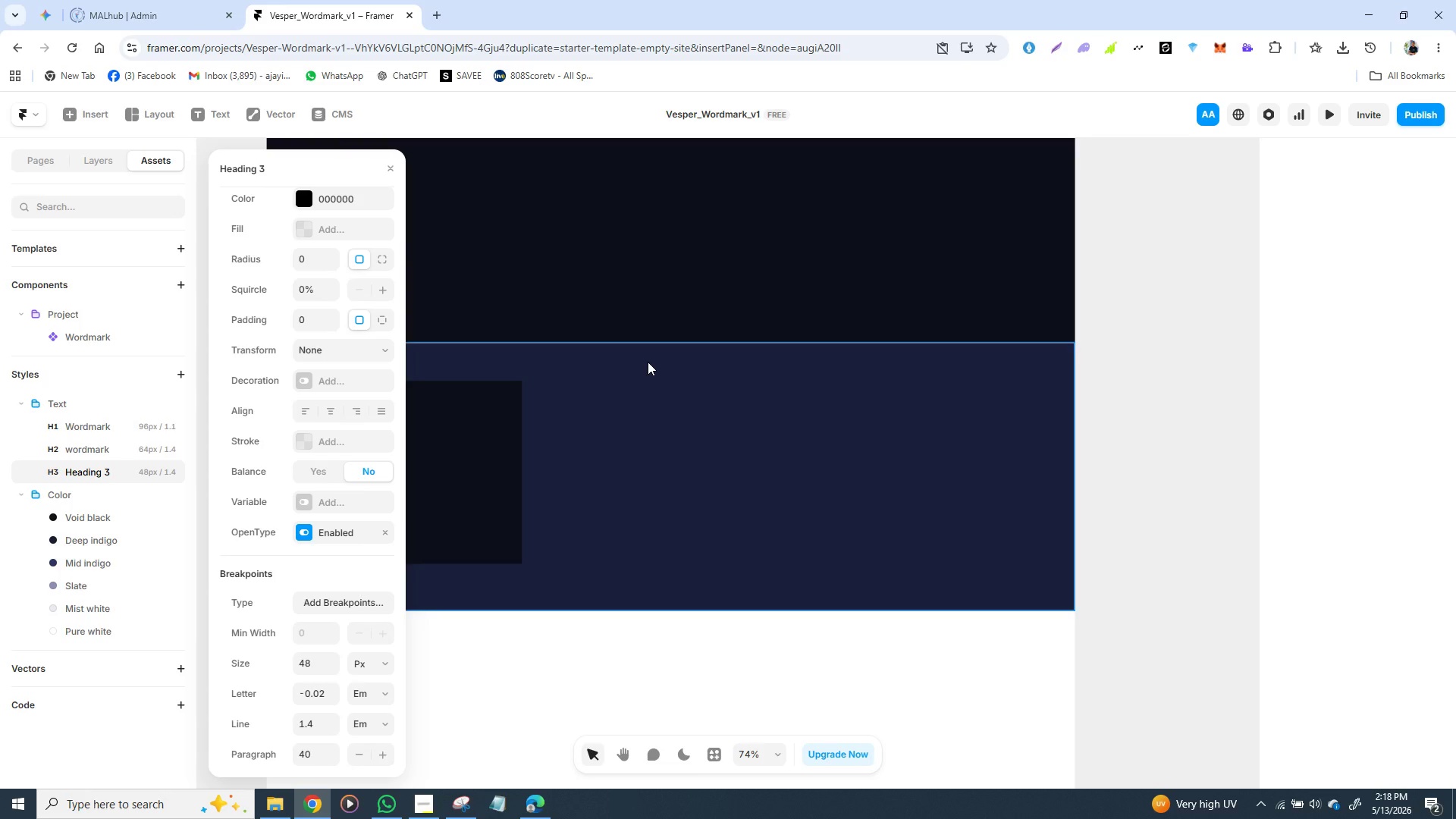 
scroll: coordinate [327, 344], scroll_direction: up, amount: 3.0
 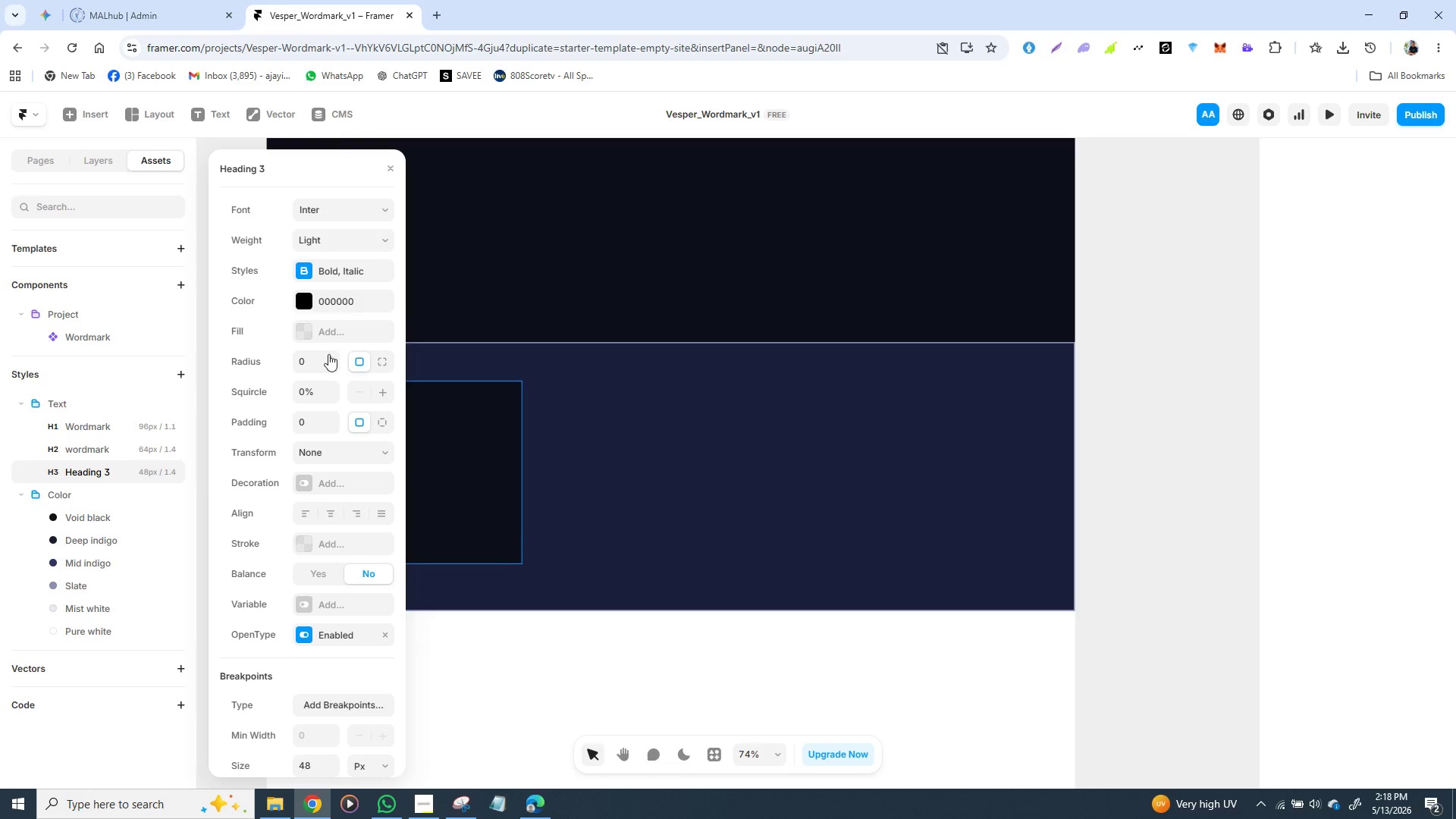 
left_click([326, 210])
 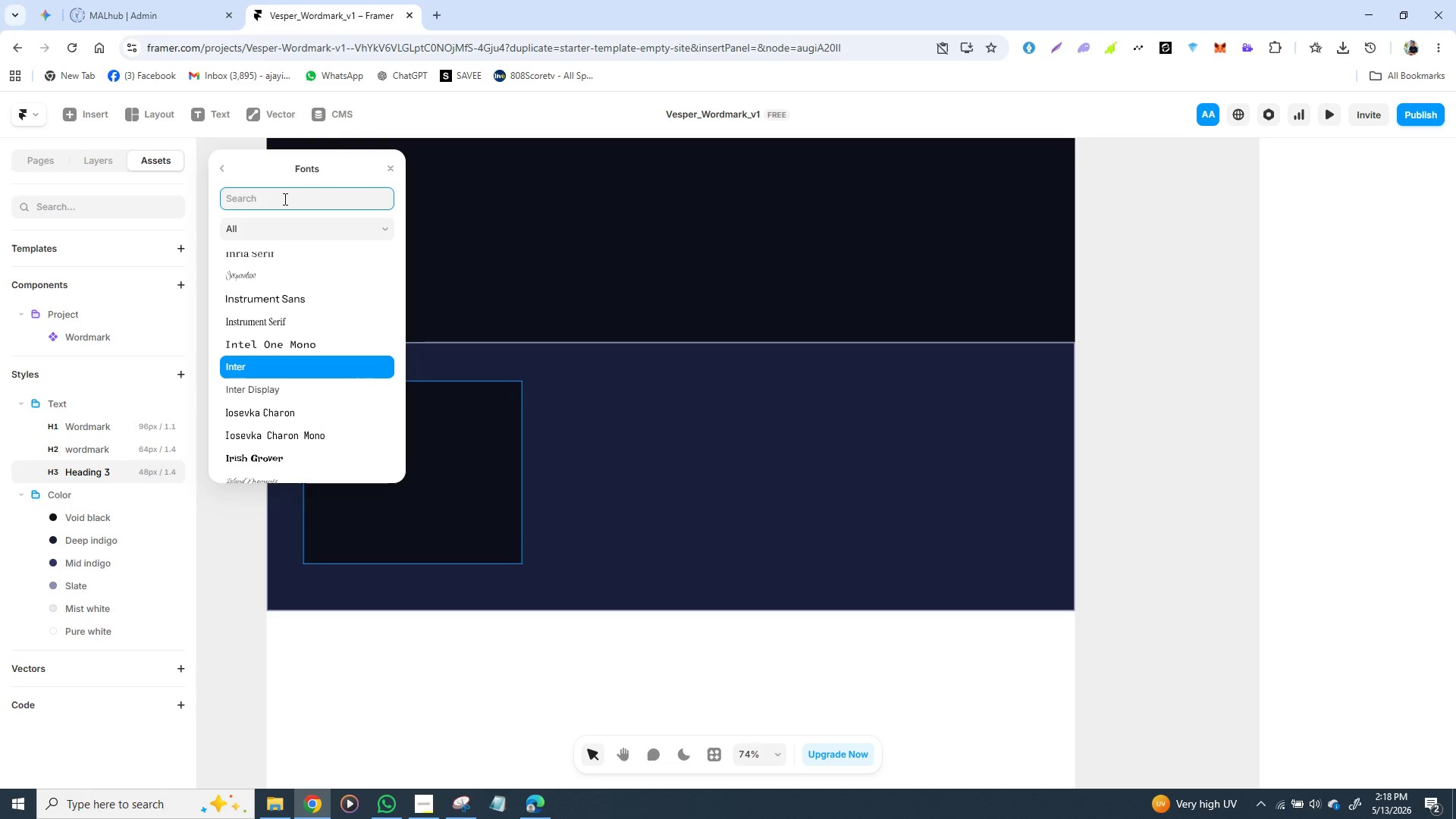 
type(COR)
 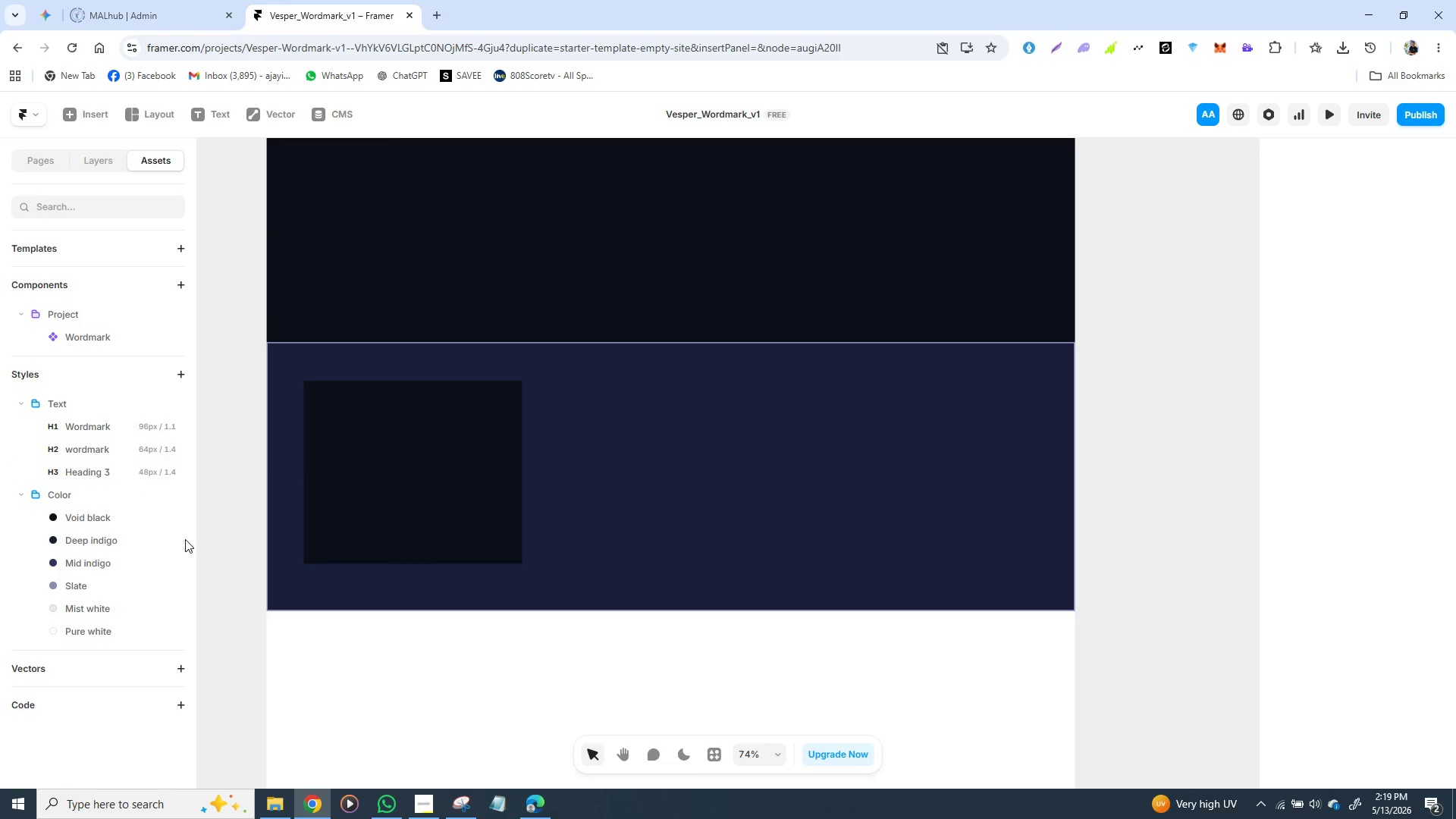 
wait(17.05)
 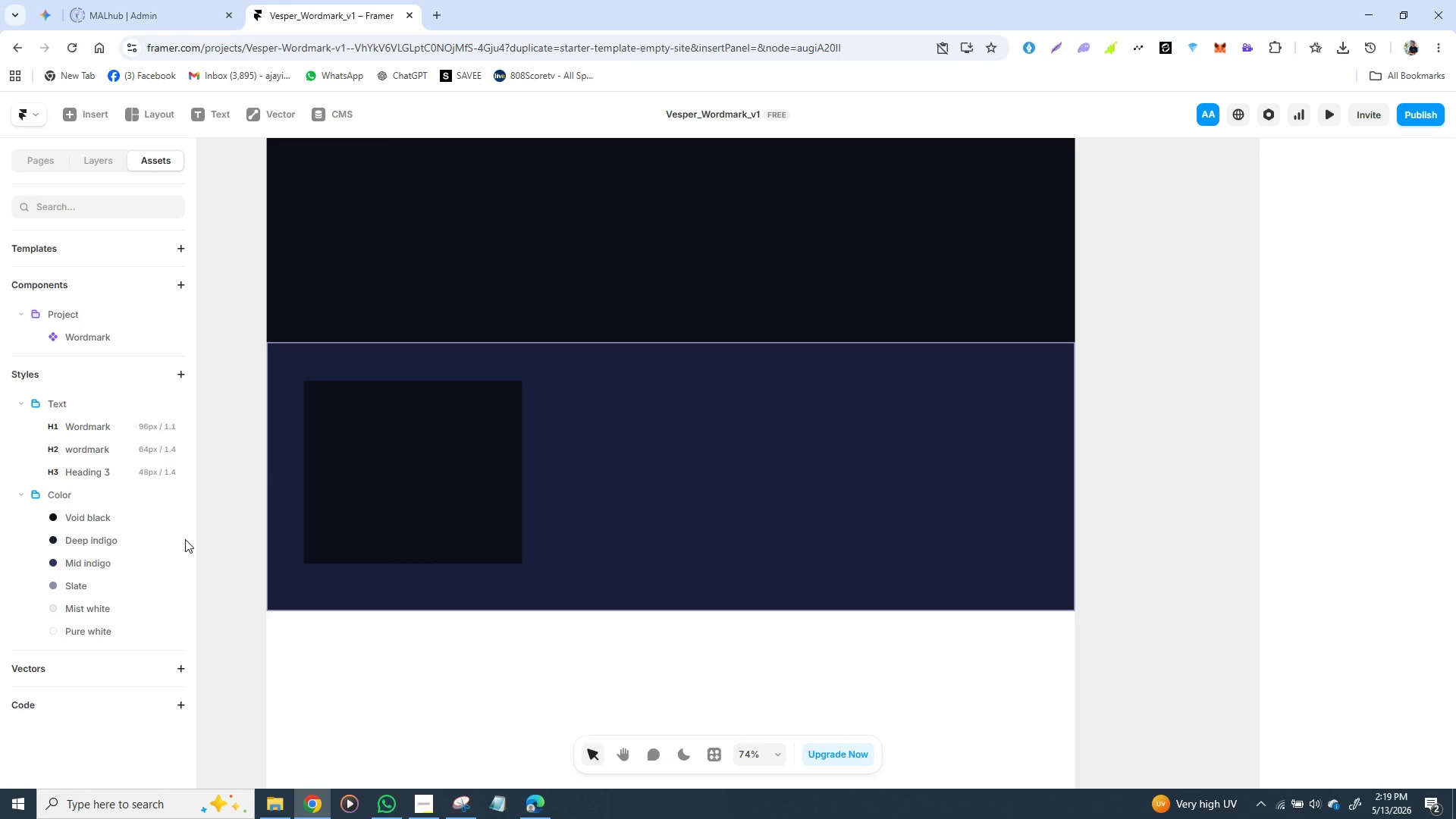 
left_click([172, 400])
 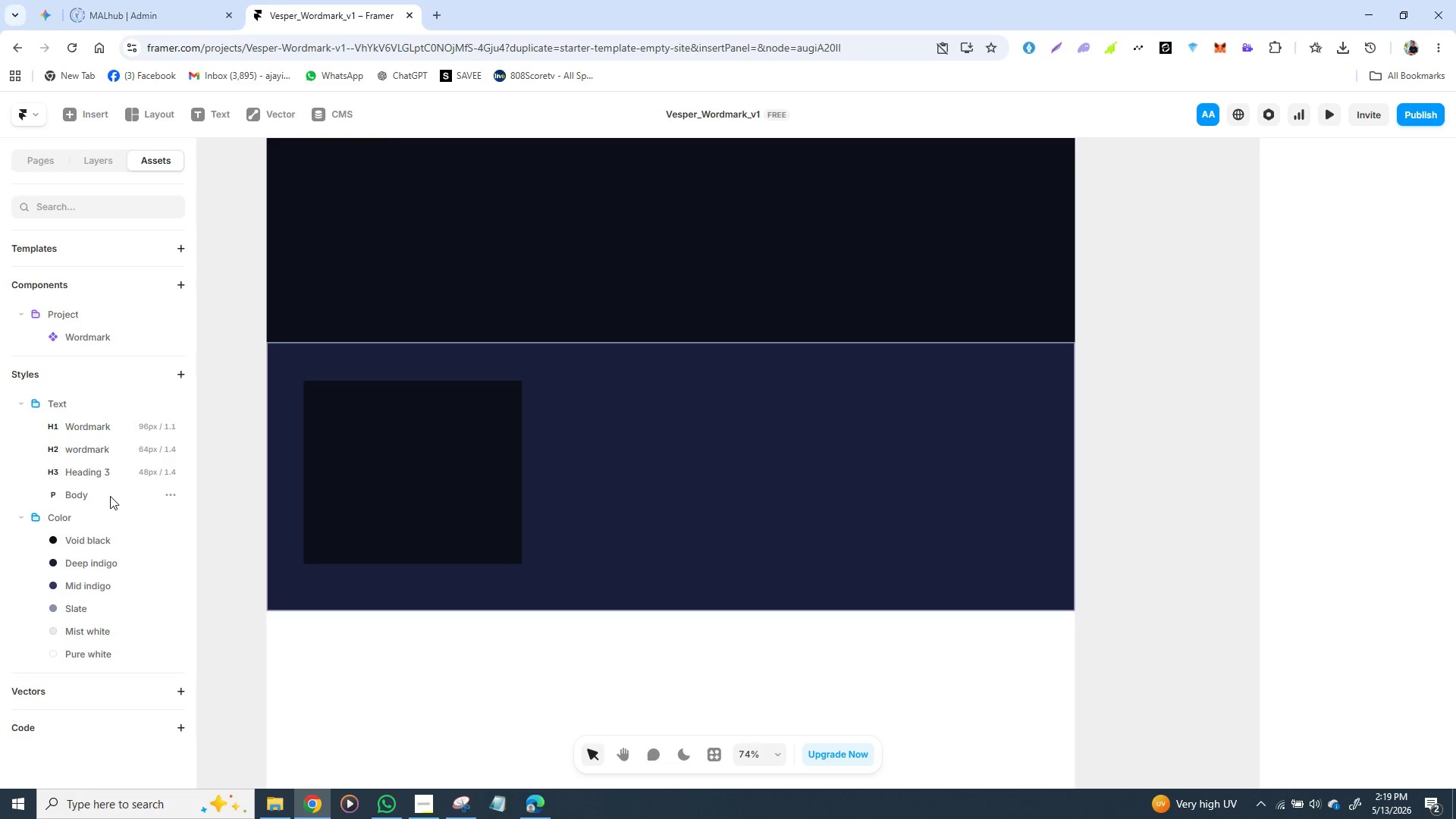 
wait(7.77)
 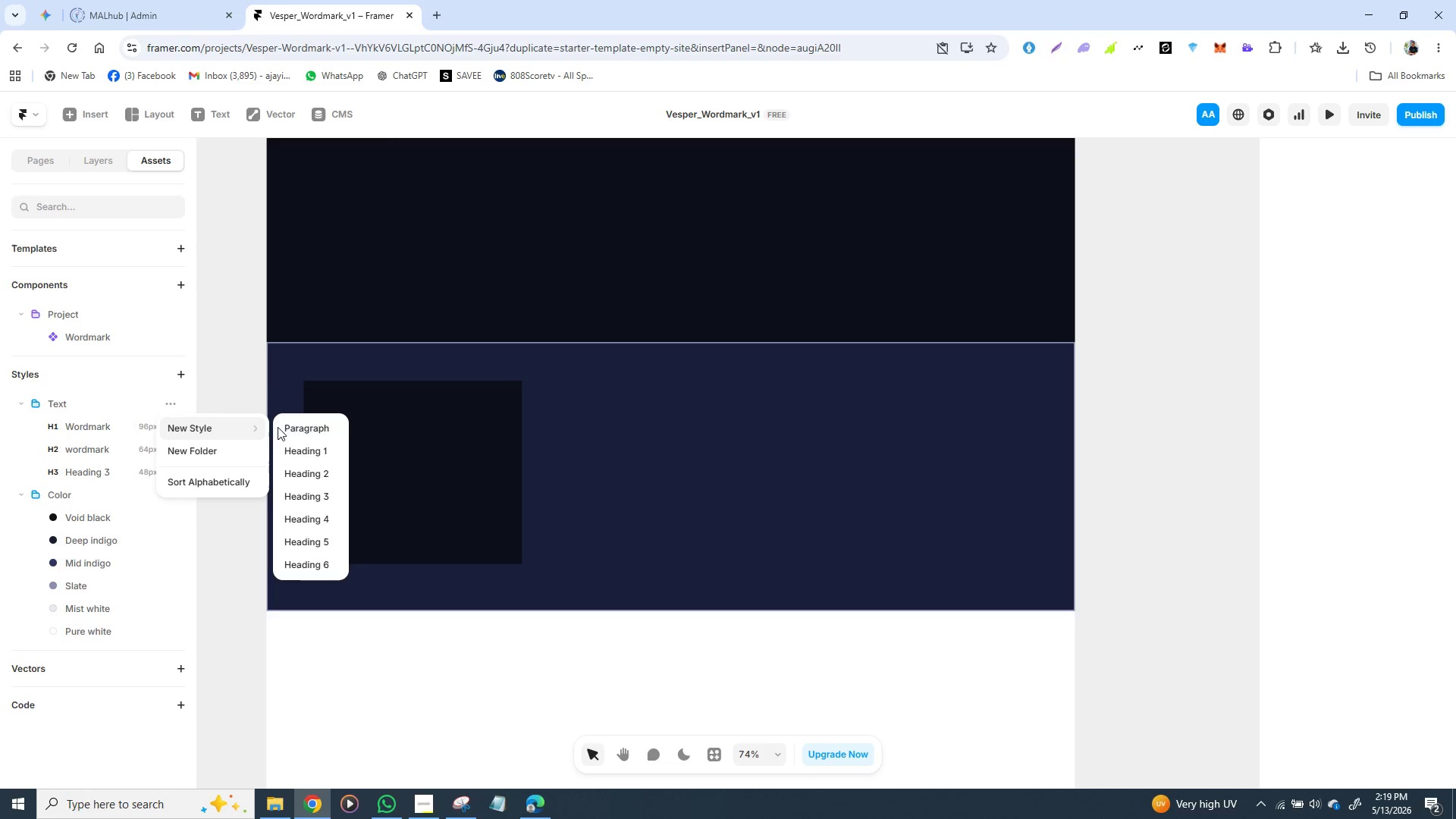 
left_click([115, 497])
 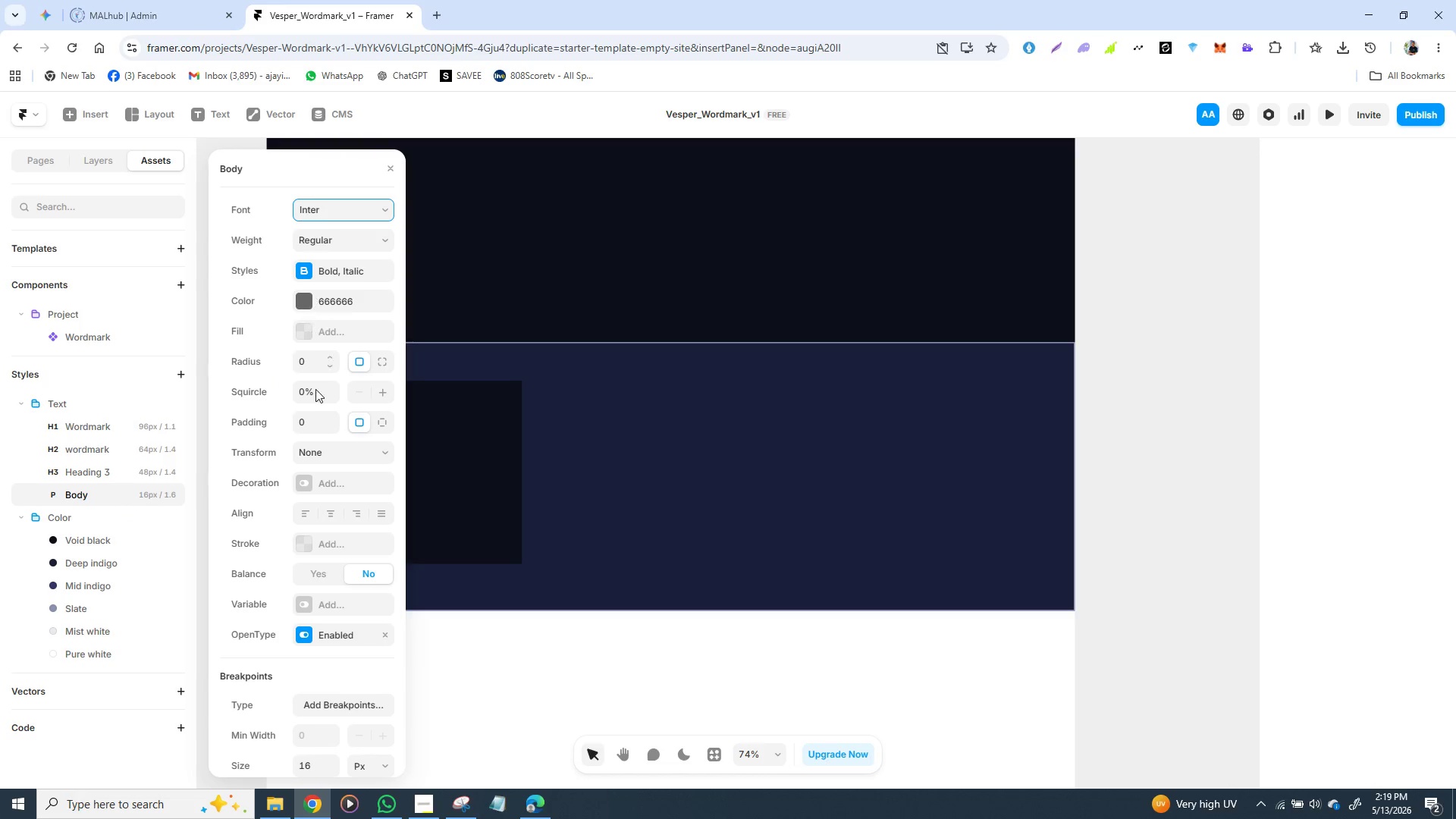 
scroll: coordinate [301, 682], scroll_direction: down, amount: 3.0
 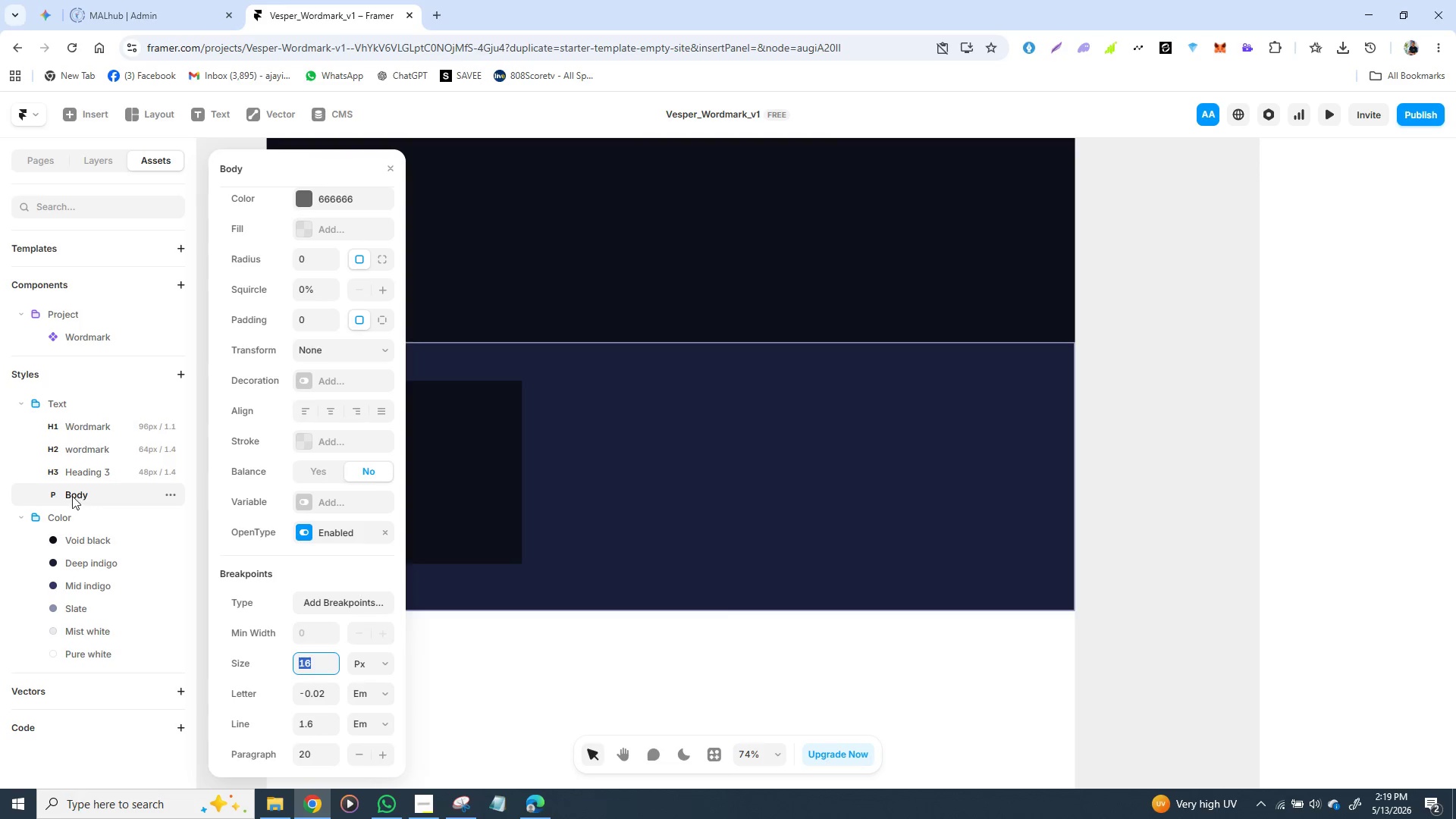 
wait(6.1)
 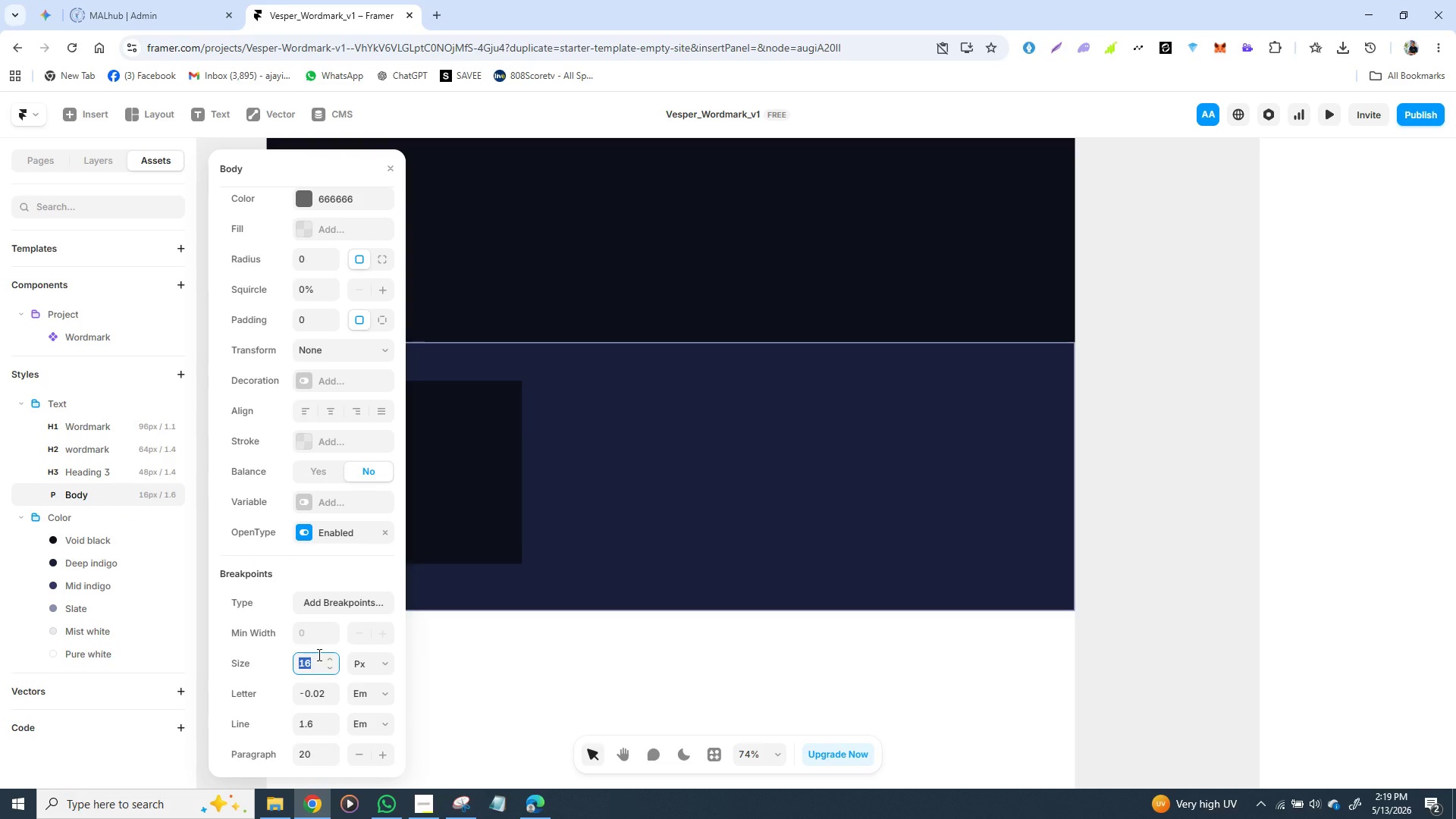 
left_click([167, 494])
 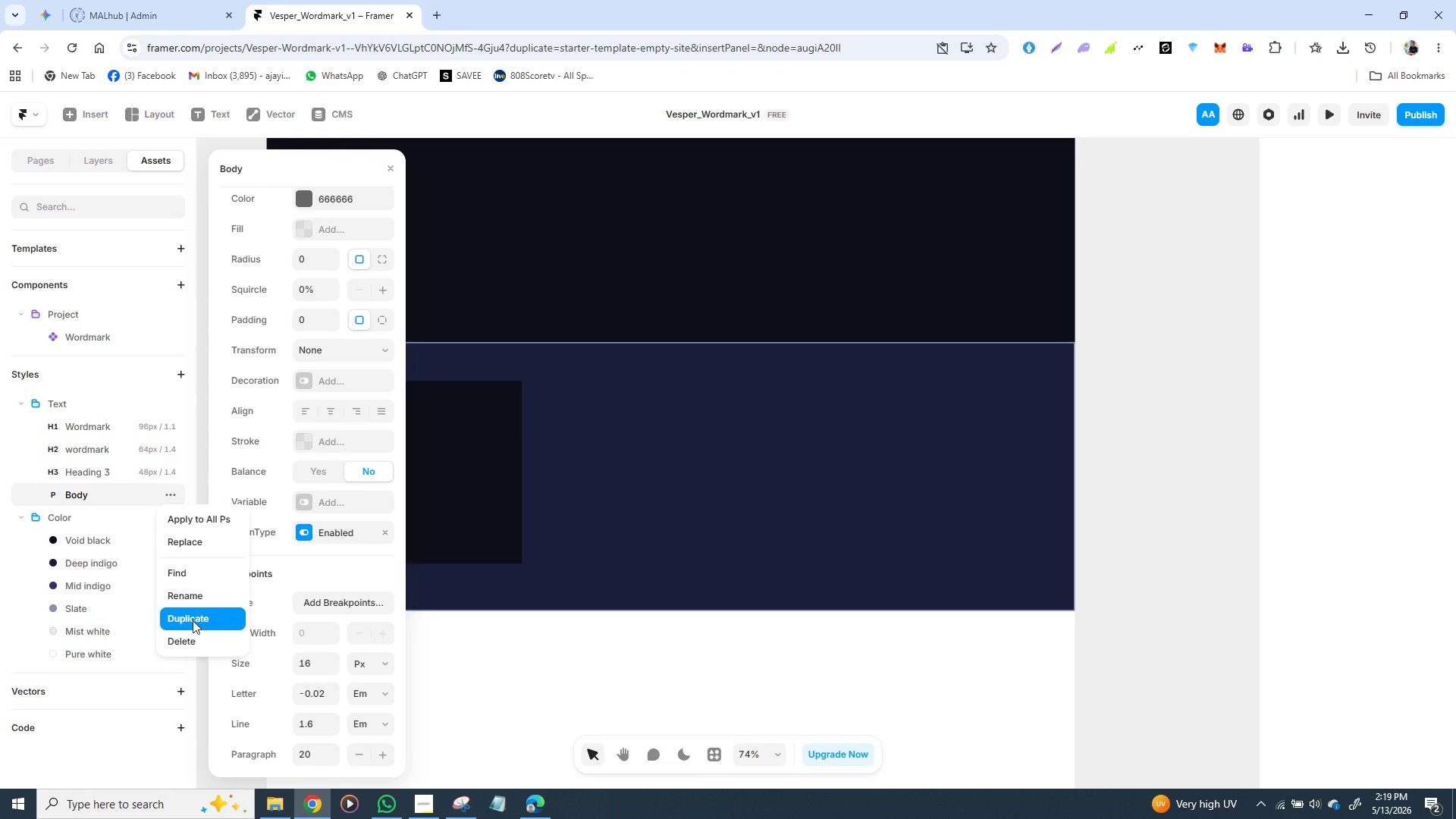 
left_click([187, 635])
 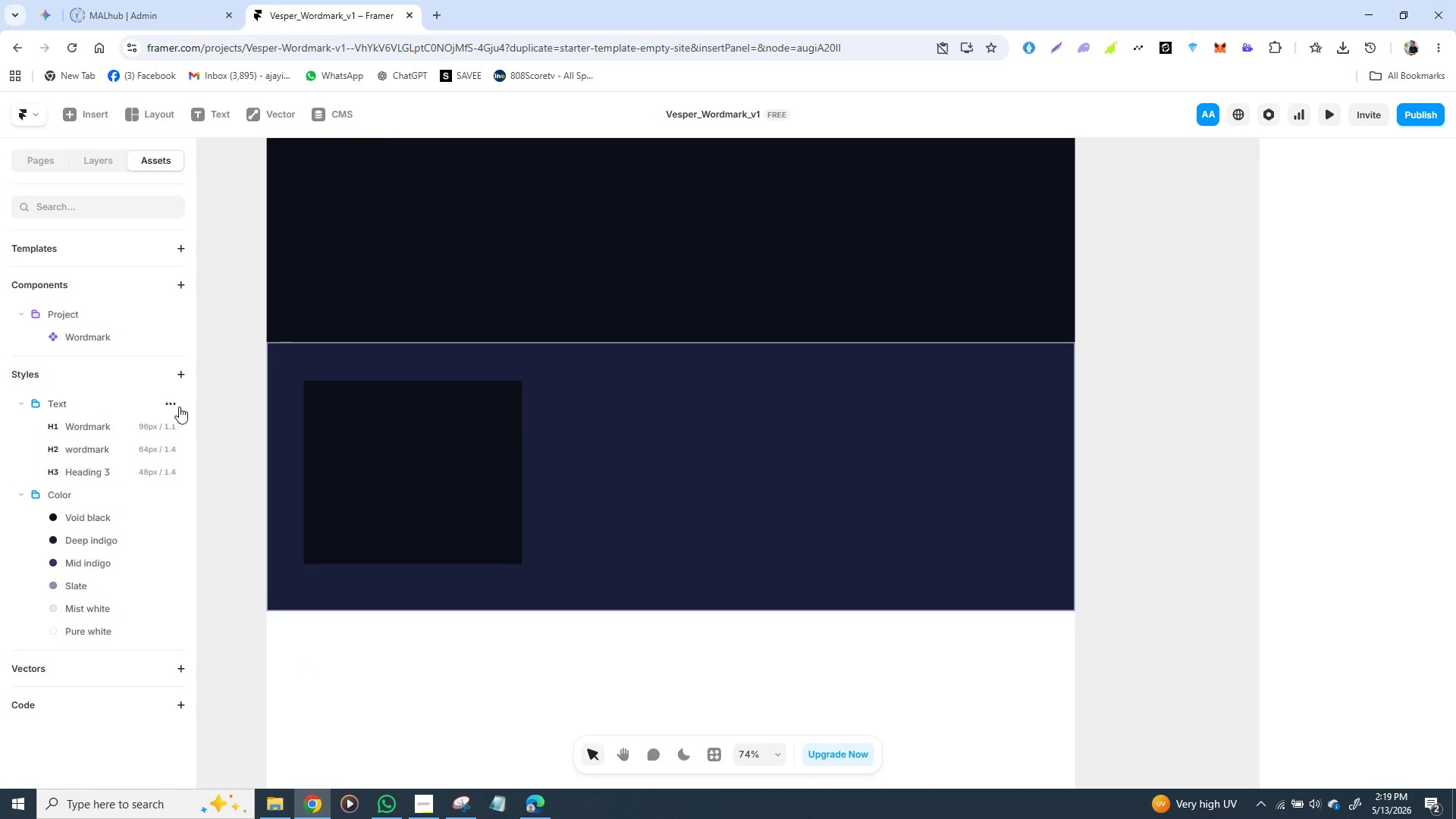 
left_click([180, 406])
 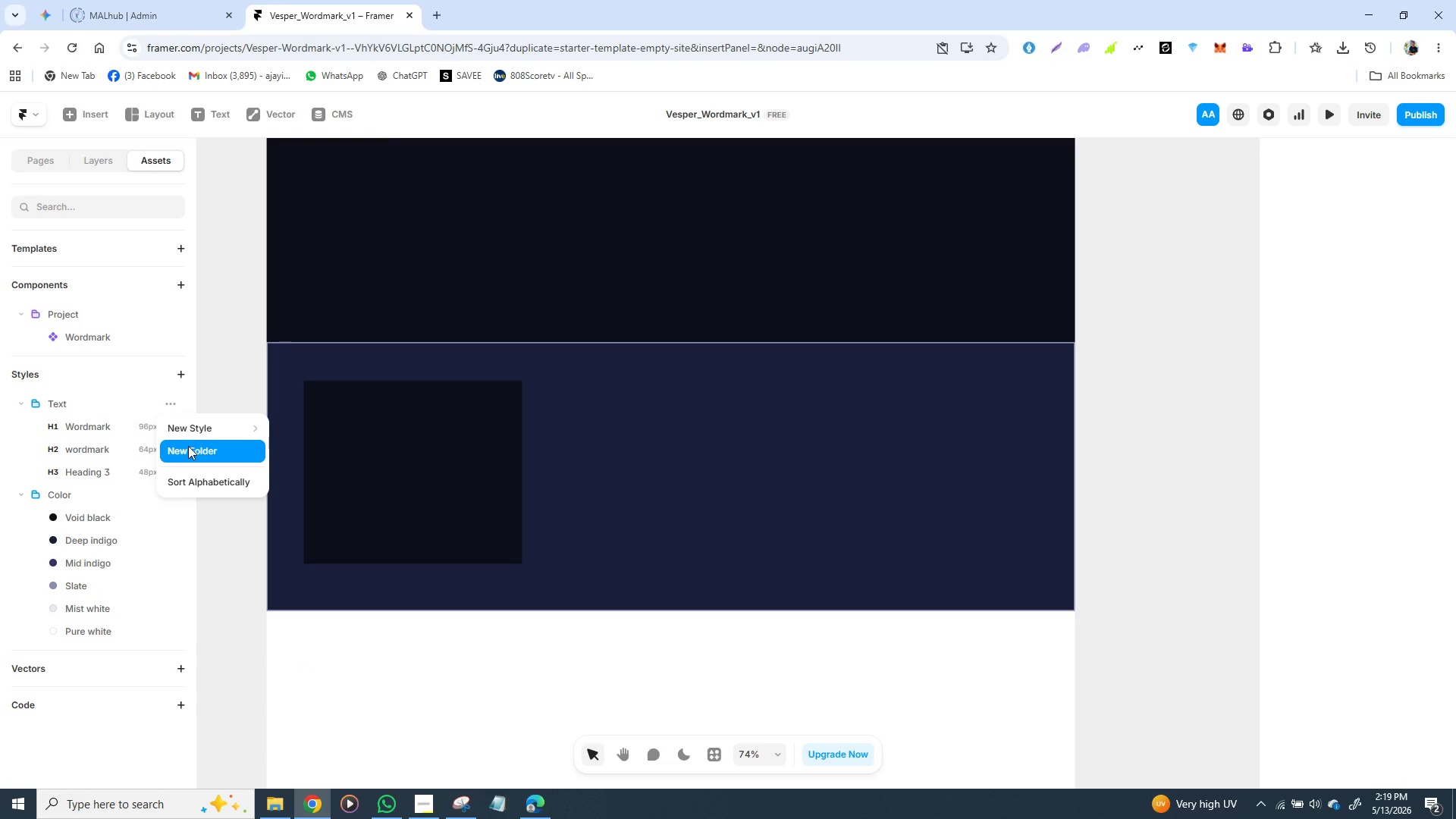 
left_click([191, 429])
 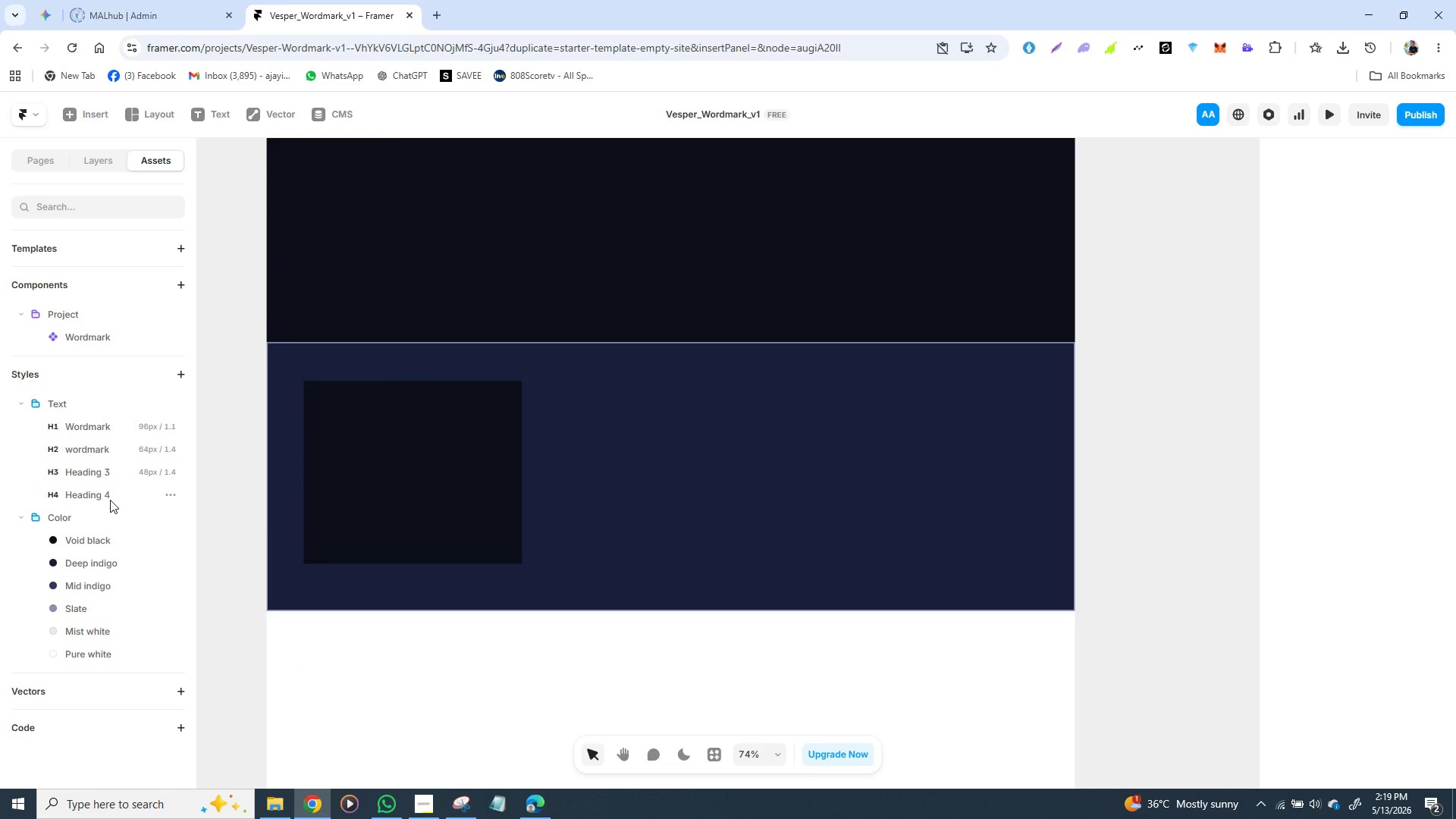 
wait(7.86)
 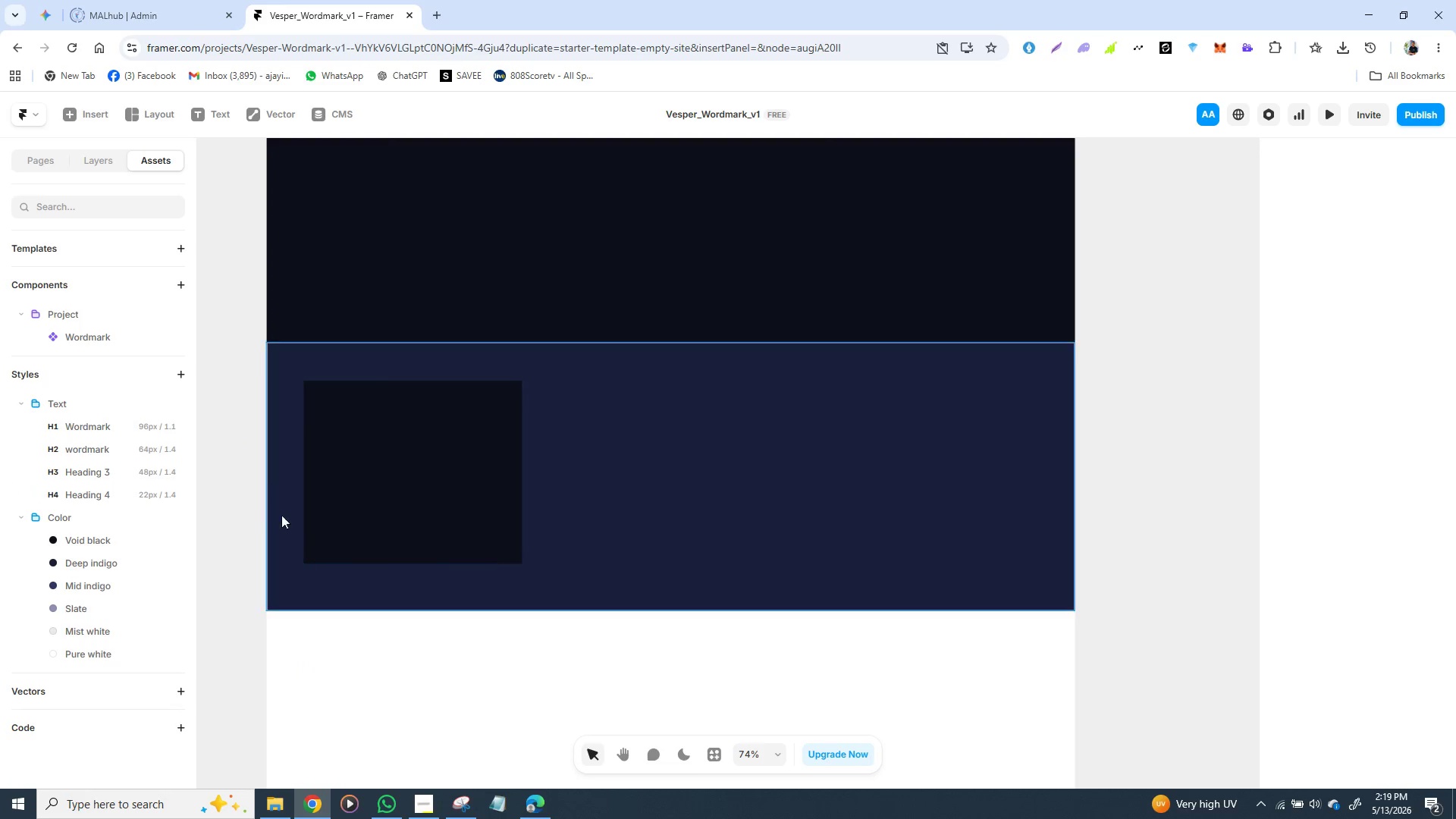 
double_click([99, 497])
 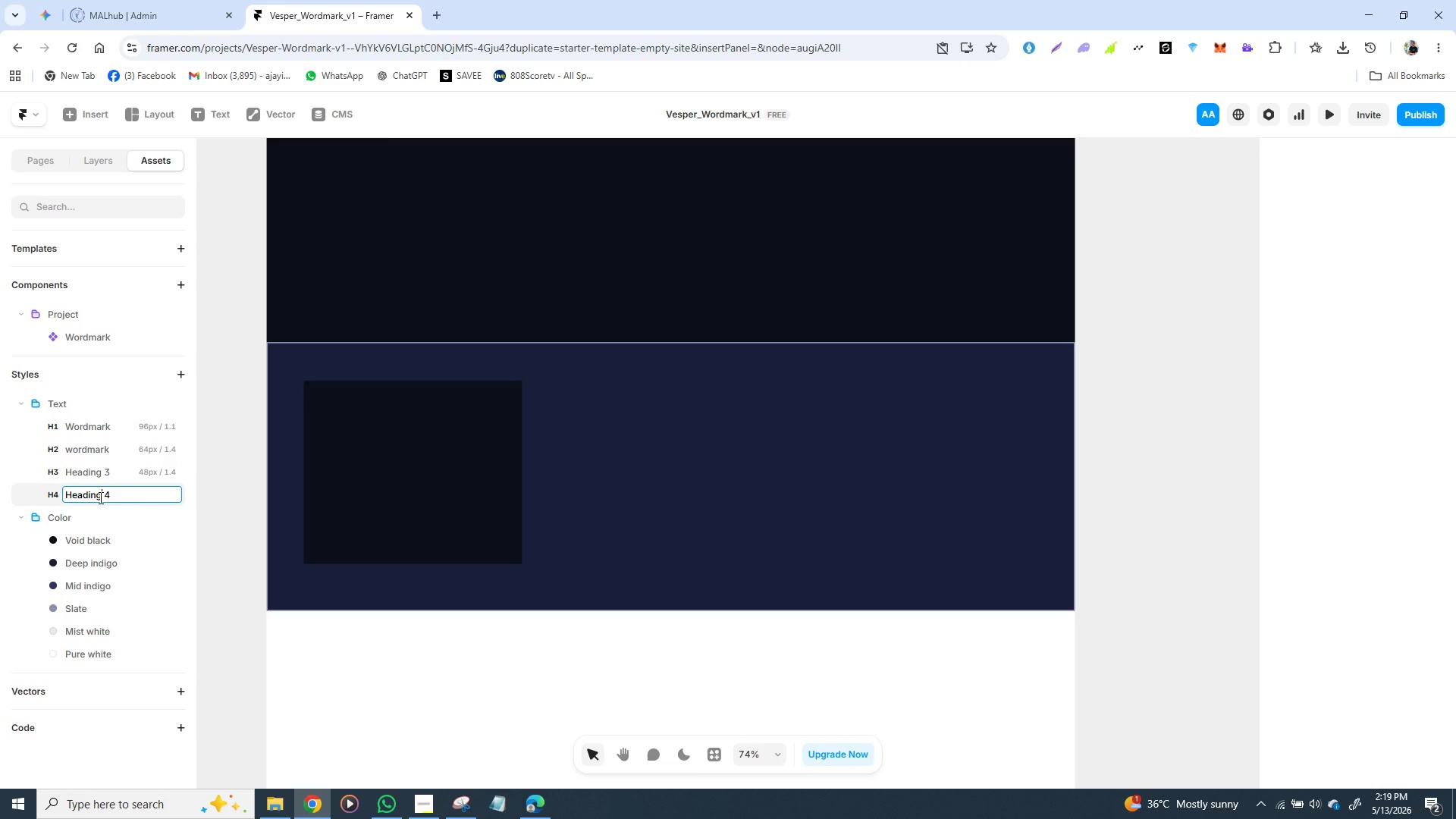 
double_click([99, 497])
 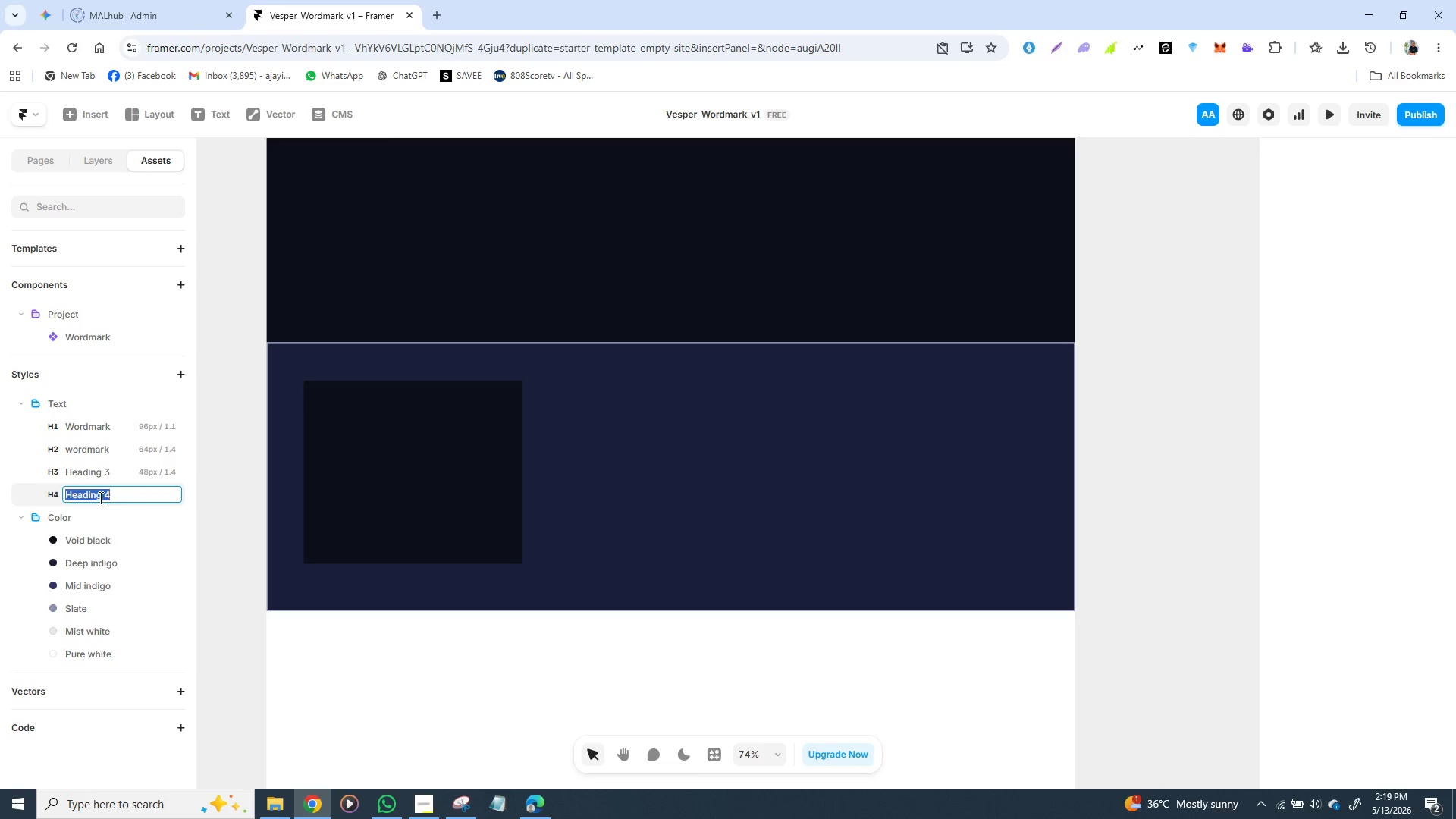 
triple_click([99, 497])
 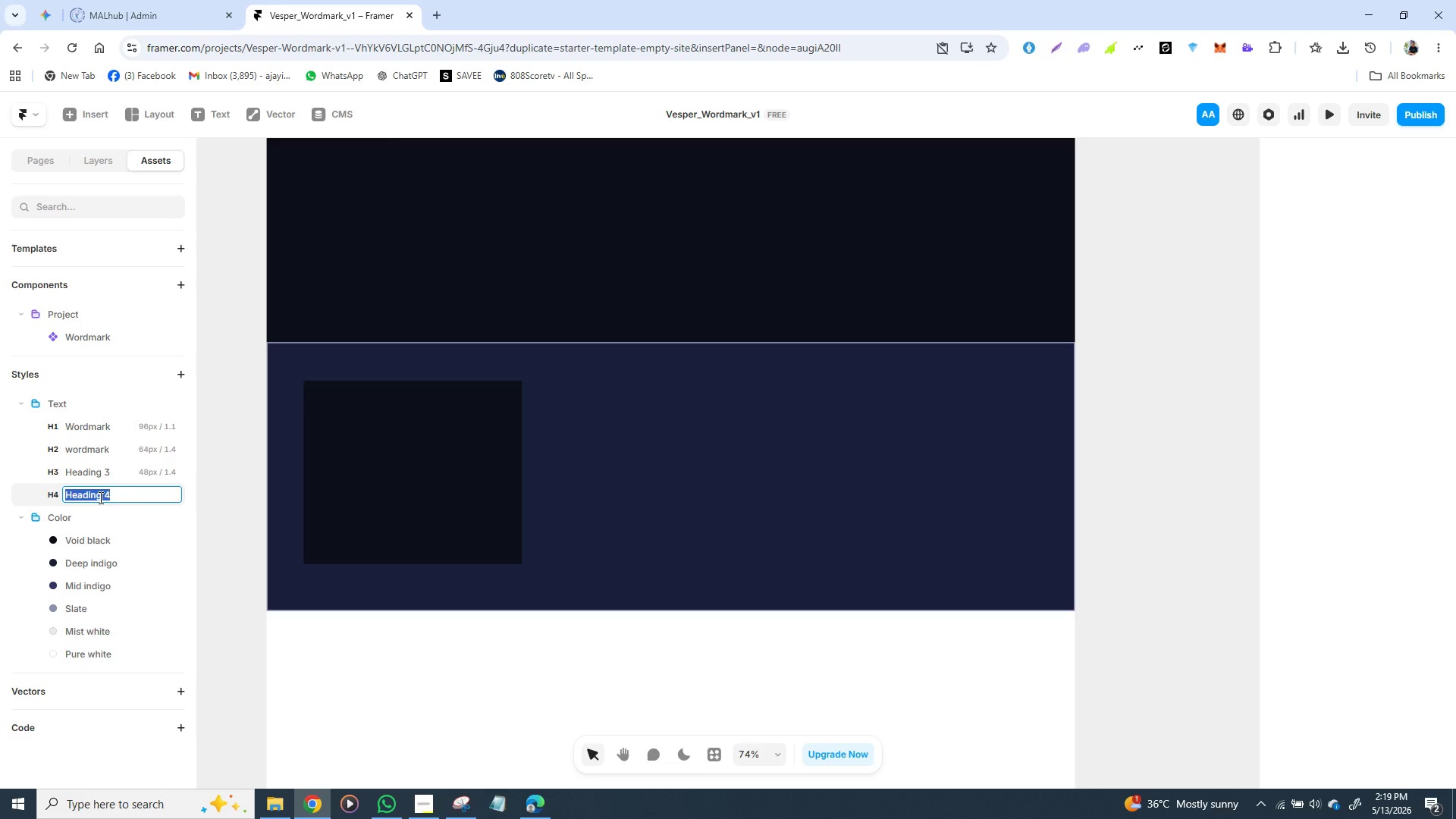 
type(WOR)
 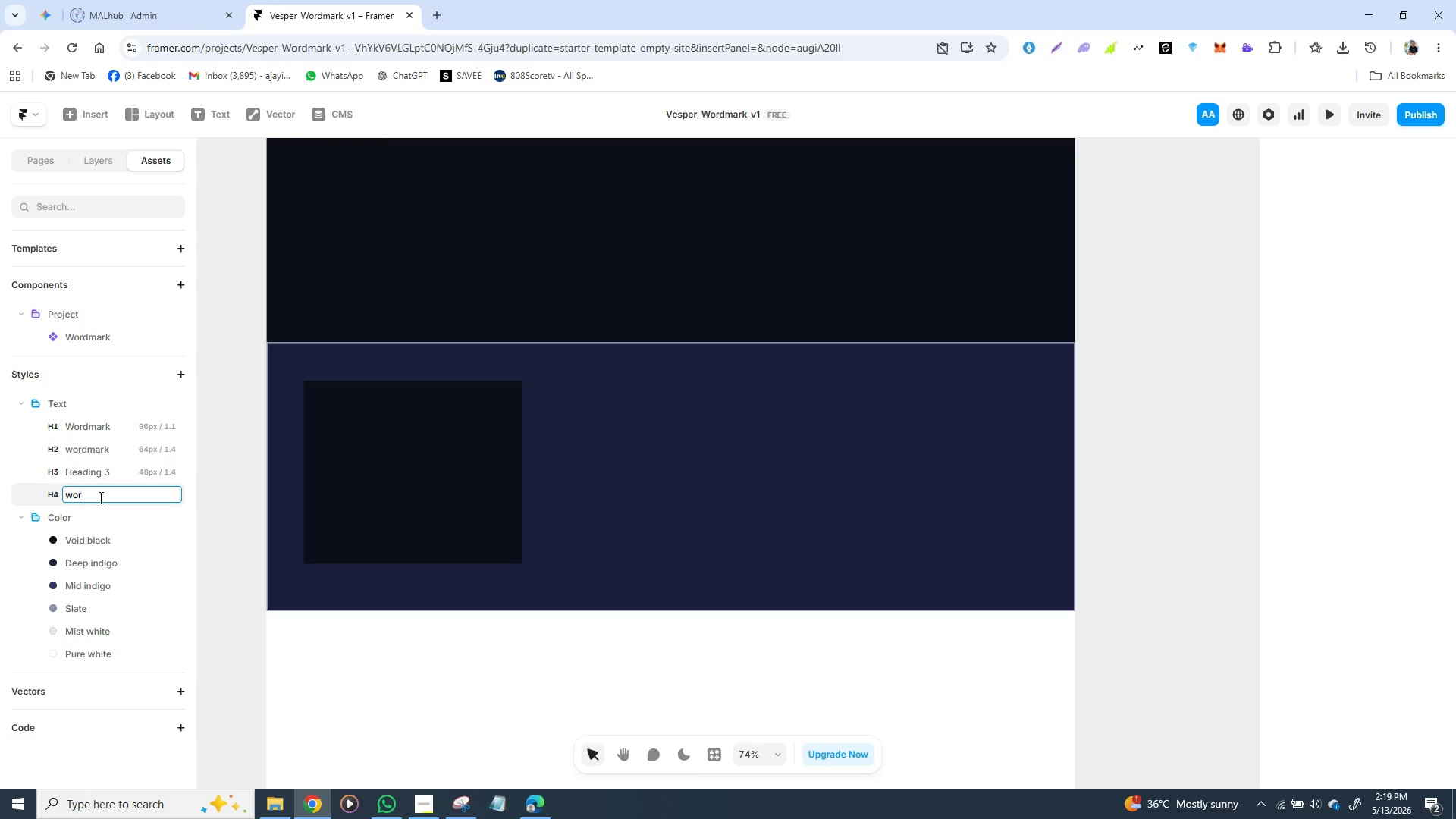 
wait(6.14)
 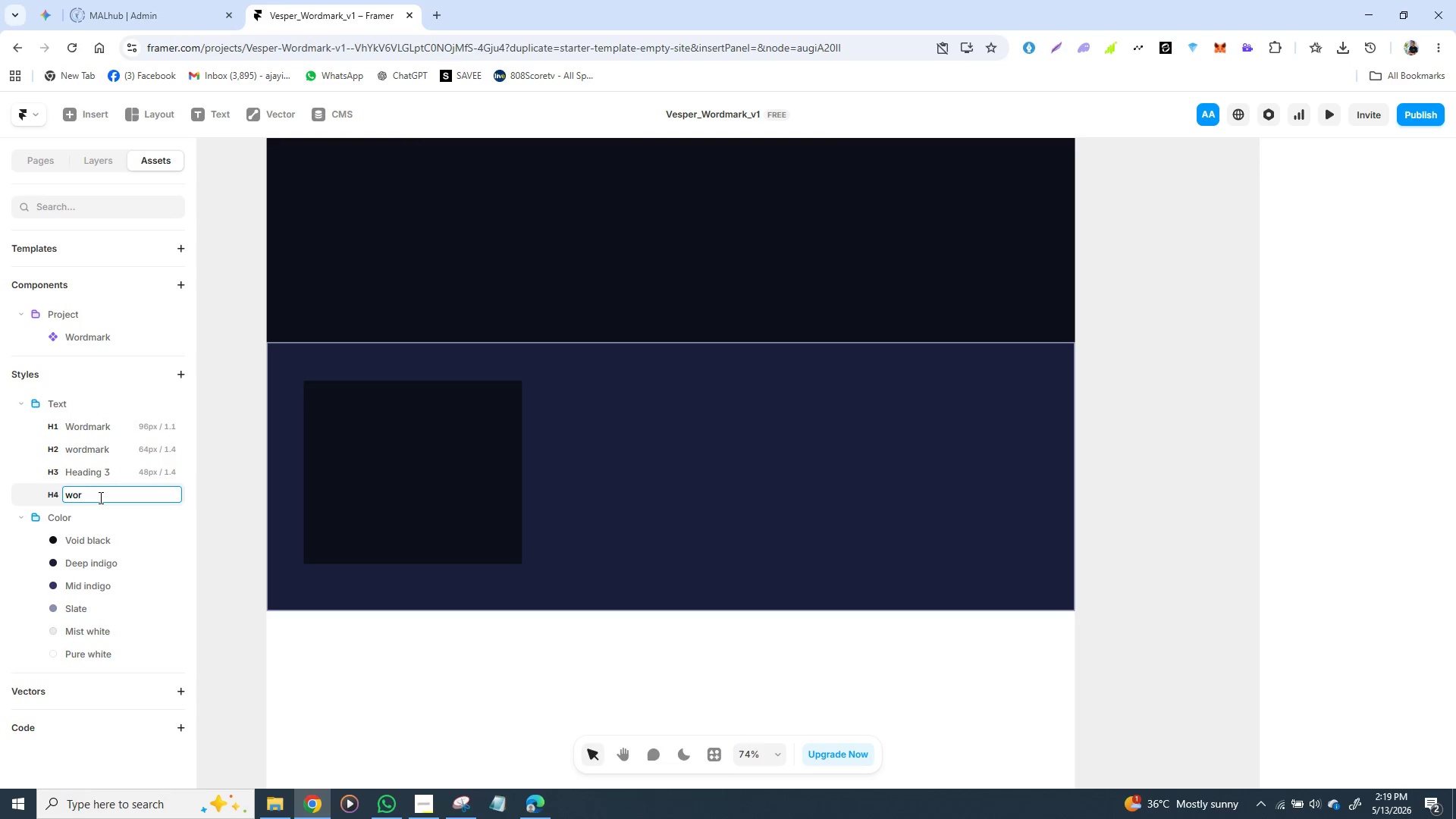 
type(DMARK)
 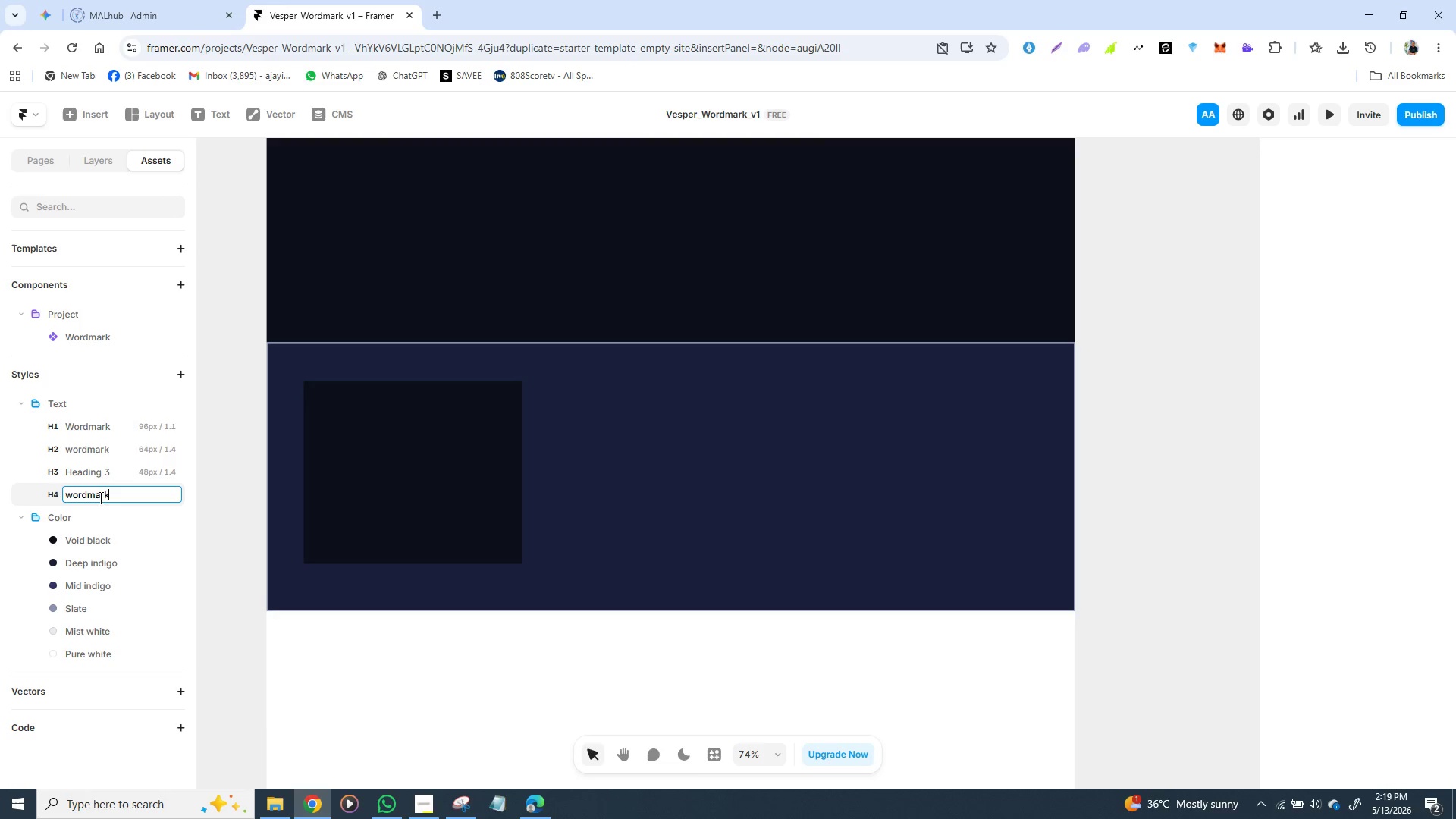 
key(Enter)
 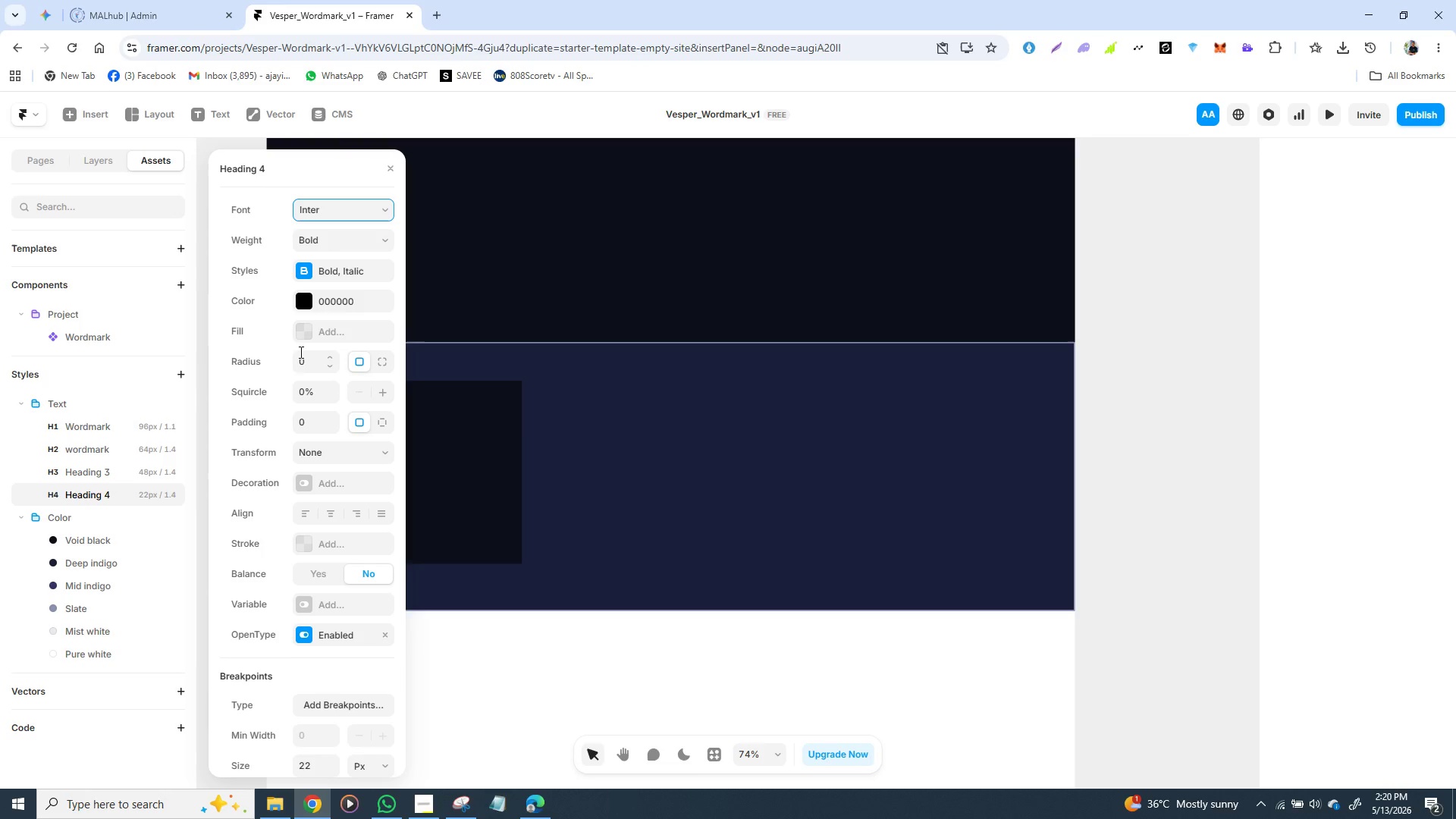 
scroll: coordinate [285, 428], scroll_direction: down, amount: 4.0
 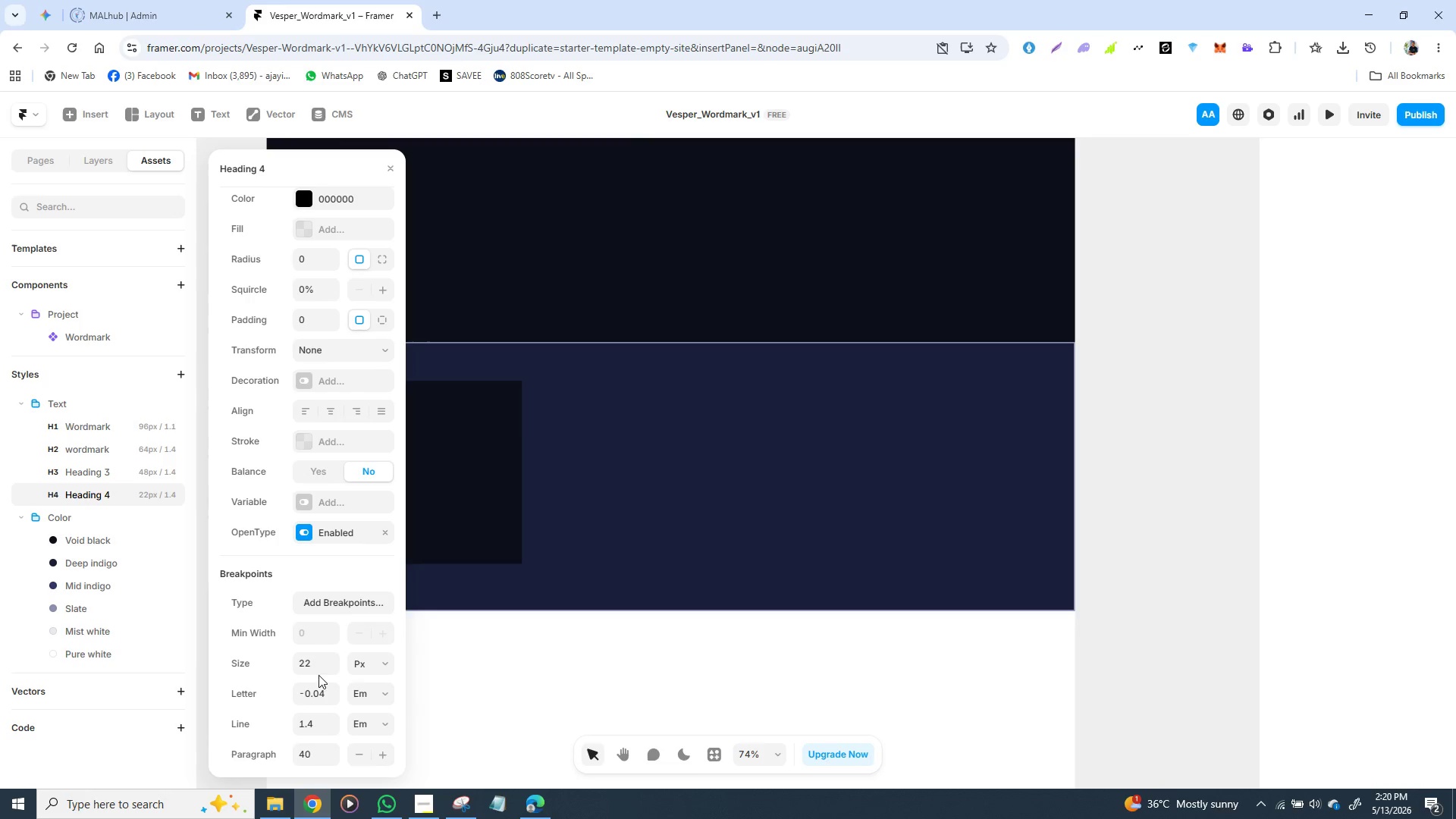 
left_click([312, 663])
 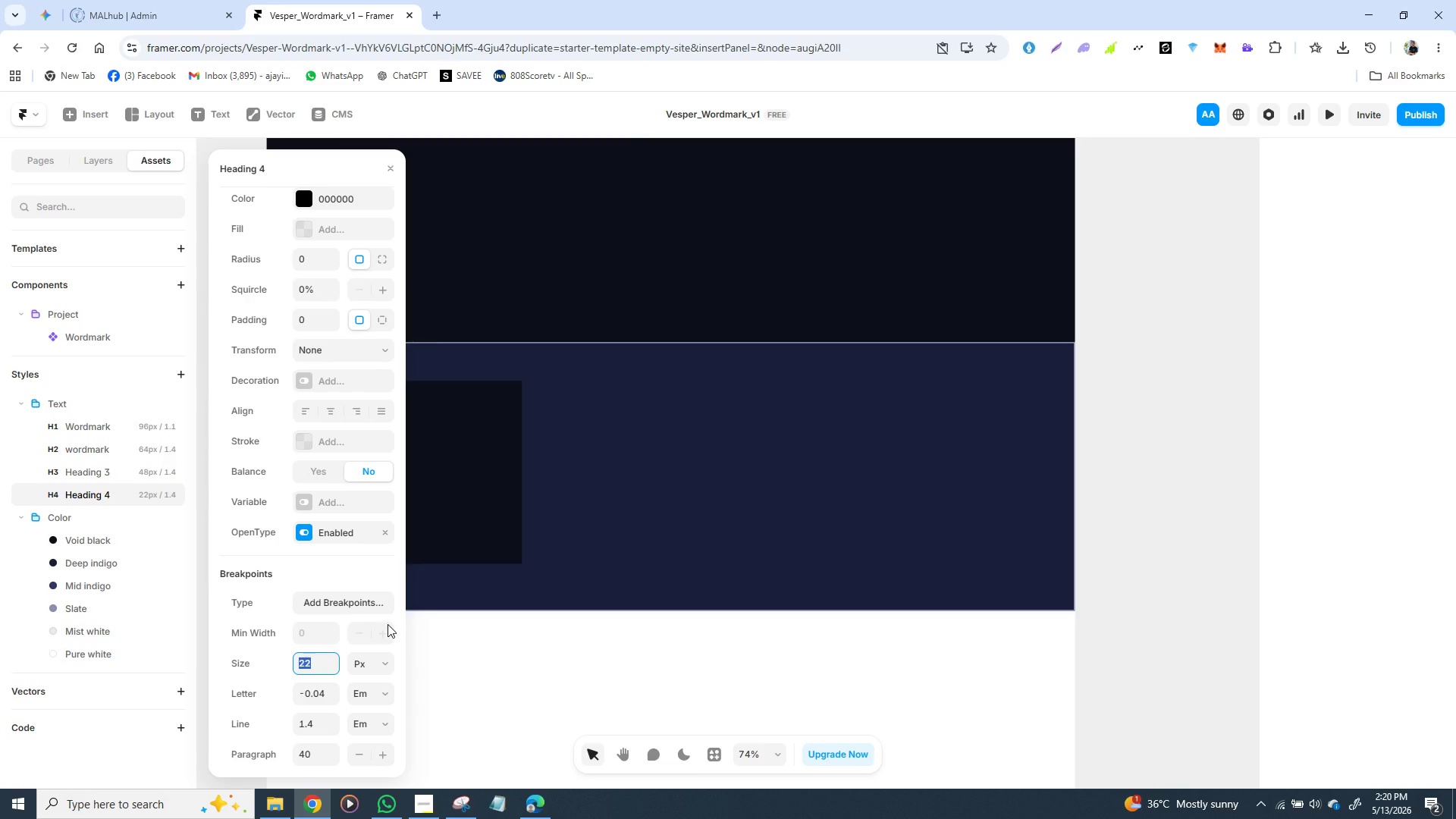 
type(32)
 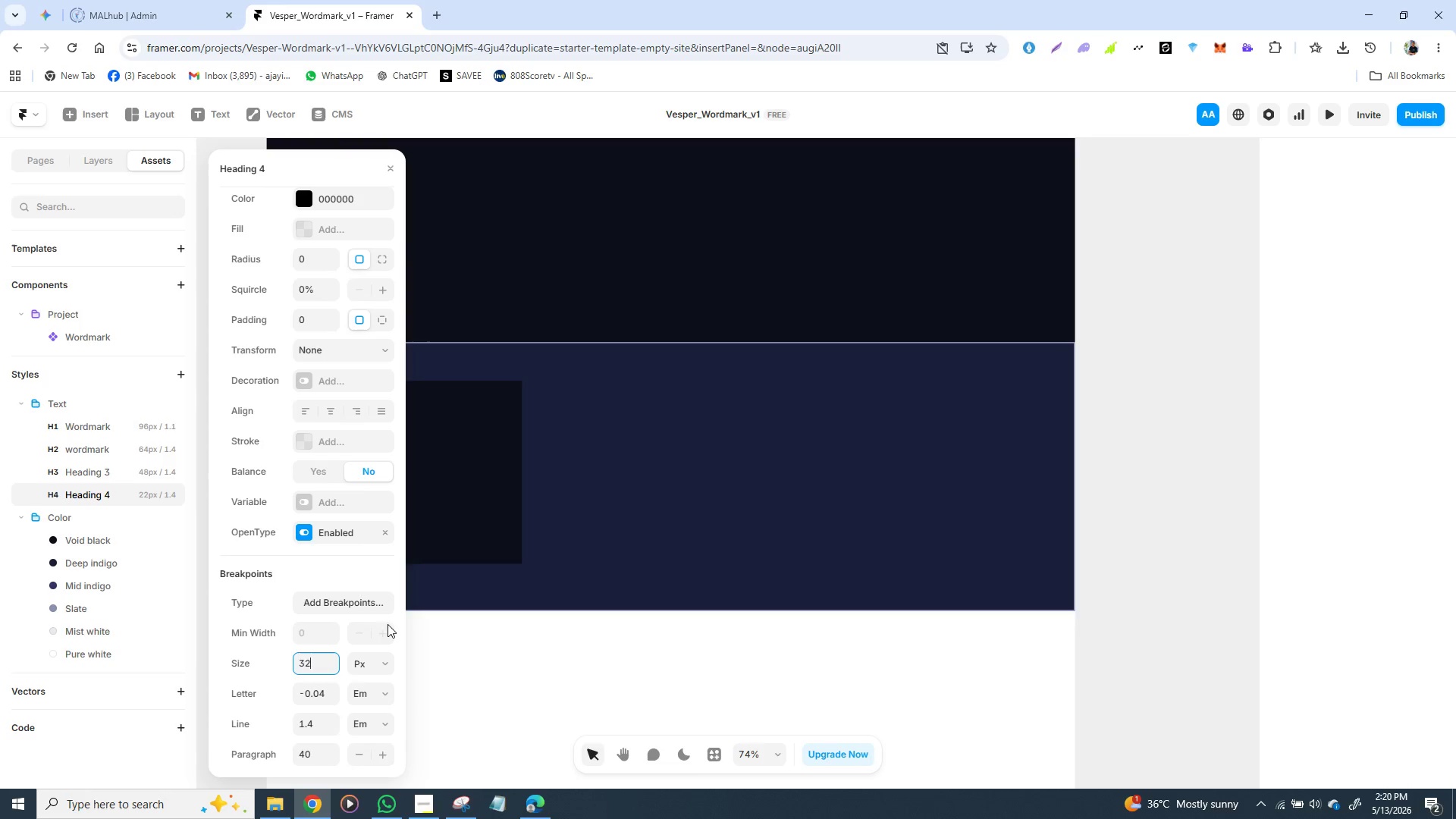 
key(Enter)
 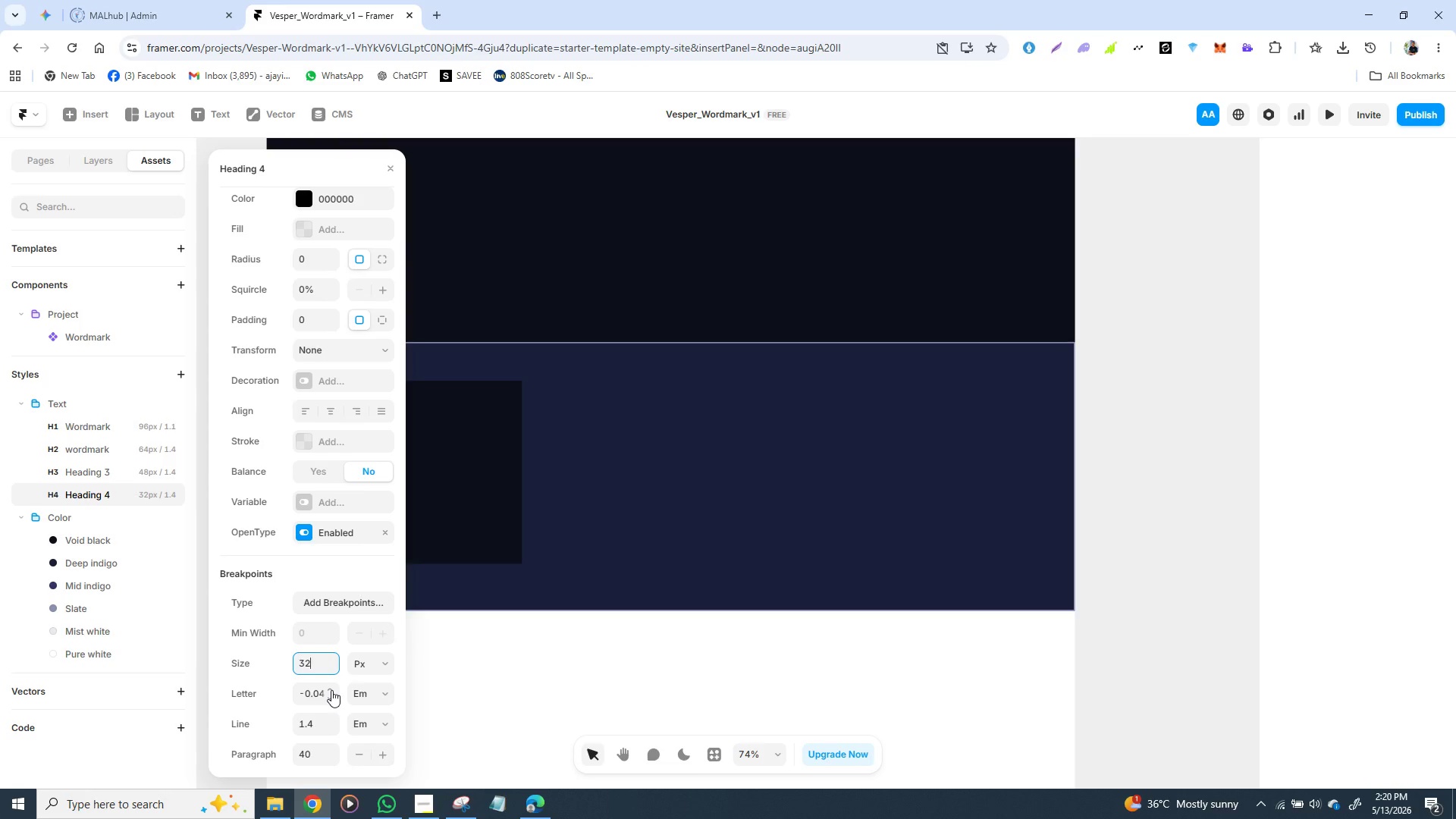 
left_click([331, 690])
 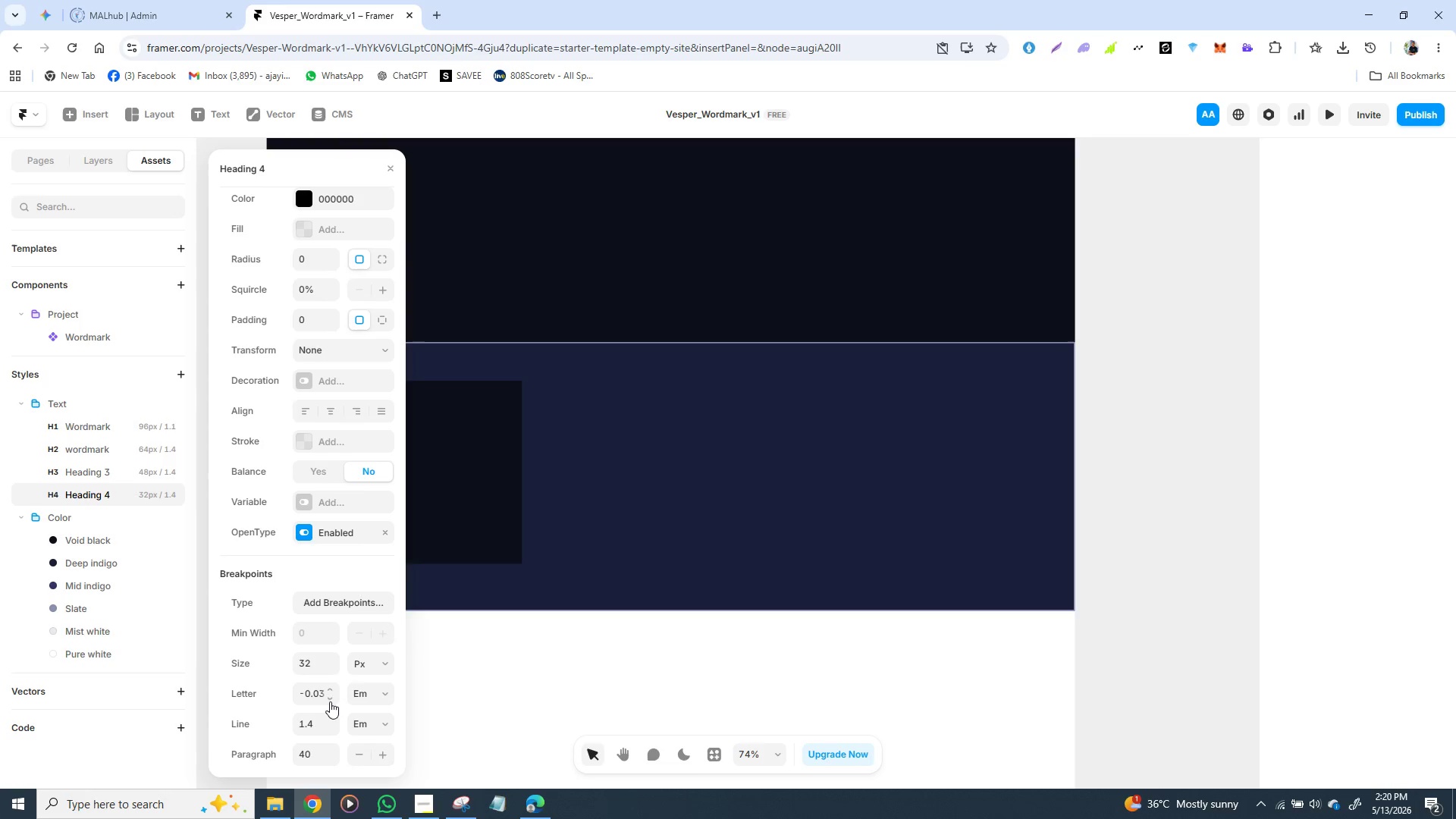 
double_click([330, 701])
 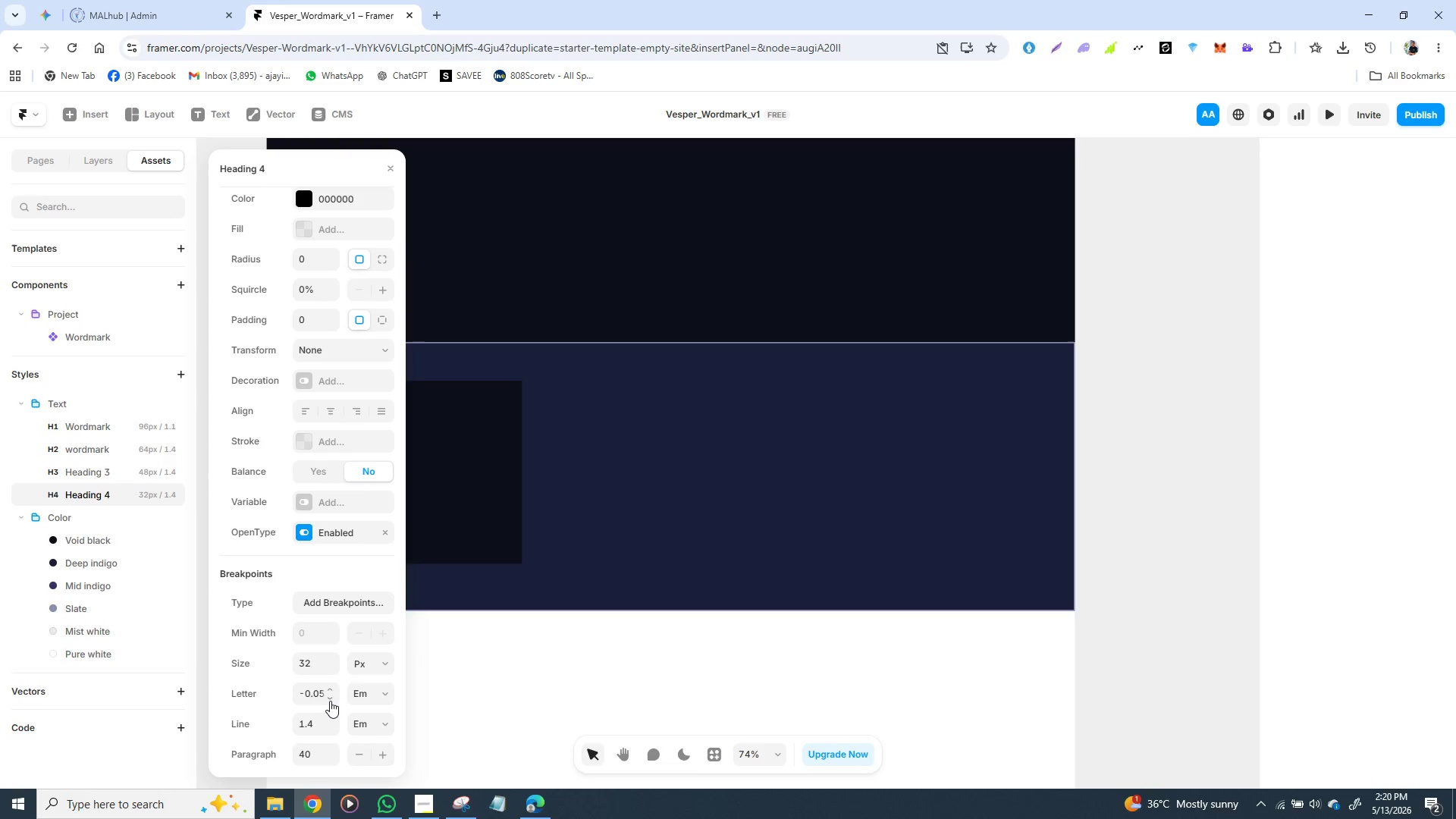 
triple_click([330, 701])
 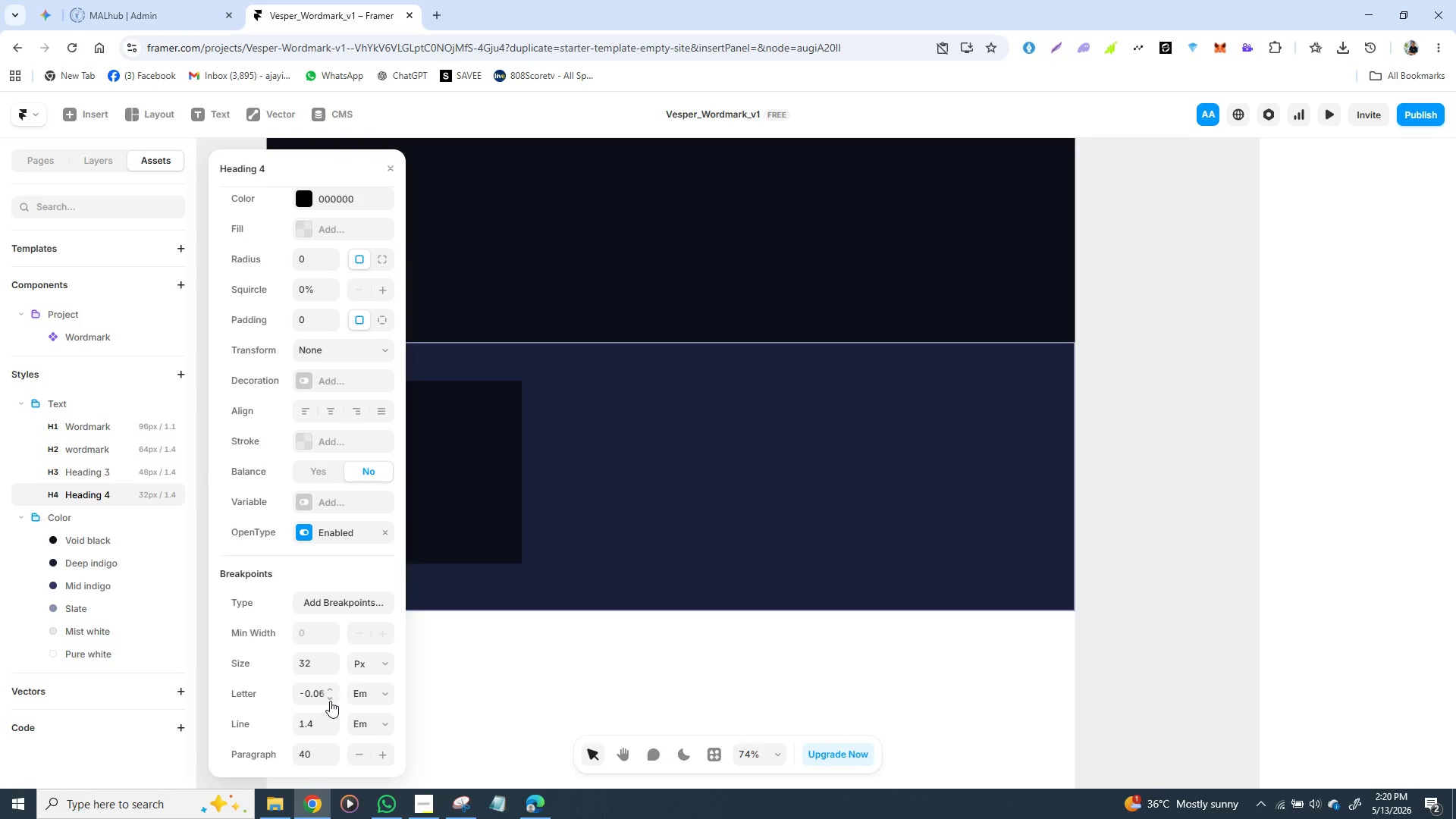 
triple_click([330, 701])
 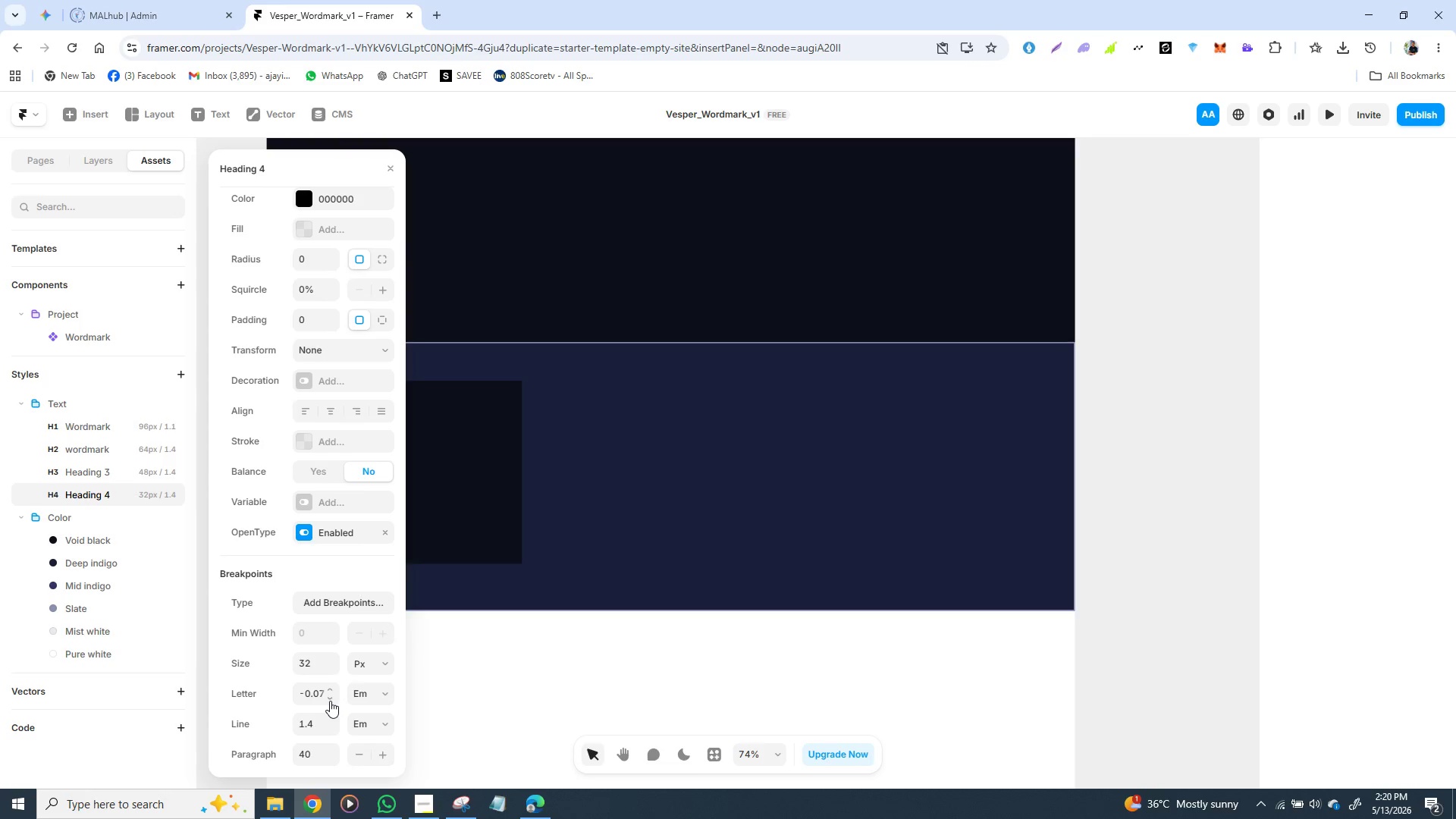 
double_click([330, 701])
 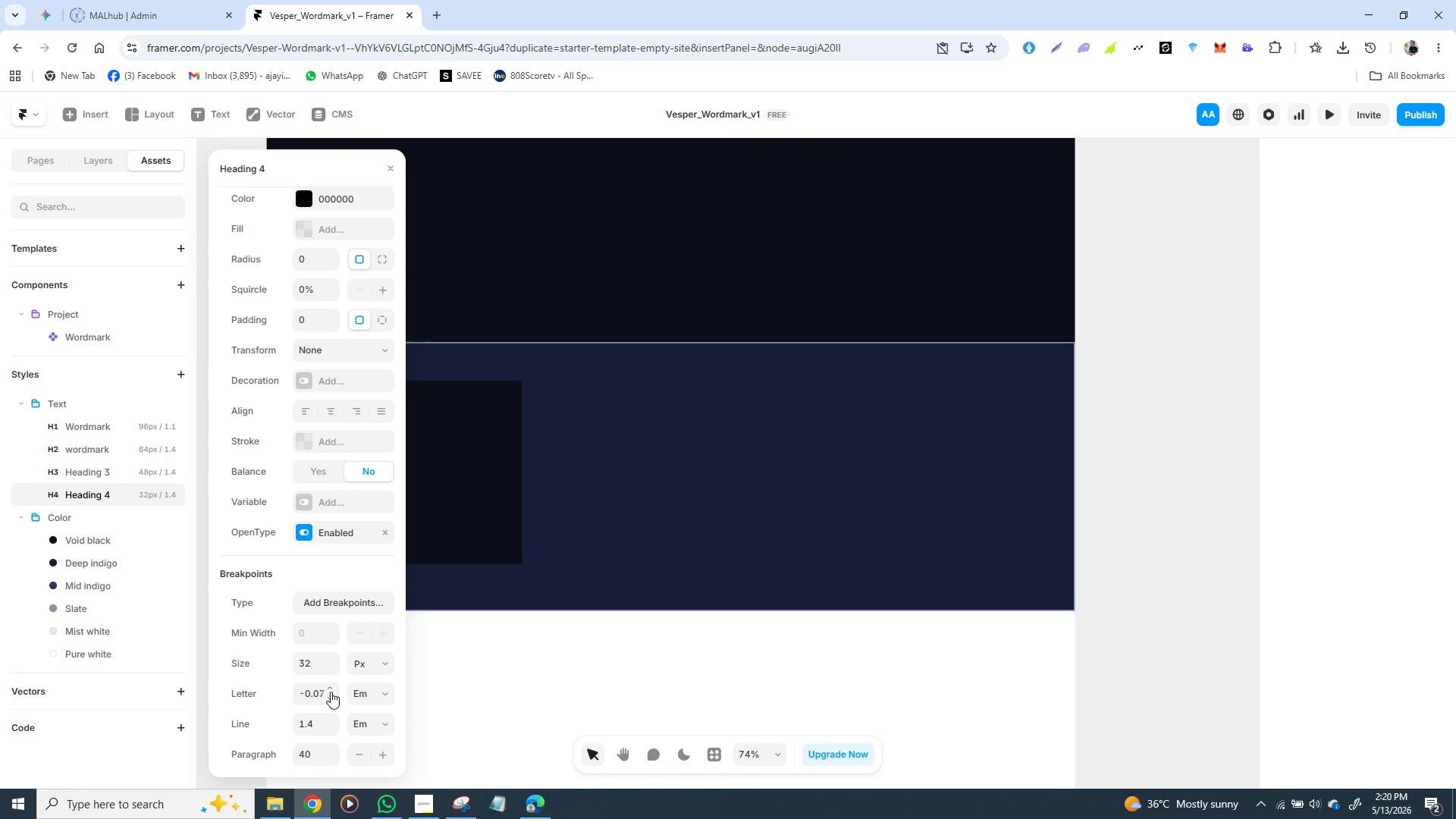 
left_click([331, 692])
 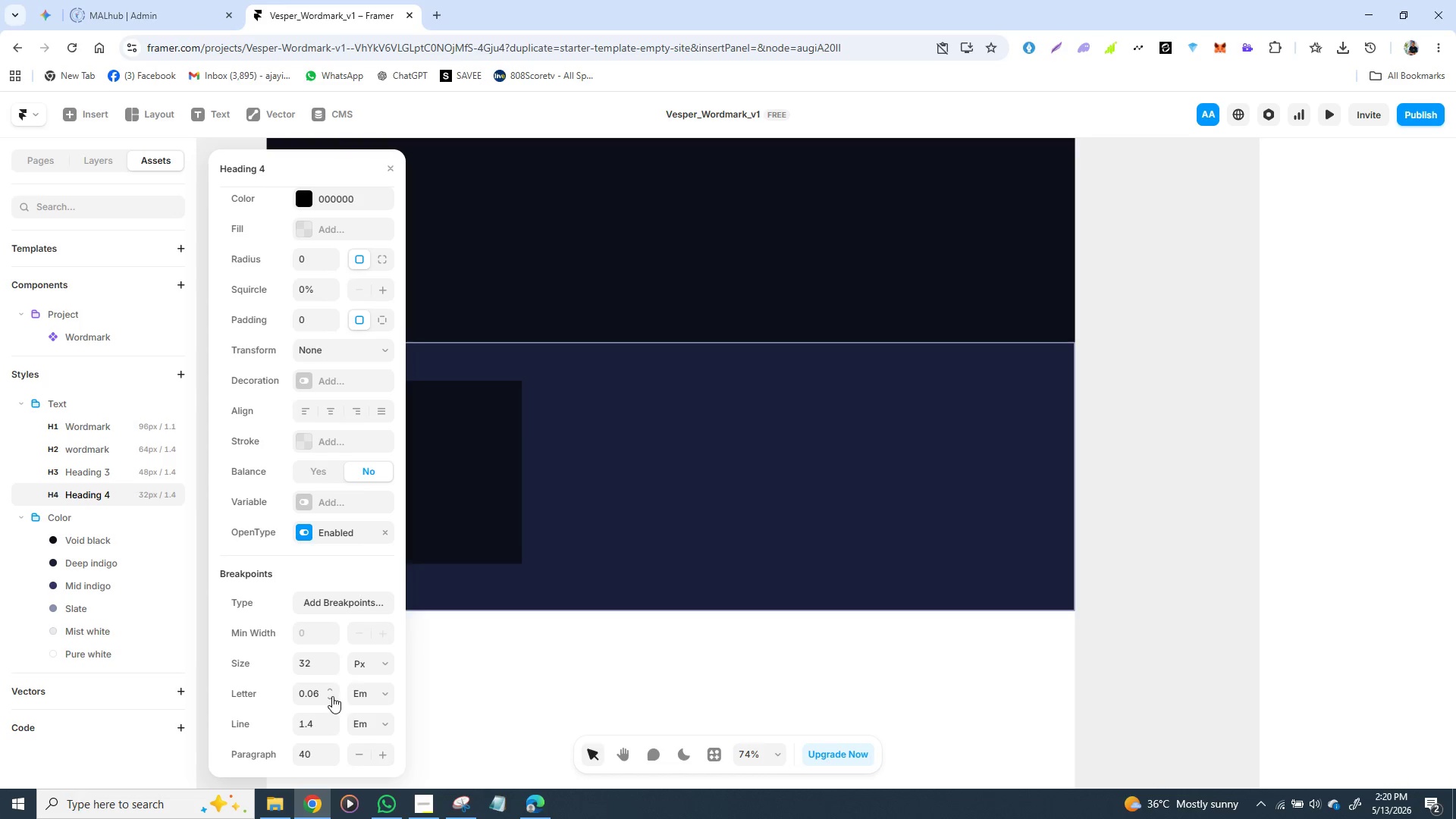 
double_click([332, 696])
 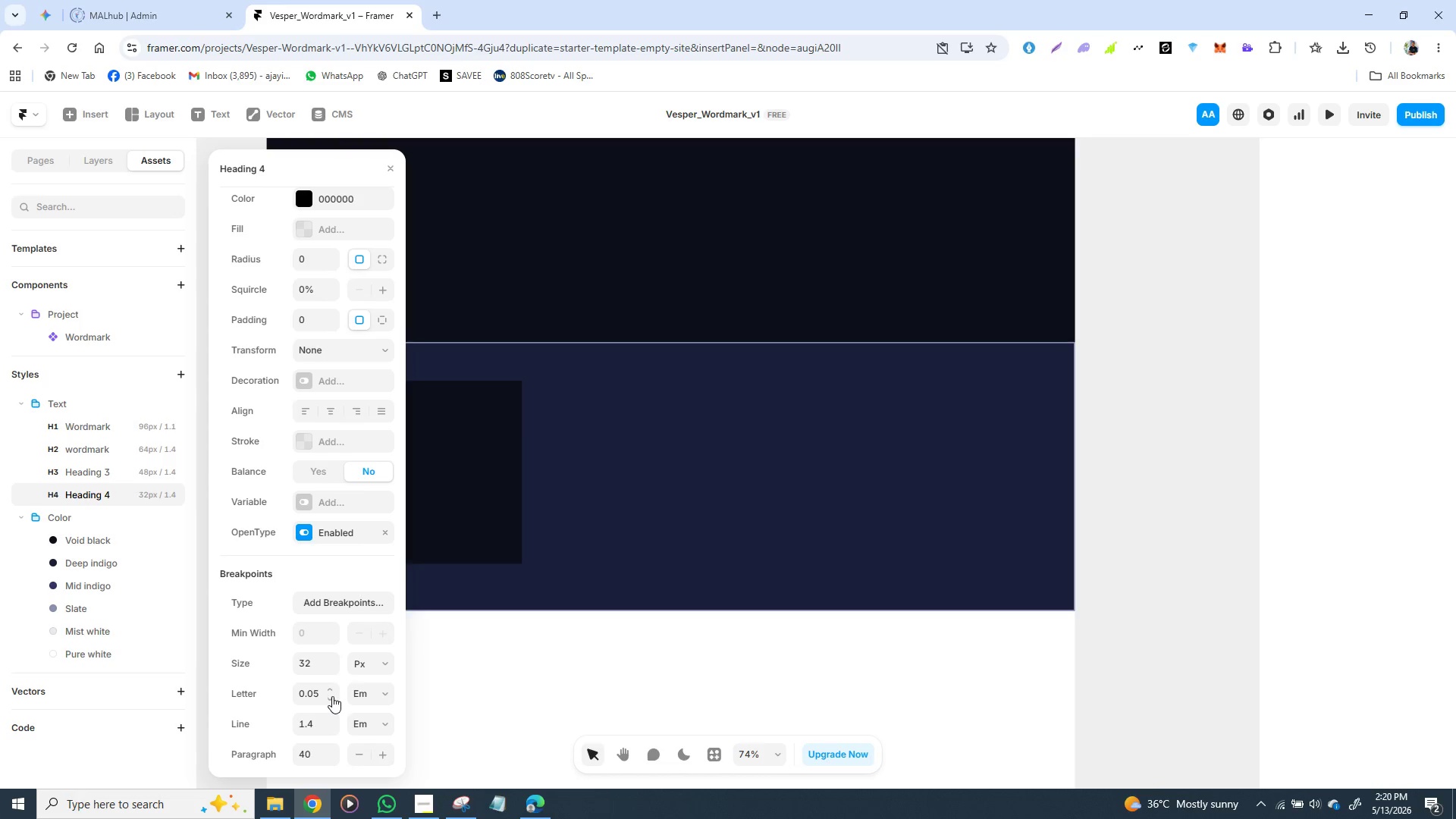 
triple_click([332, 696])
 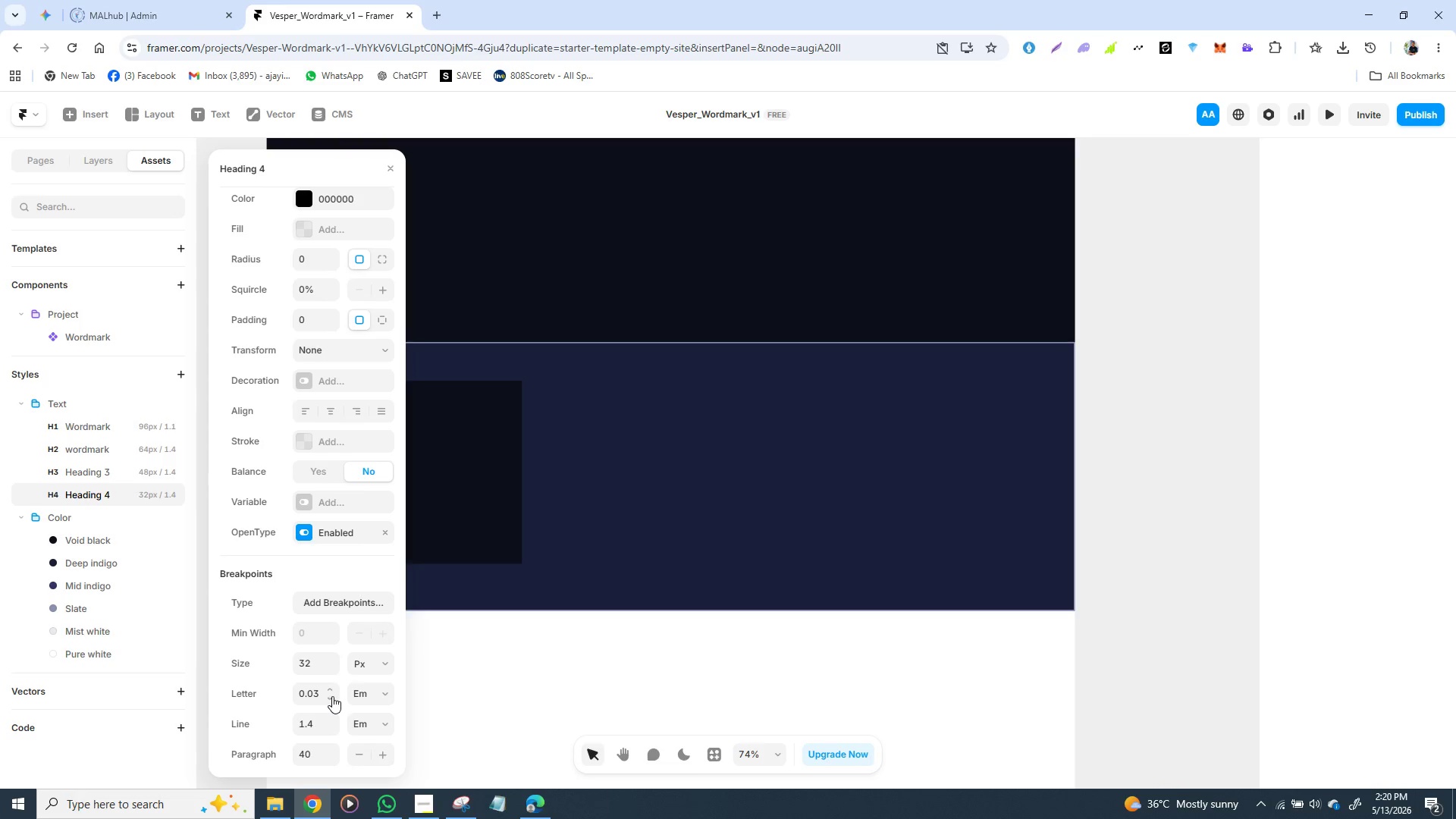 
triple_click([332, 696])
 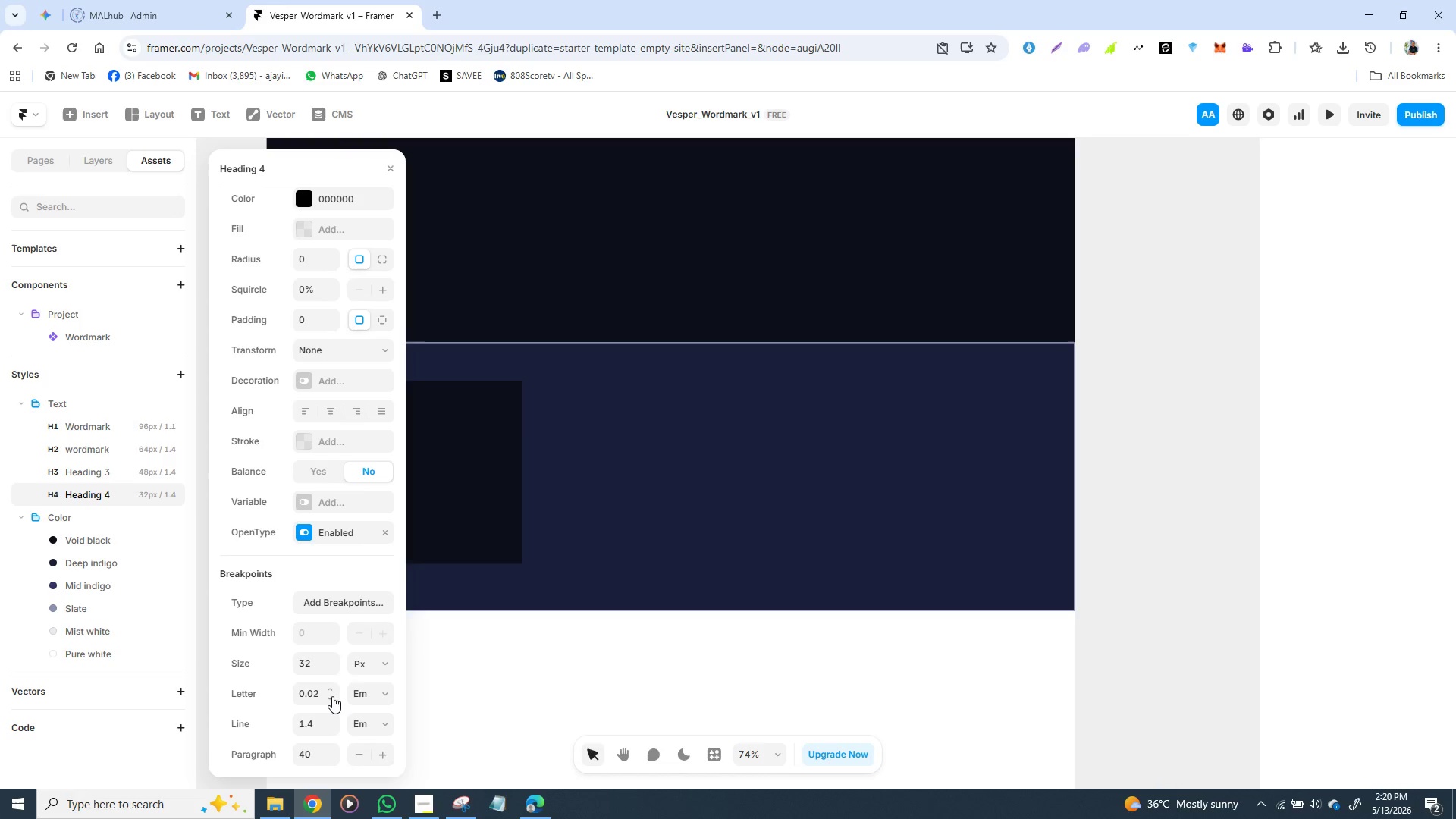 
left_click([332, 696])
 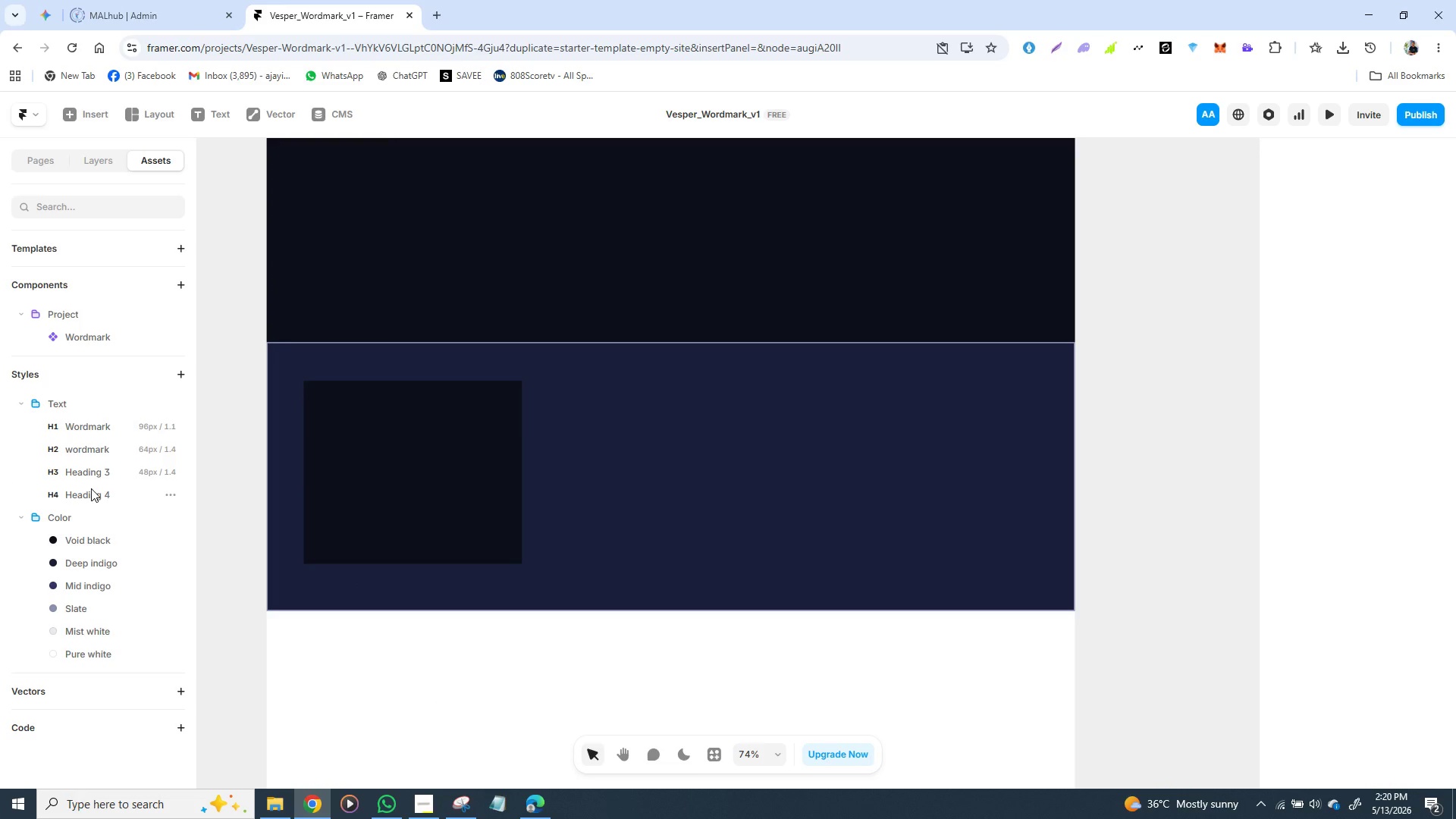 
wait(5.81)
 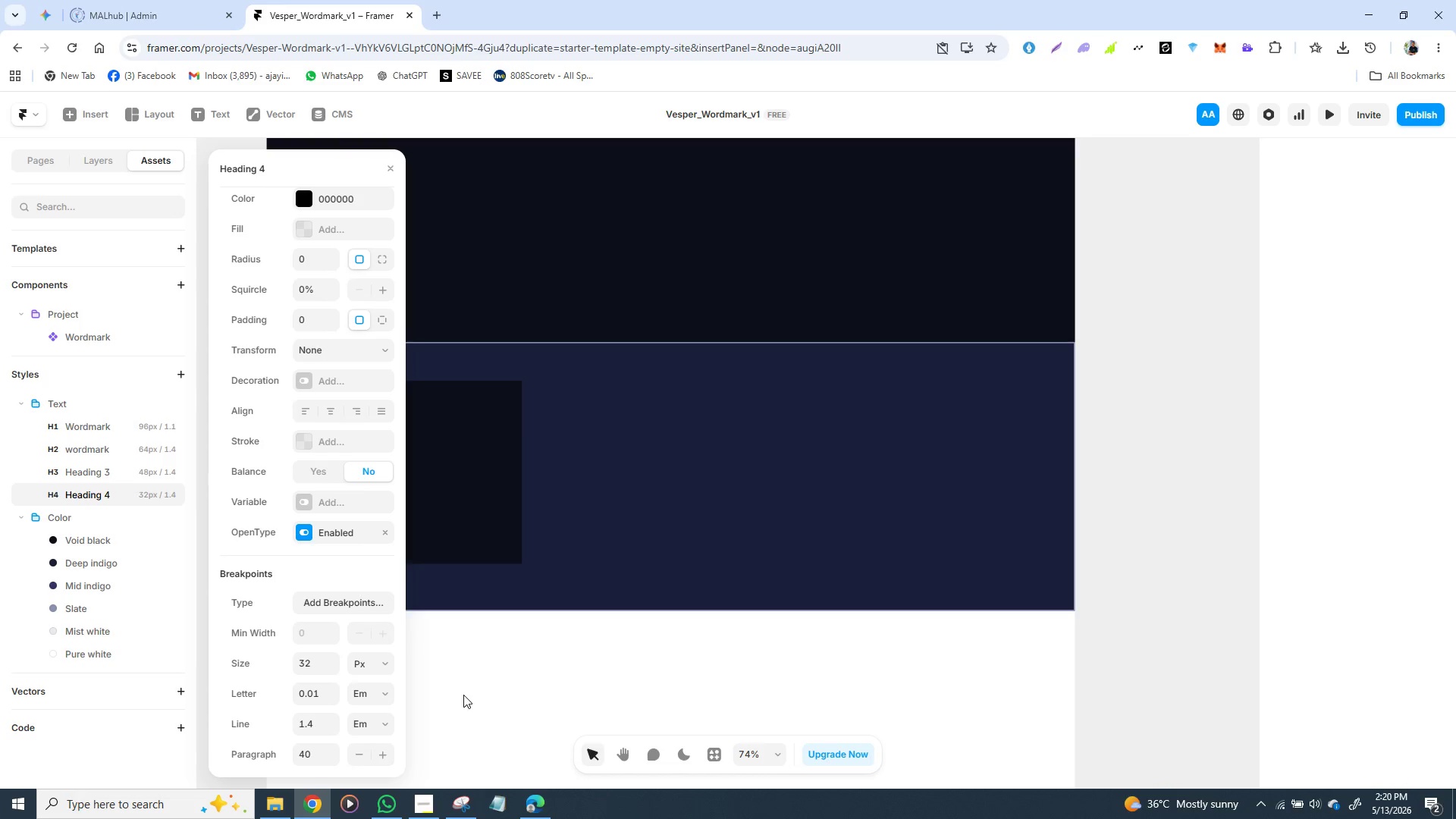 
double_click([91, 470])
 